 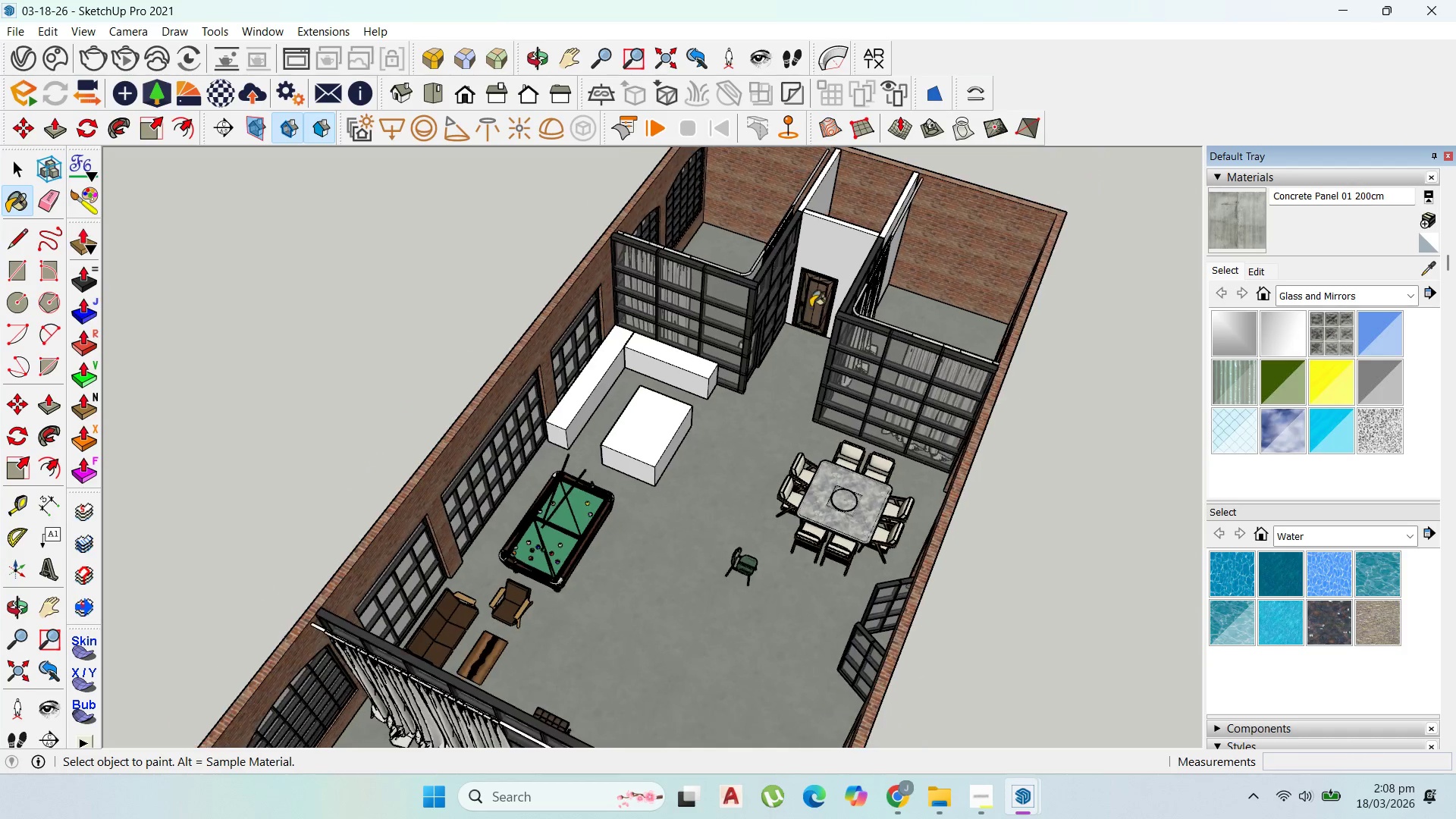 
left_click([835, 243])
 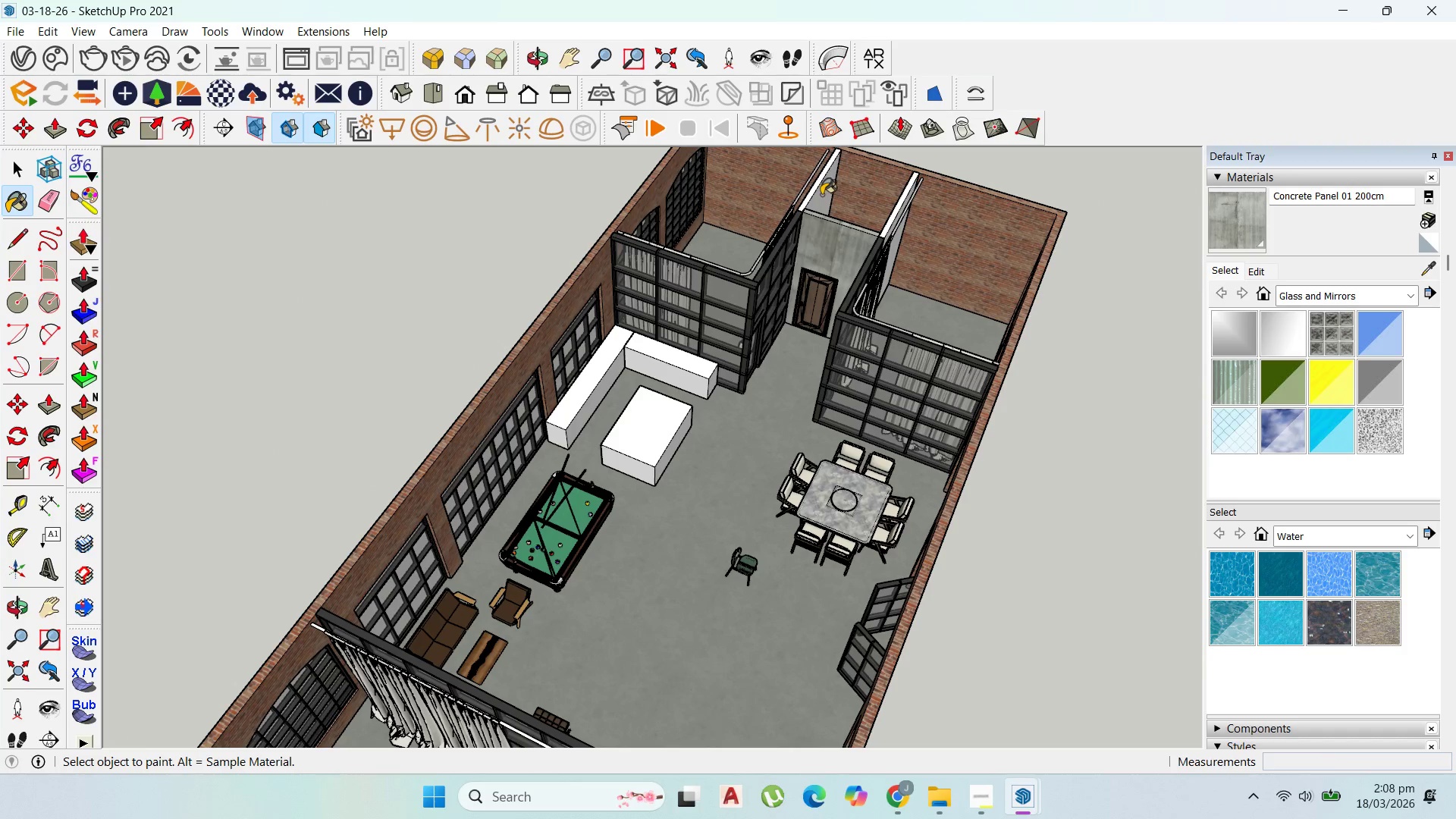 
left_click([820, 190])
 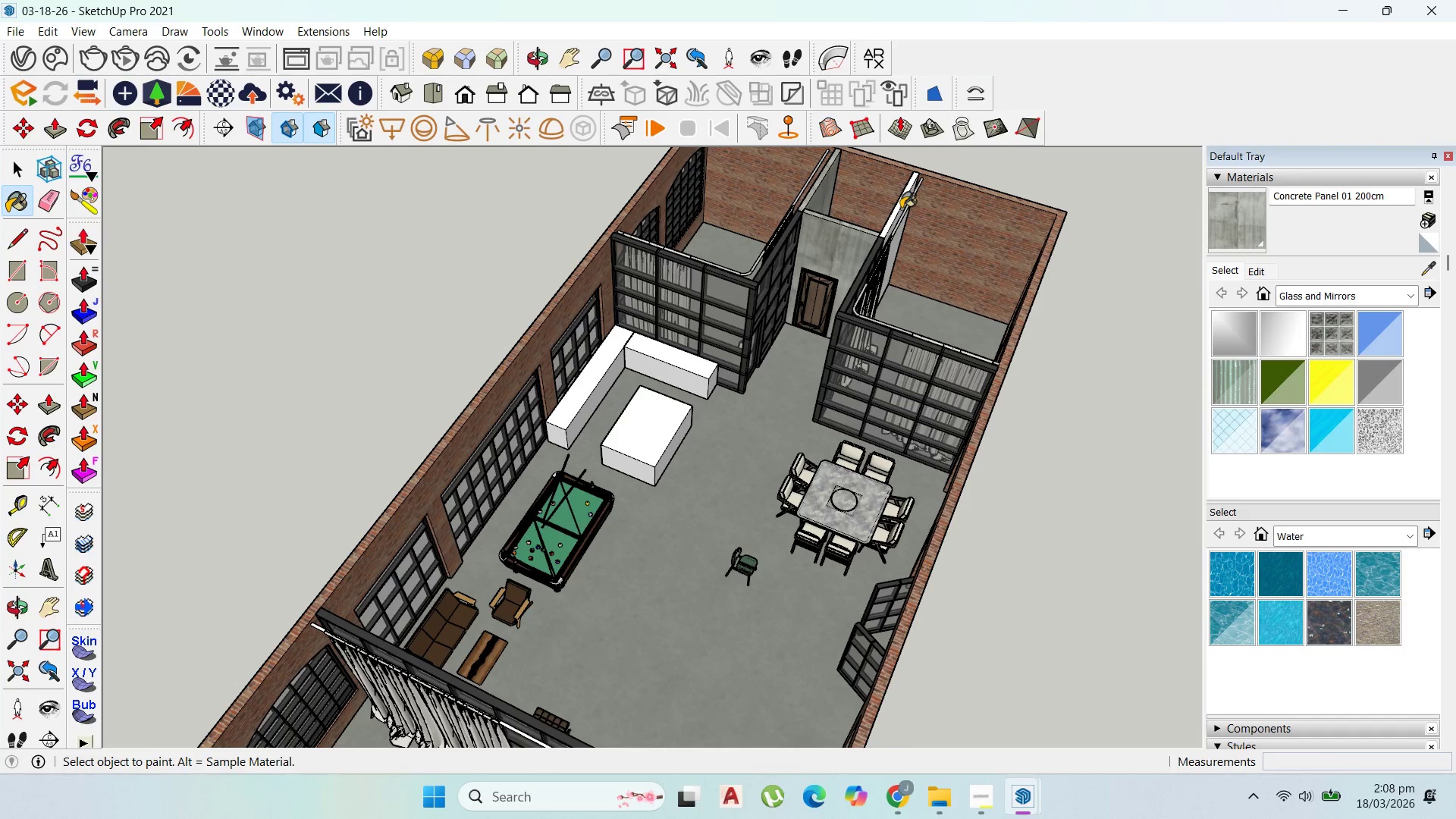 
left_click([899, 208])
 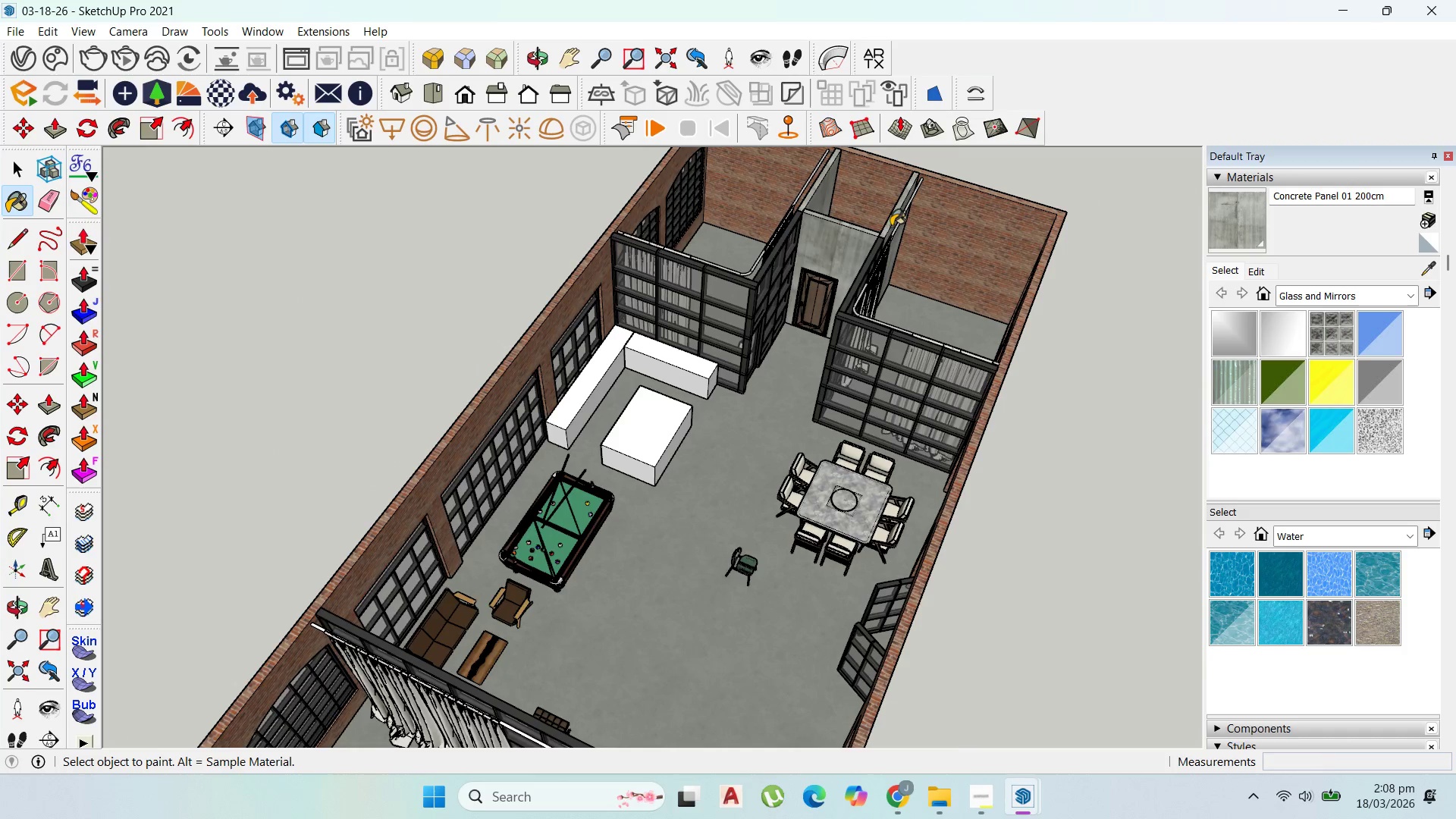 
scroll: coordinate [738, 515], scroll_direction: up, amount: 12.0
 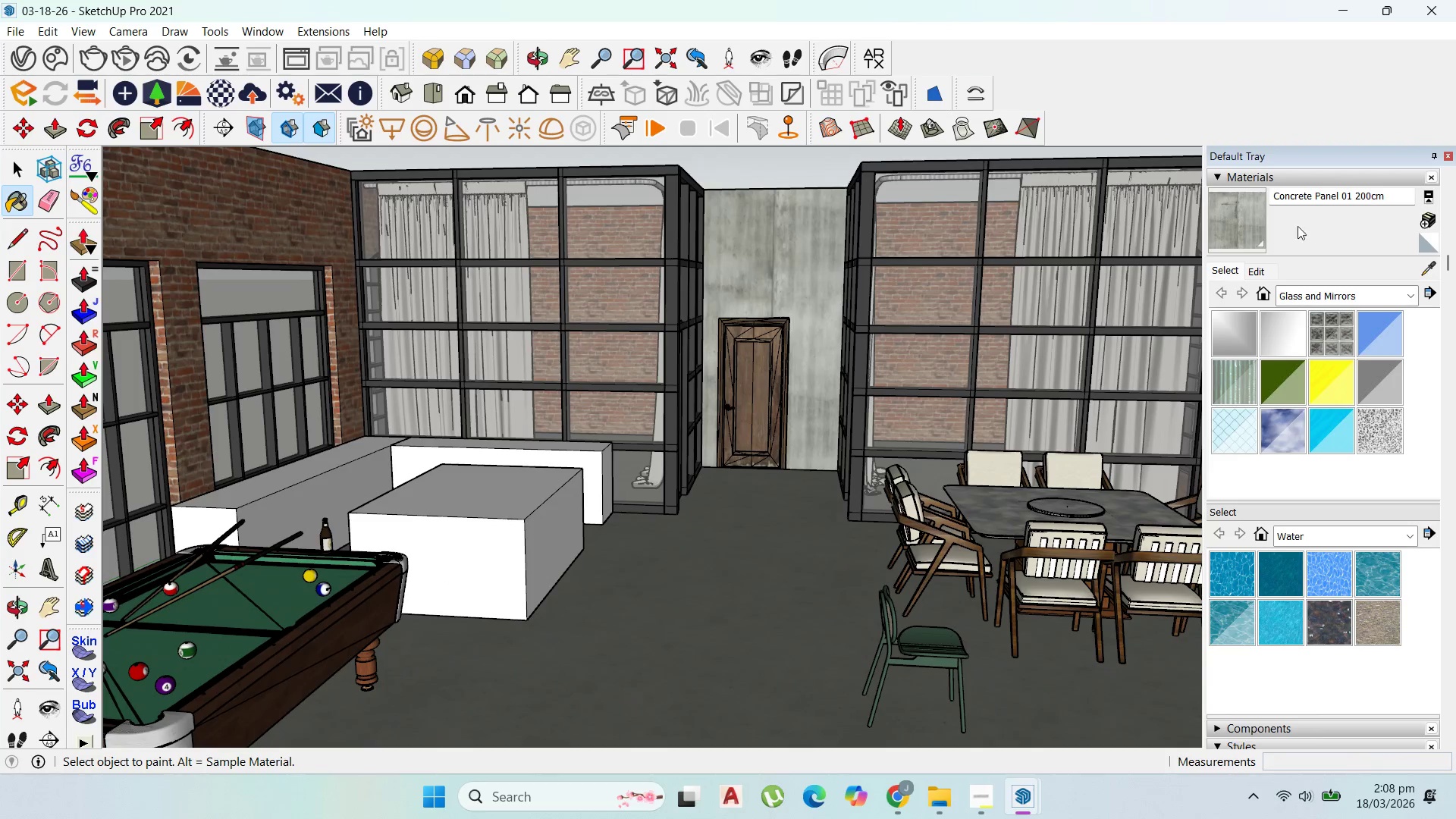 
scroll: coordinate [891, 326], scroll_direction: down, amount: 2.0
 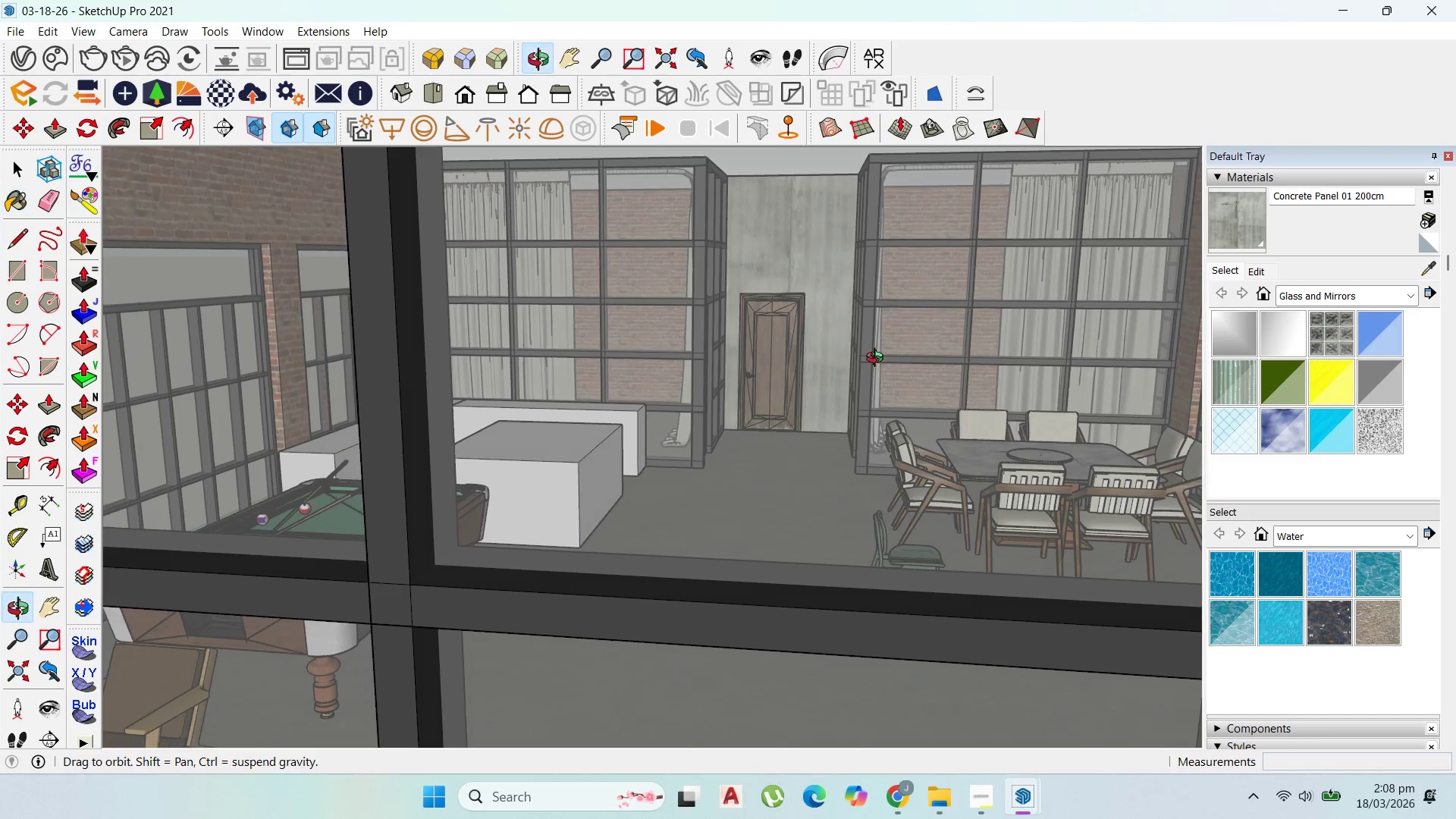 
scroll: coordinate [878, 359], scroll_direction: up, amount: 1.0
 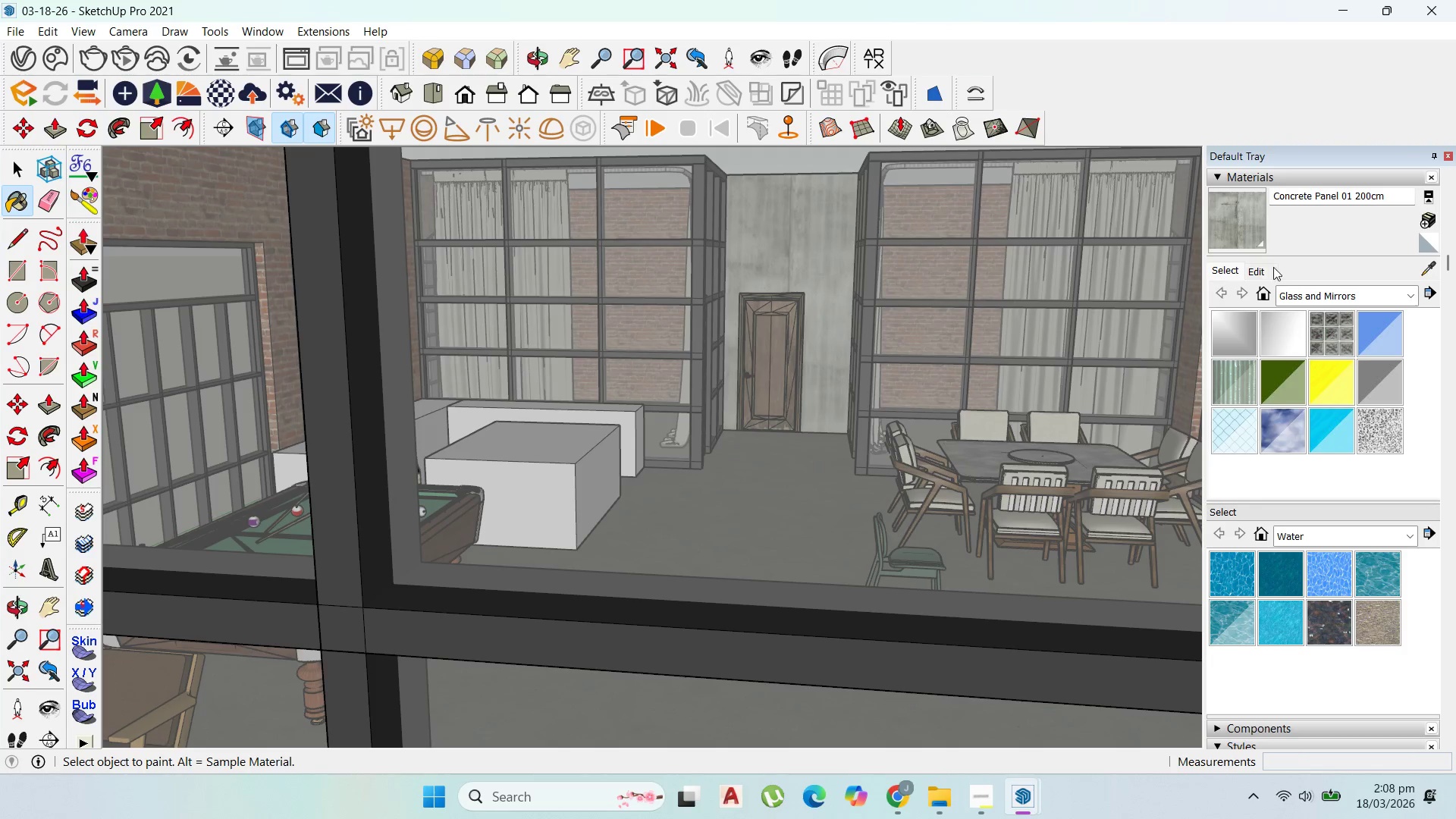 
left_click([1267, 265])
 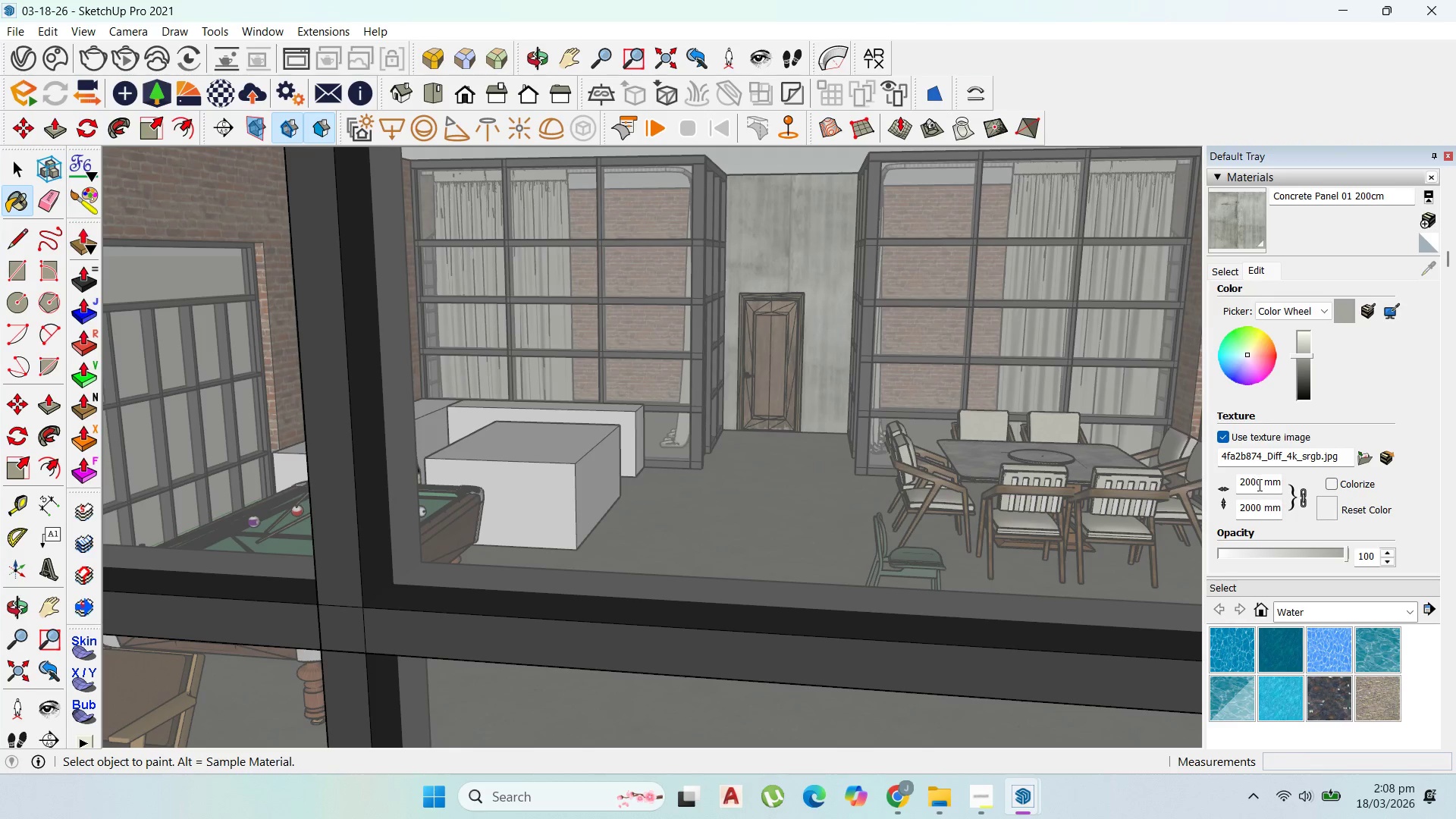 
left_click_drag(start_coordinate=[1261, 485], to_coordinate=[1220, 477])
 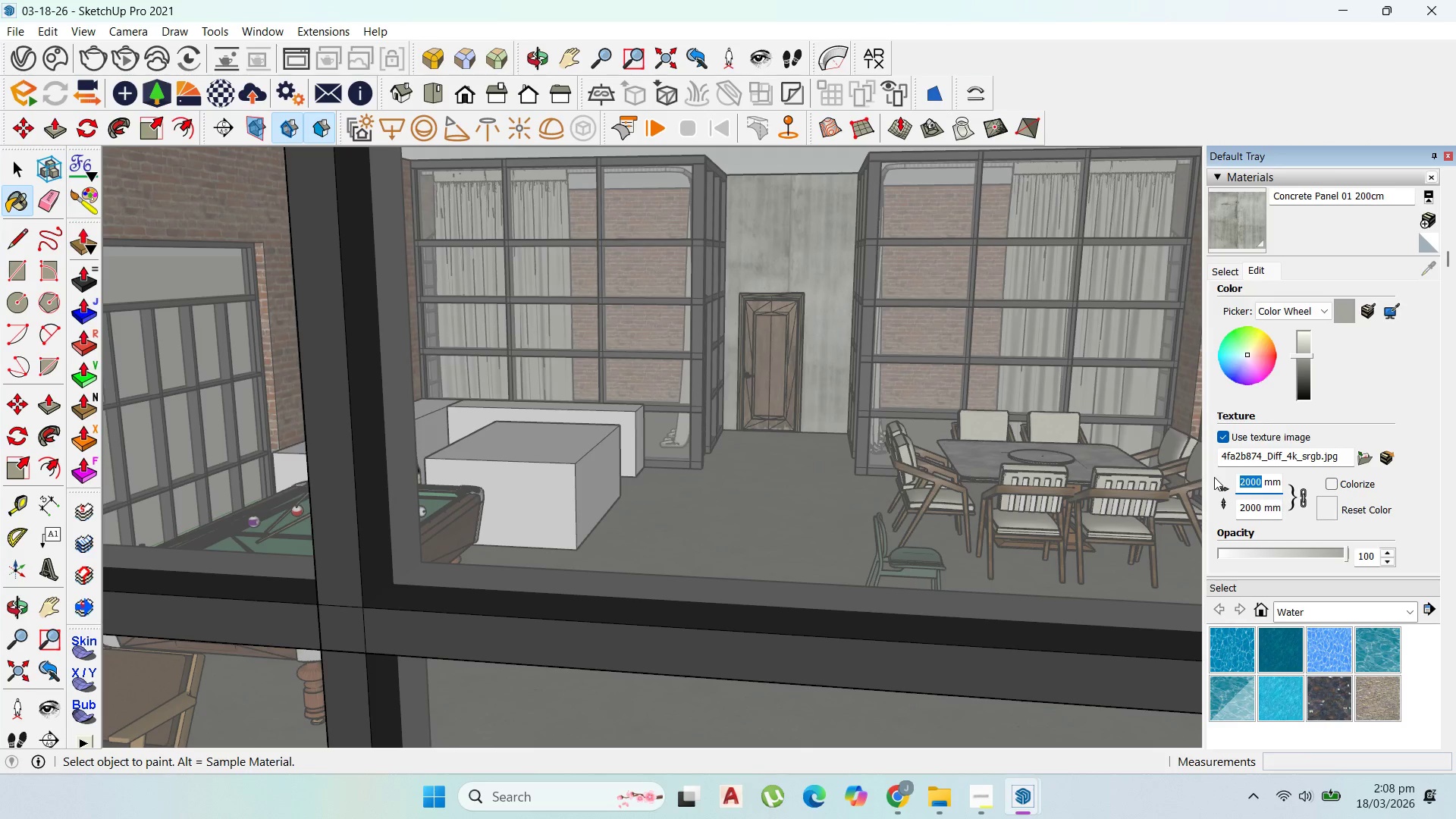 
key(Numpad1)
 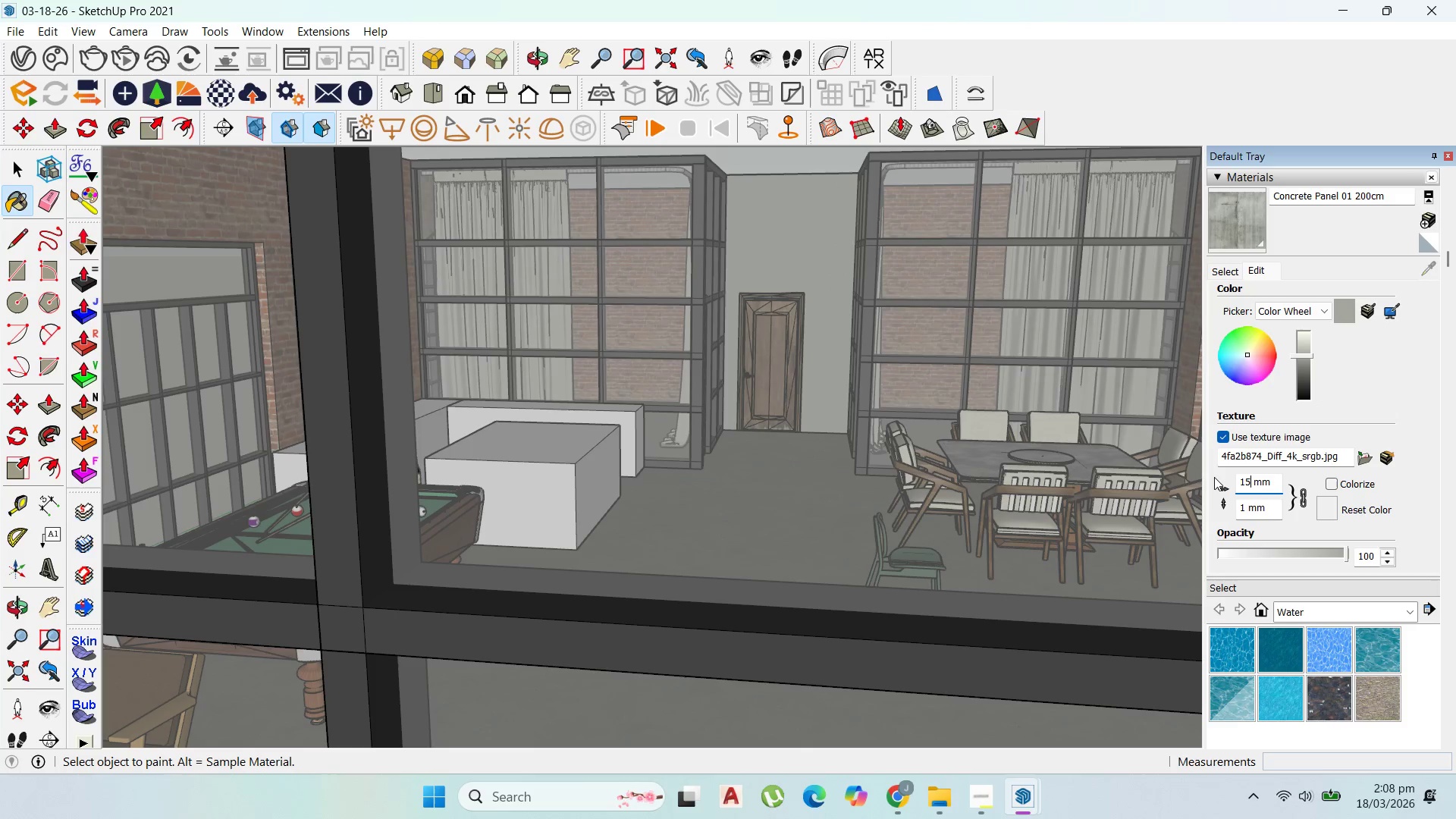 
key(Numpad5)
 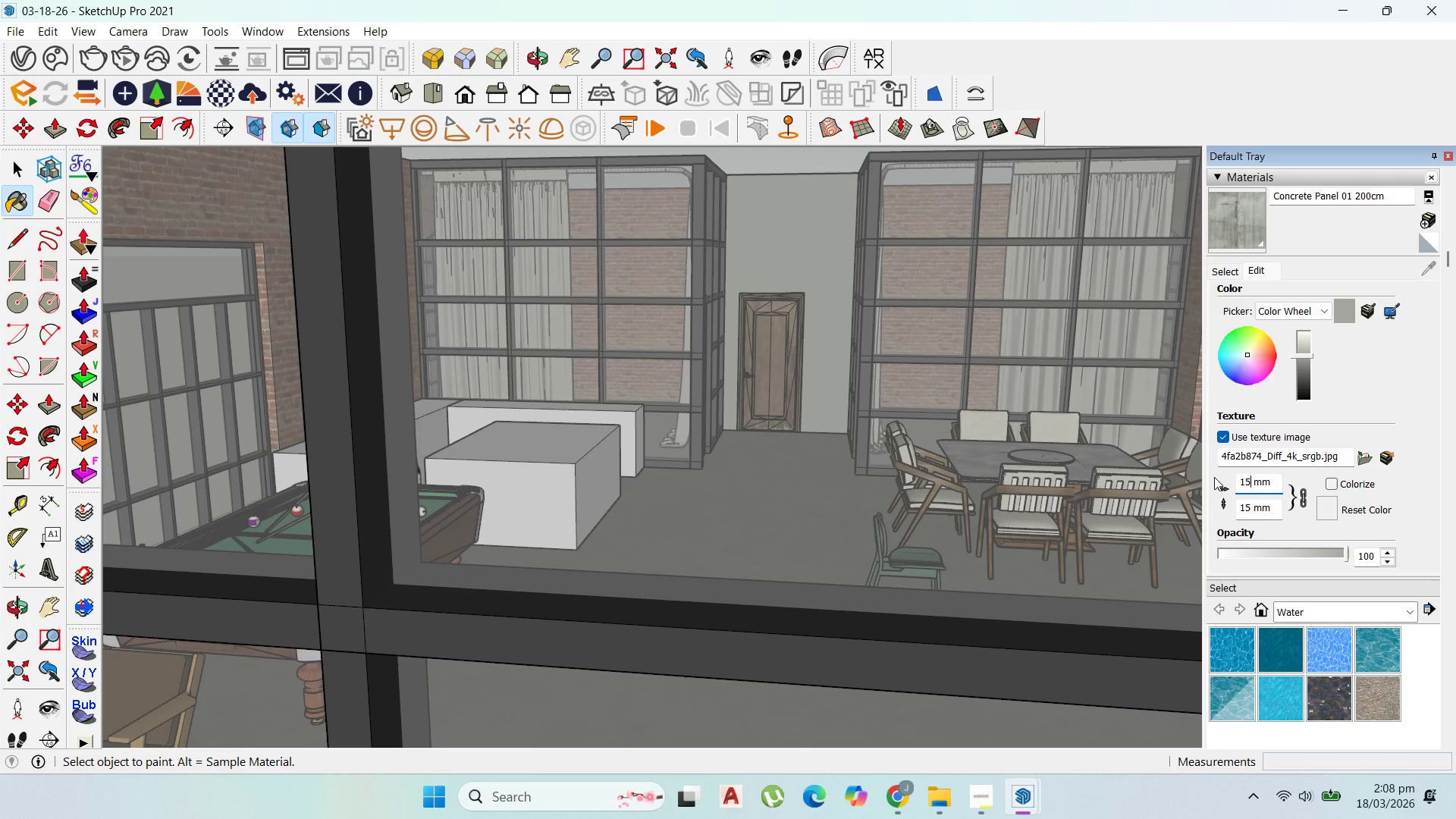 
key(Numpad0)
 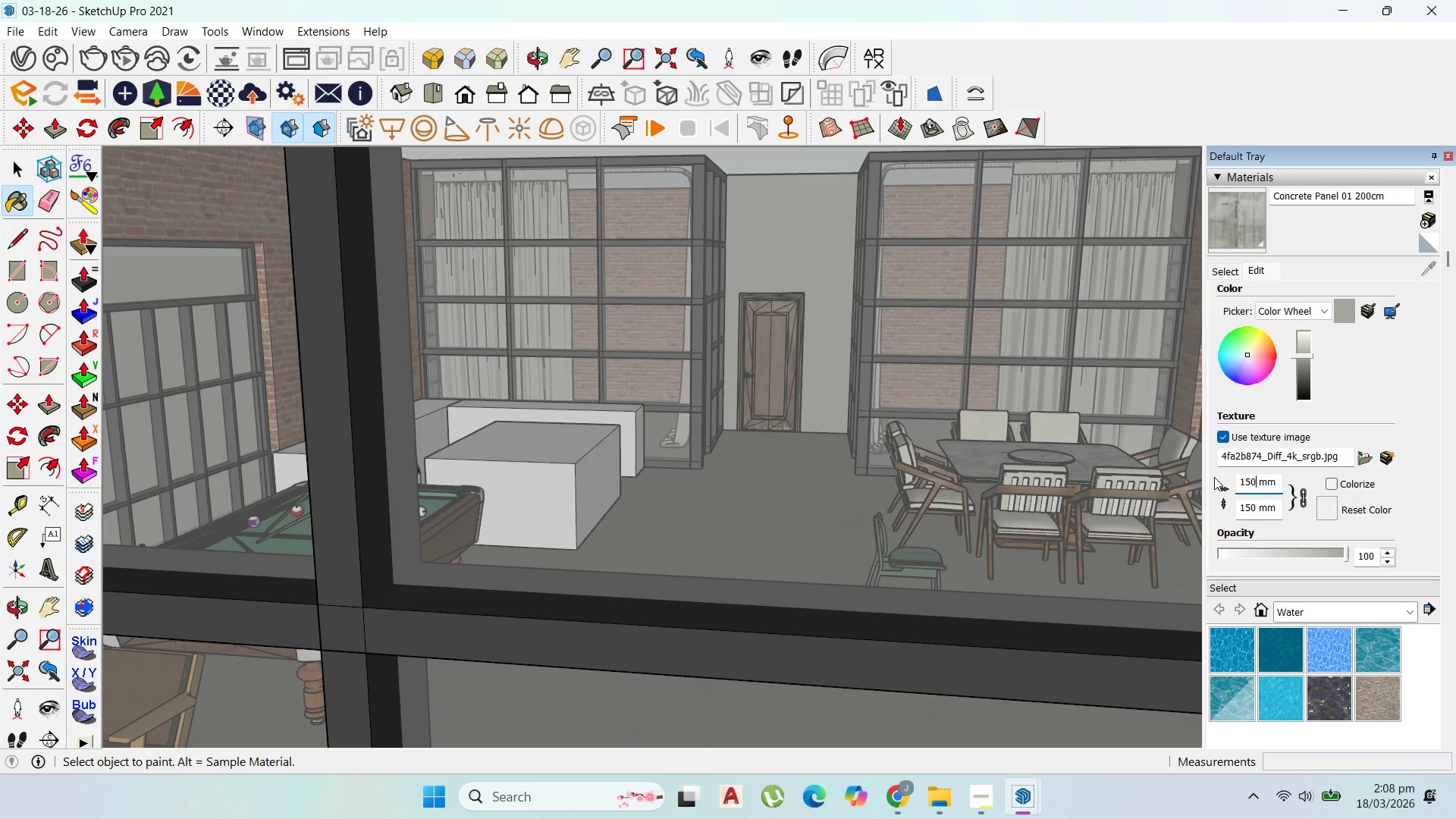 
key(Numpad0)
 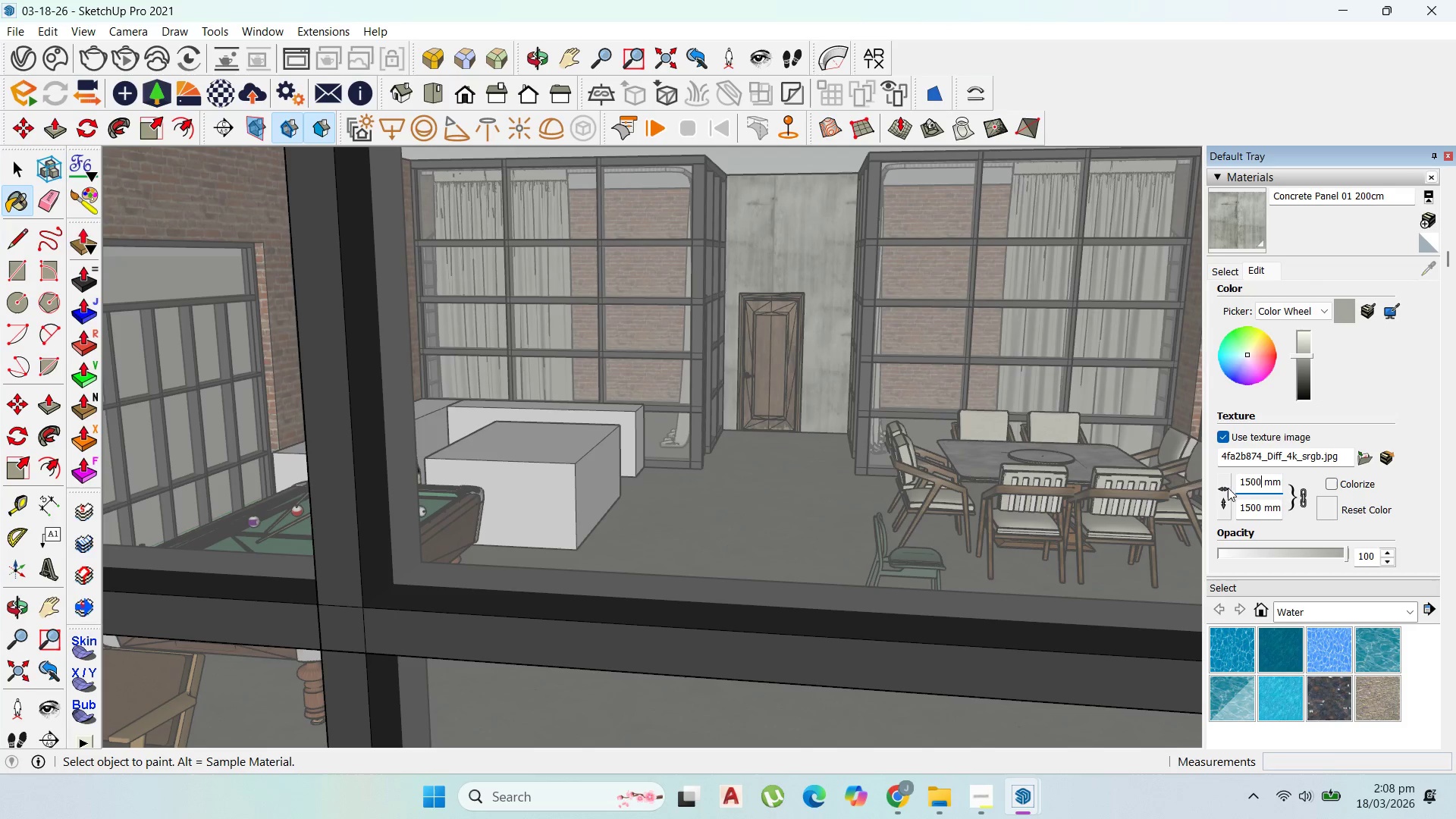 
left_click([1250, 475])
 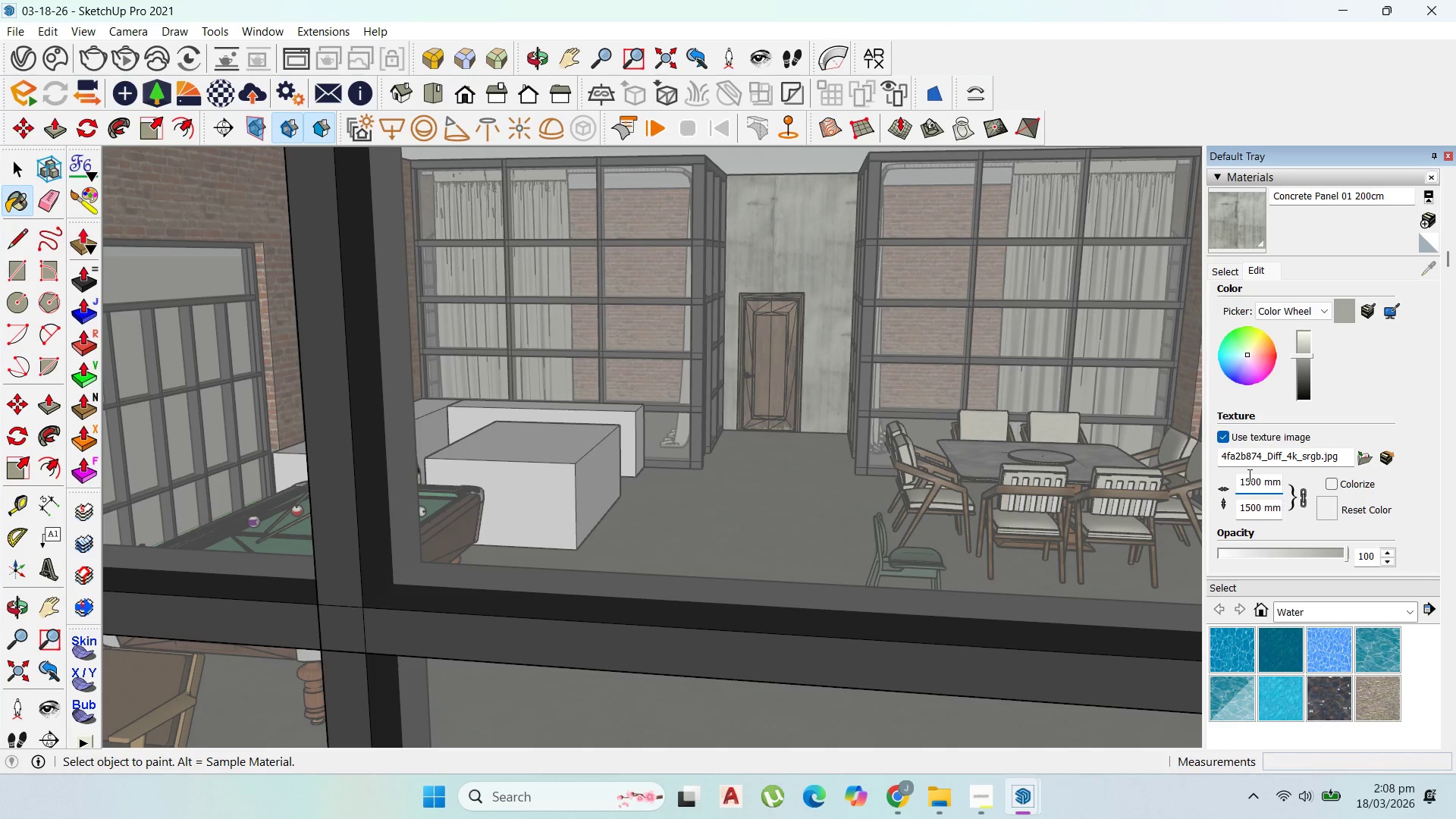 
key(Backspace)
 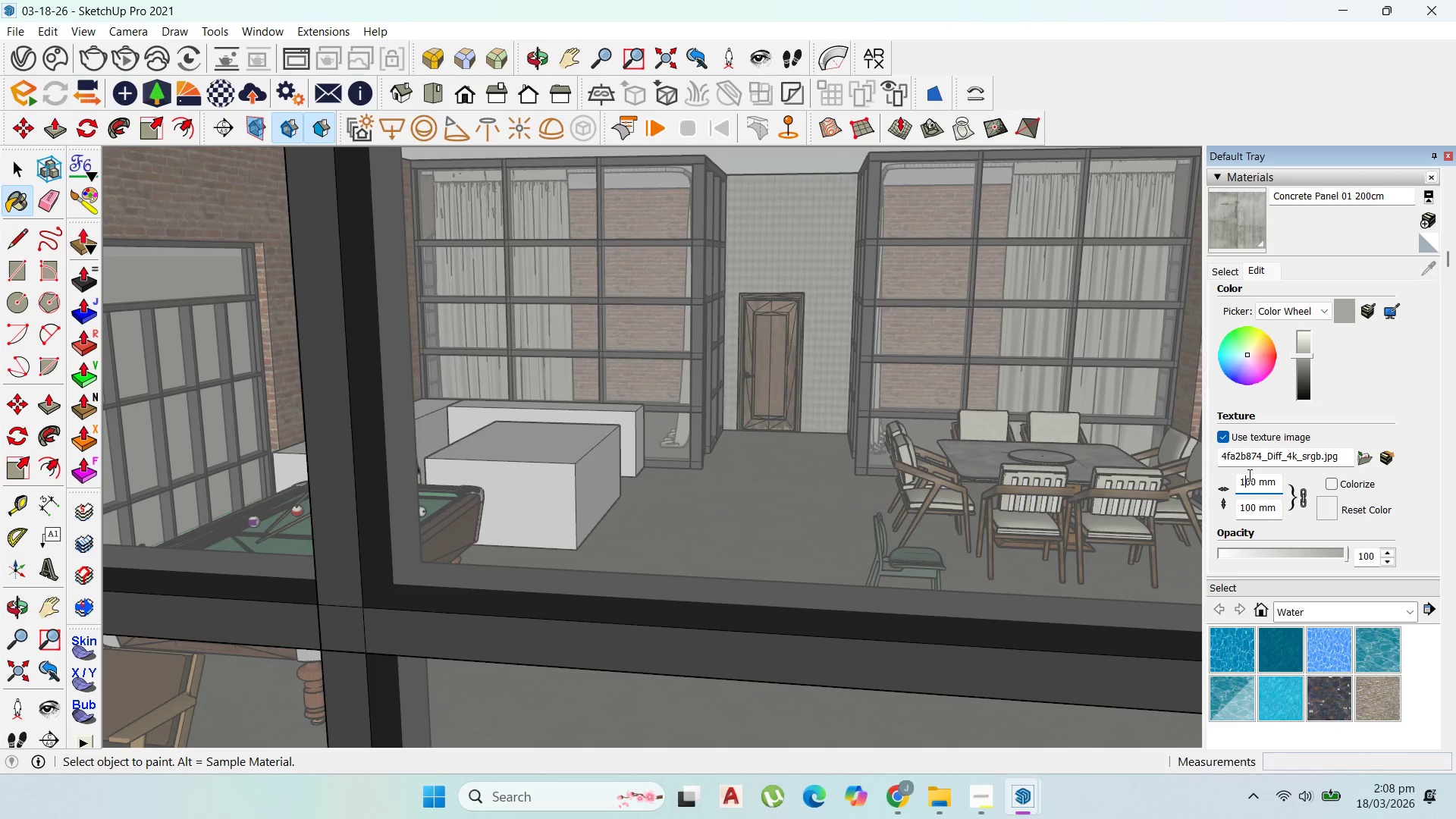 
key(Numpad0)
 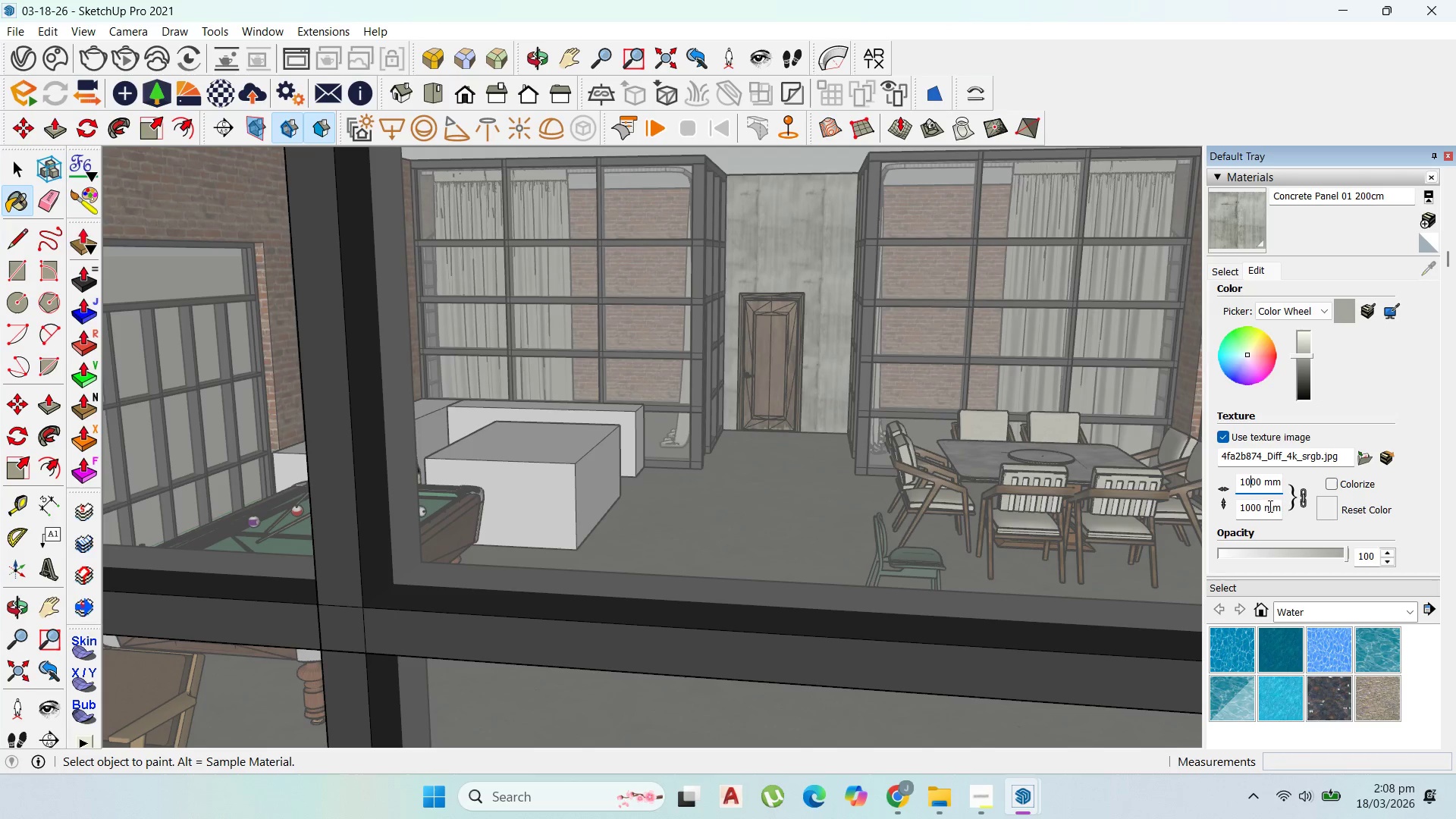 
key(Backspace)
 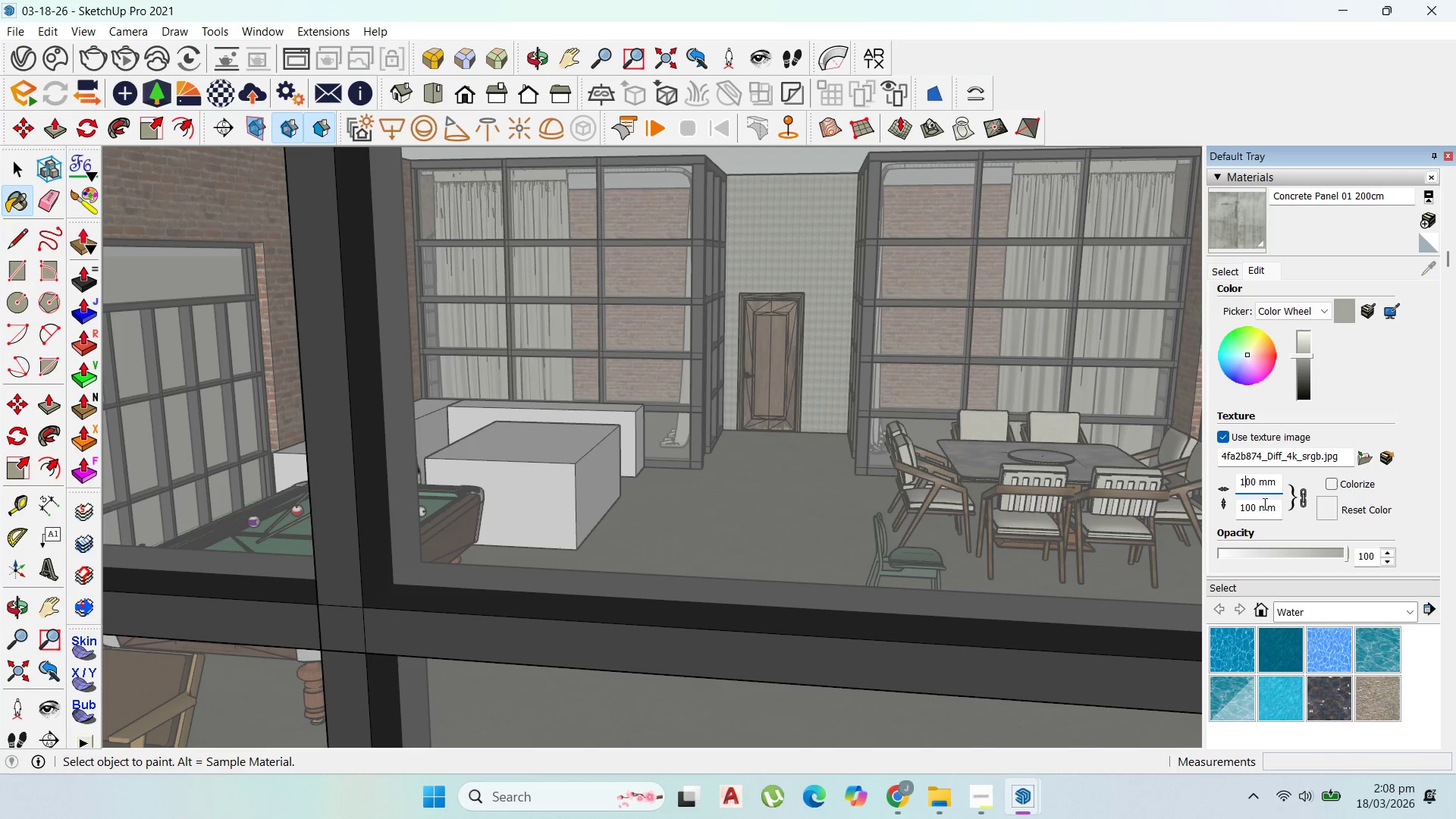 
key(Numpad2)
 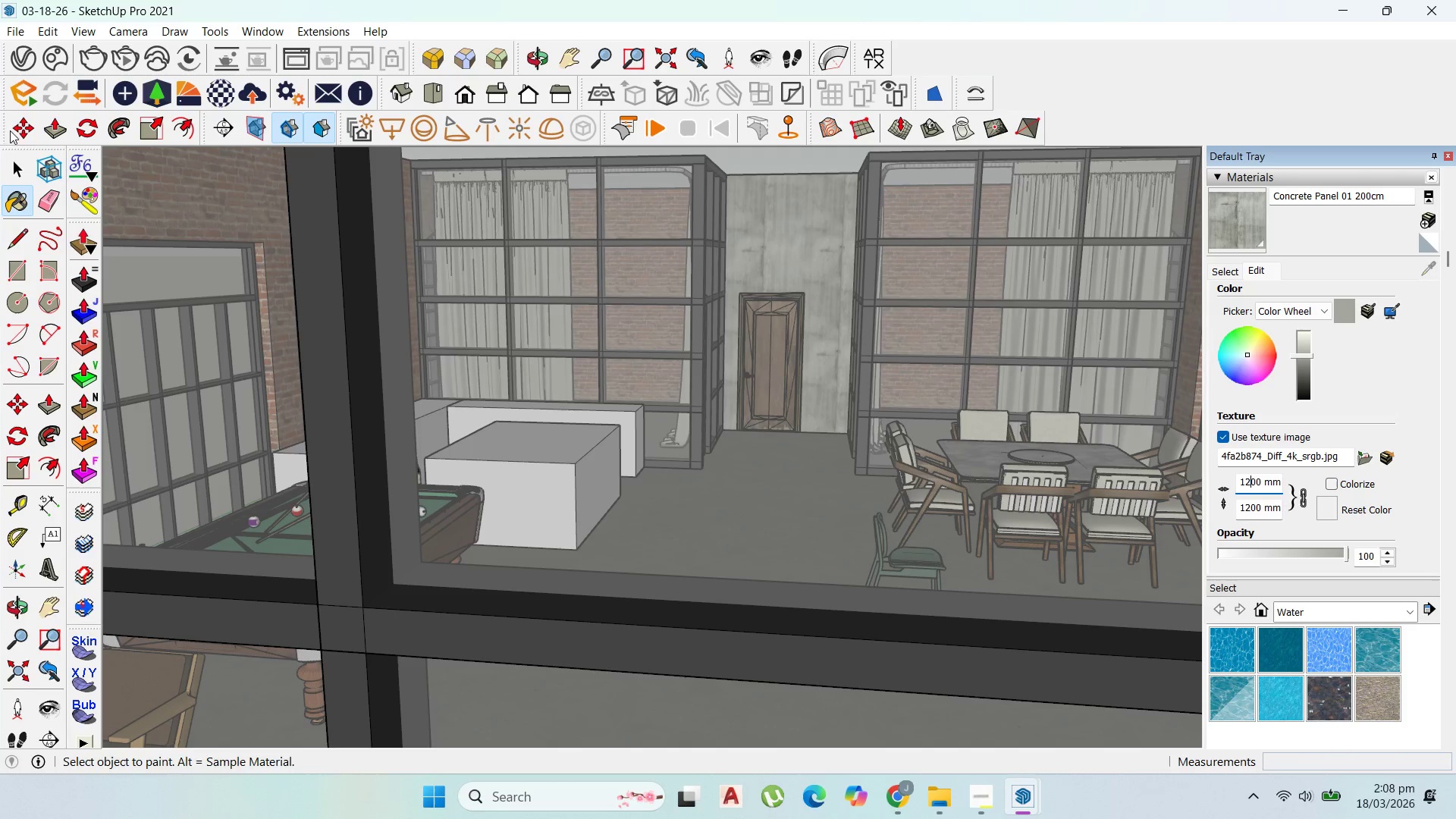 
left_click([17, 163])
 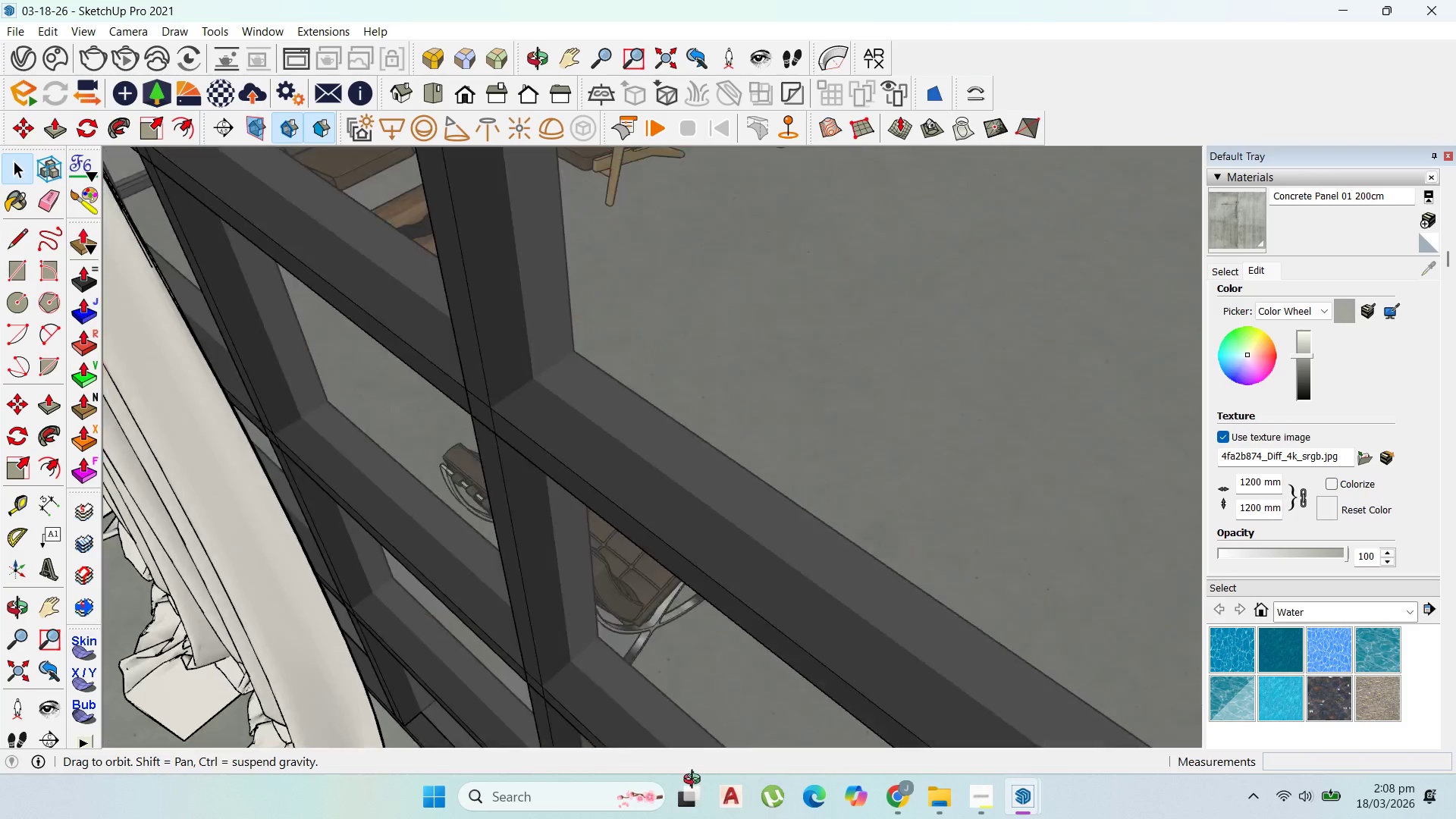 
scroll: coordinate [971, 549], scroll_direction: down, amount: 39.0
 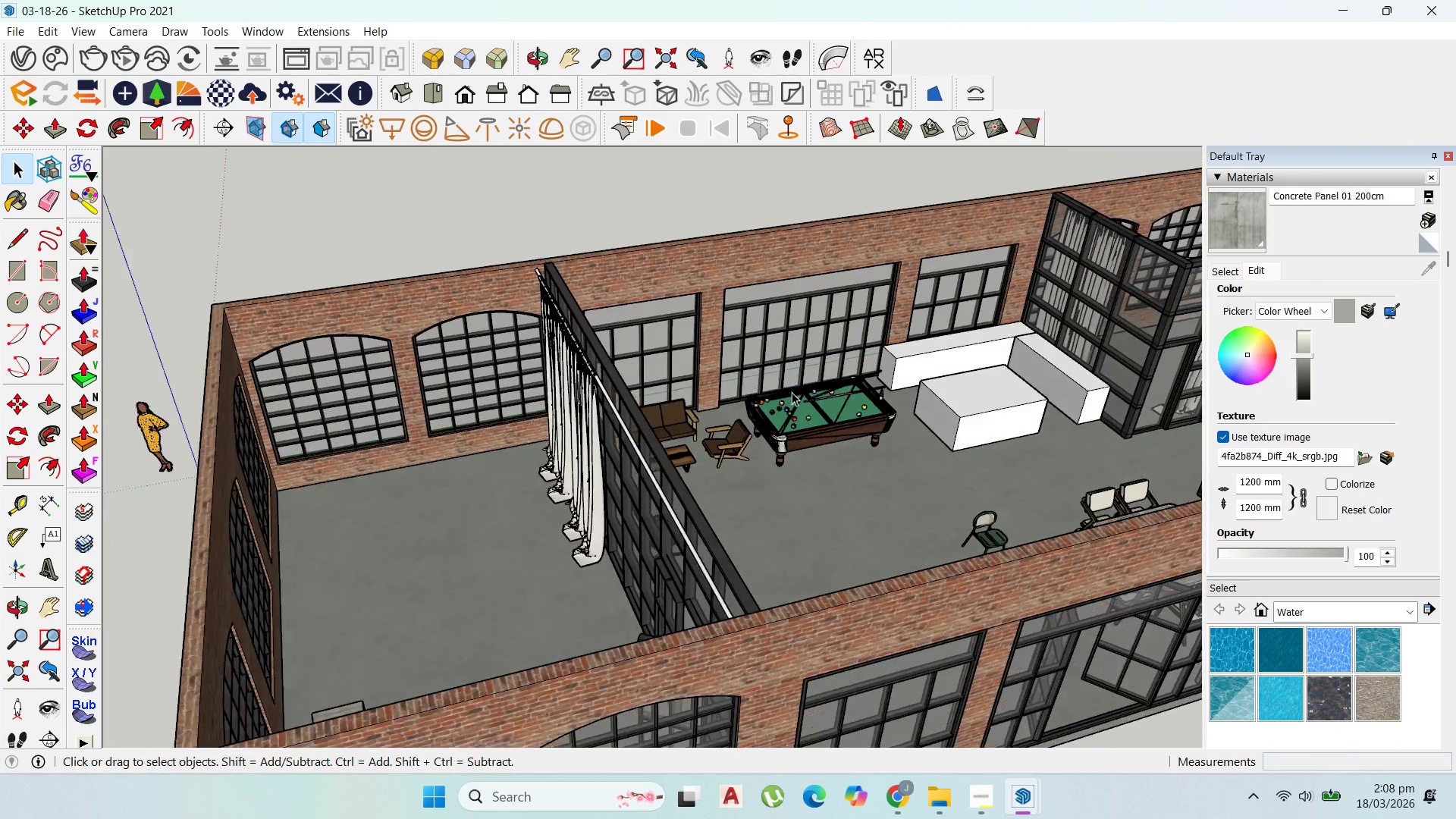 
scroll: coordinate [735, 364], scroll_direction: up, amount: 17.0
 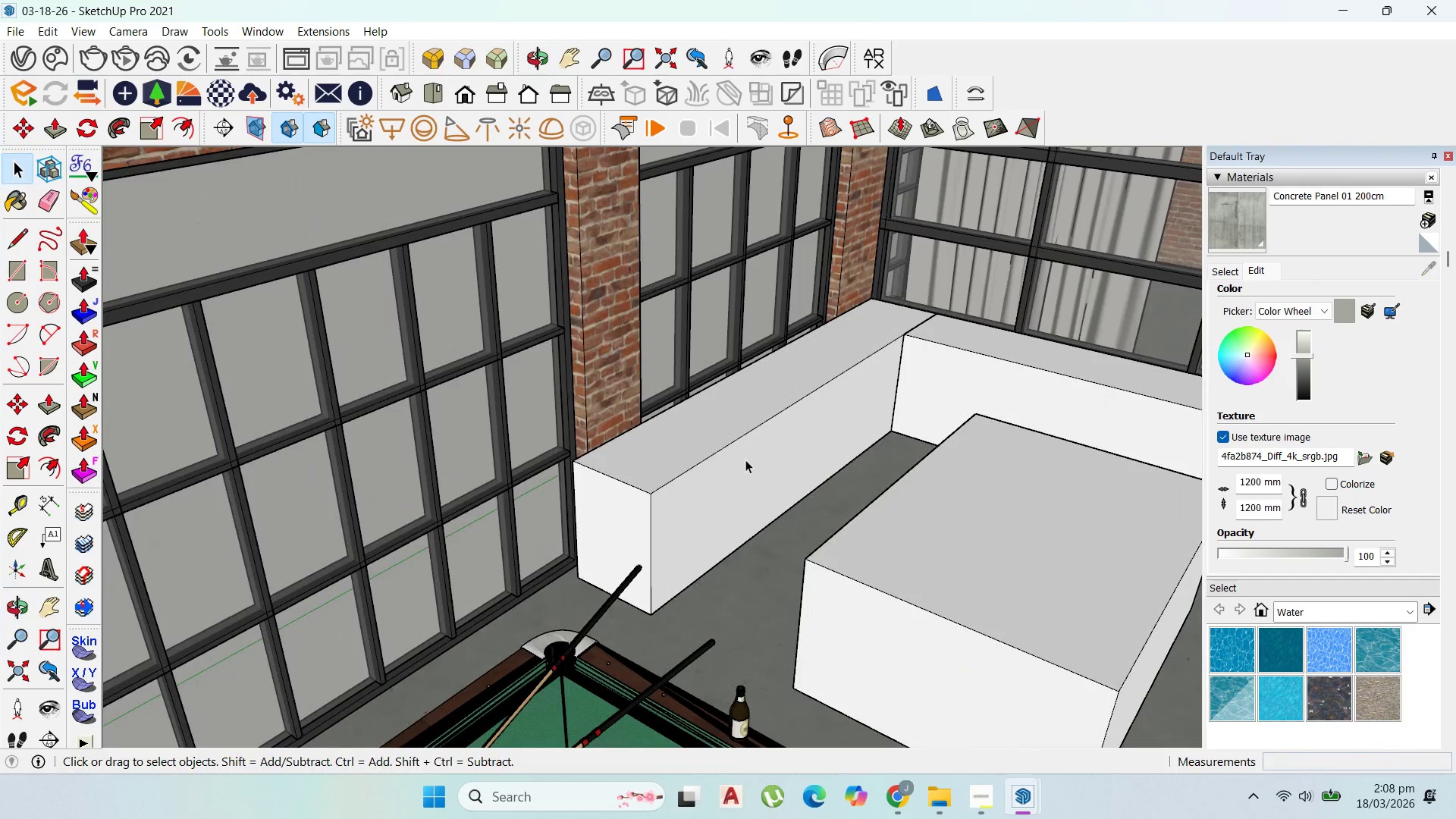 
scroll: coordinate [821, 479], scroll_direction: down, amount: 9.0
 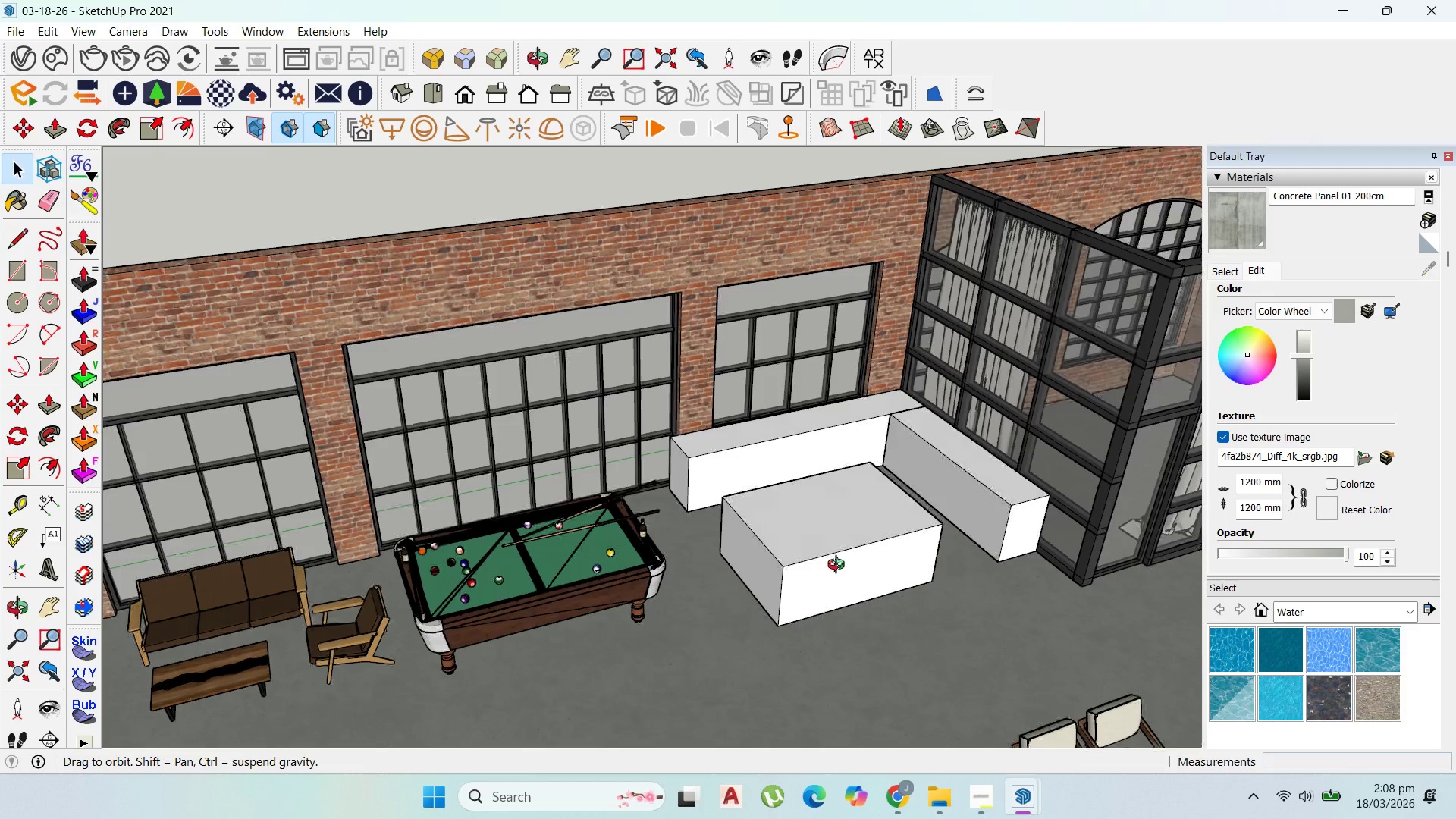 
scroll: coordinate [866, 573], scroll_direction: up, amount: 5.0
 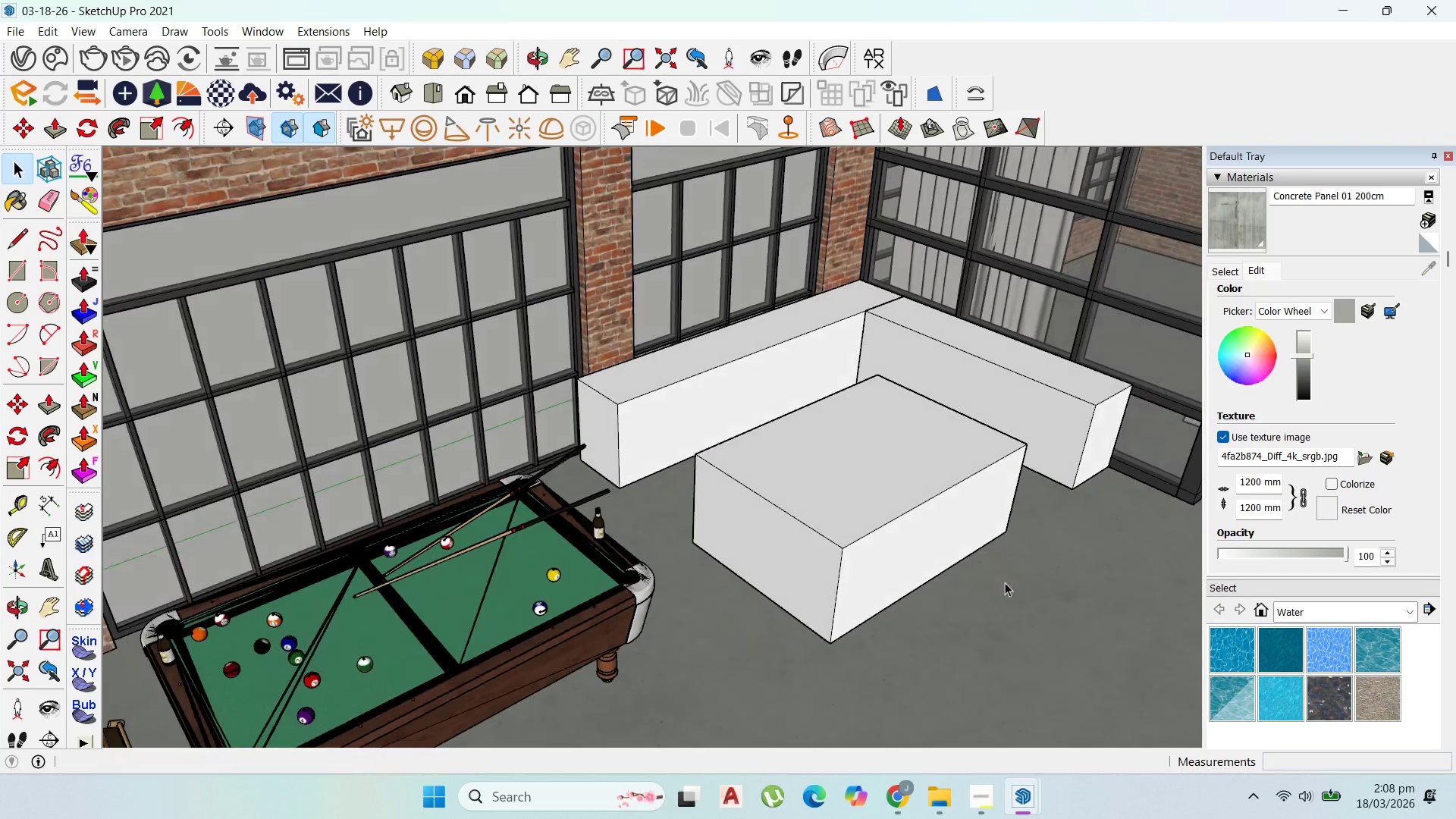 
scroll: coordinate [996, 573], scroll_direction: down, amount: 3.0
 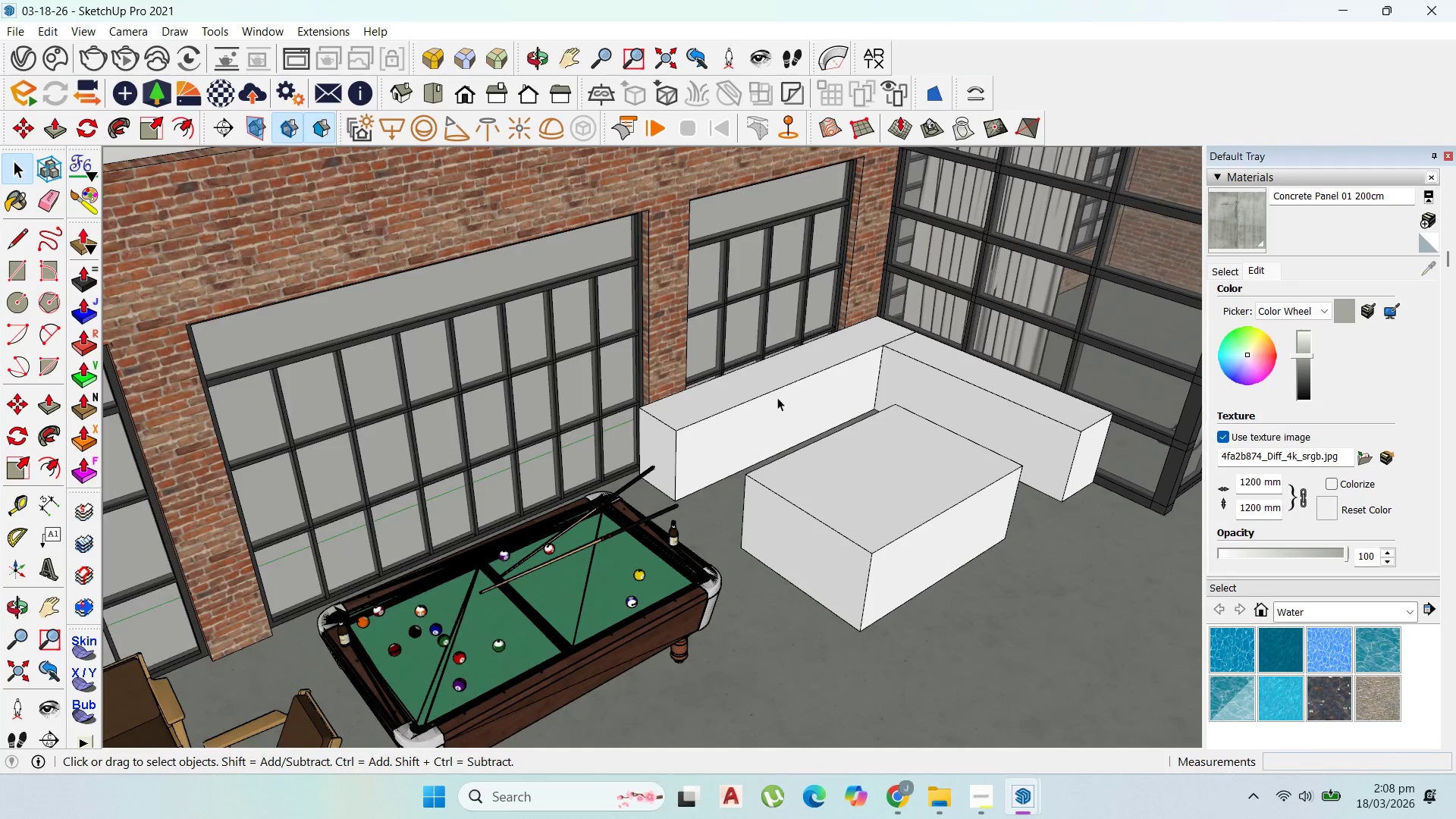 
left_click([712, 390])
 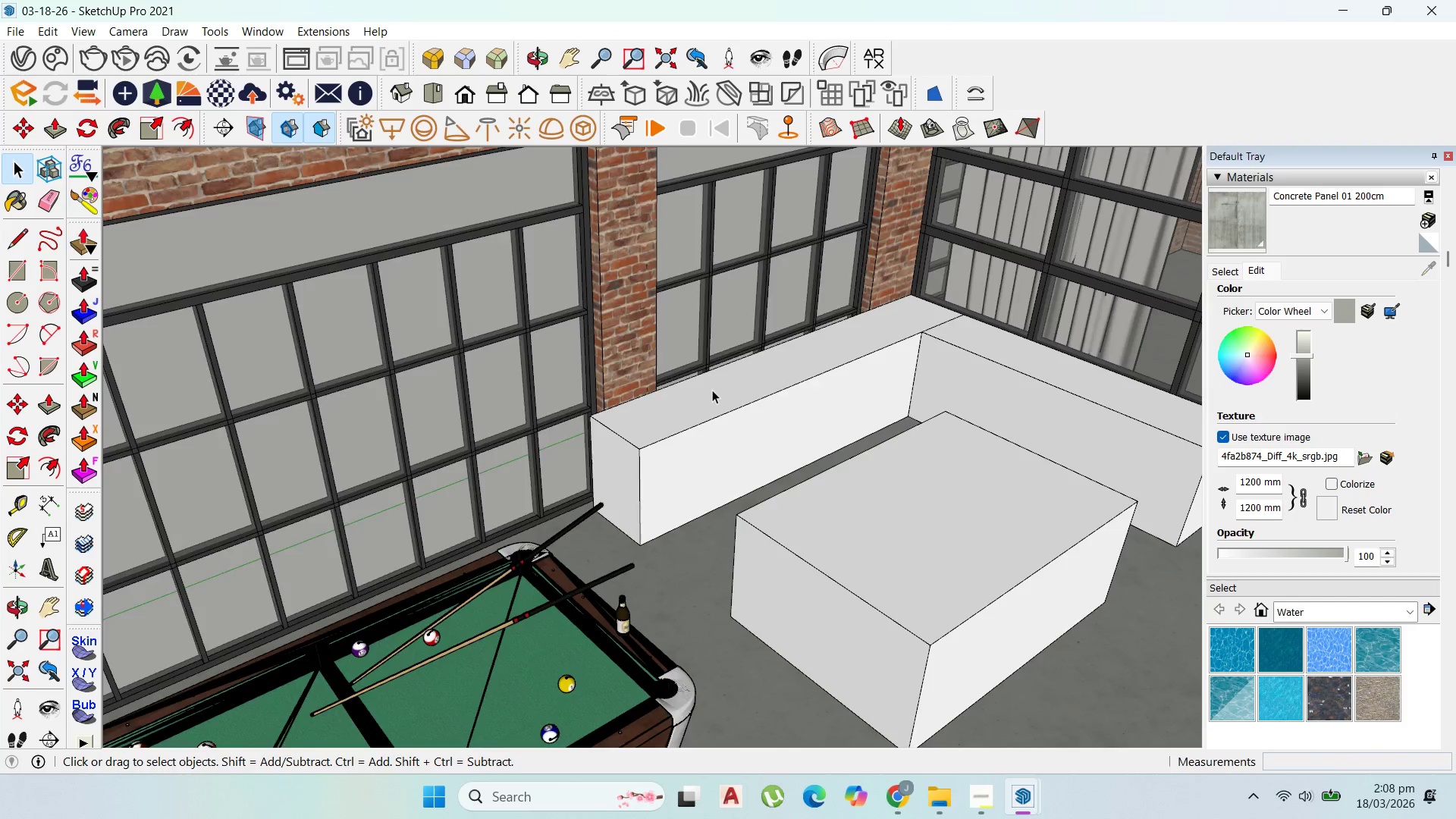 
scroll: coordinate [726, 381], scroll_direction: up, amount: 3.0
 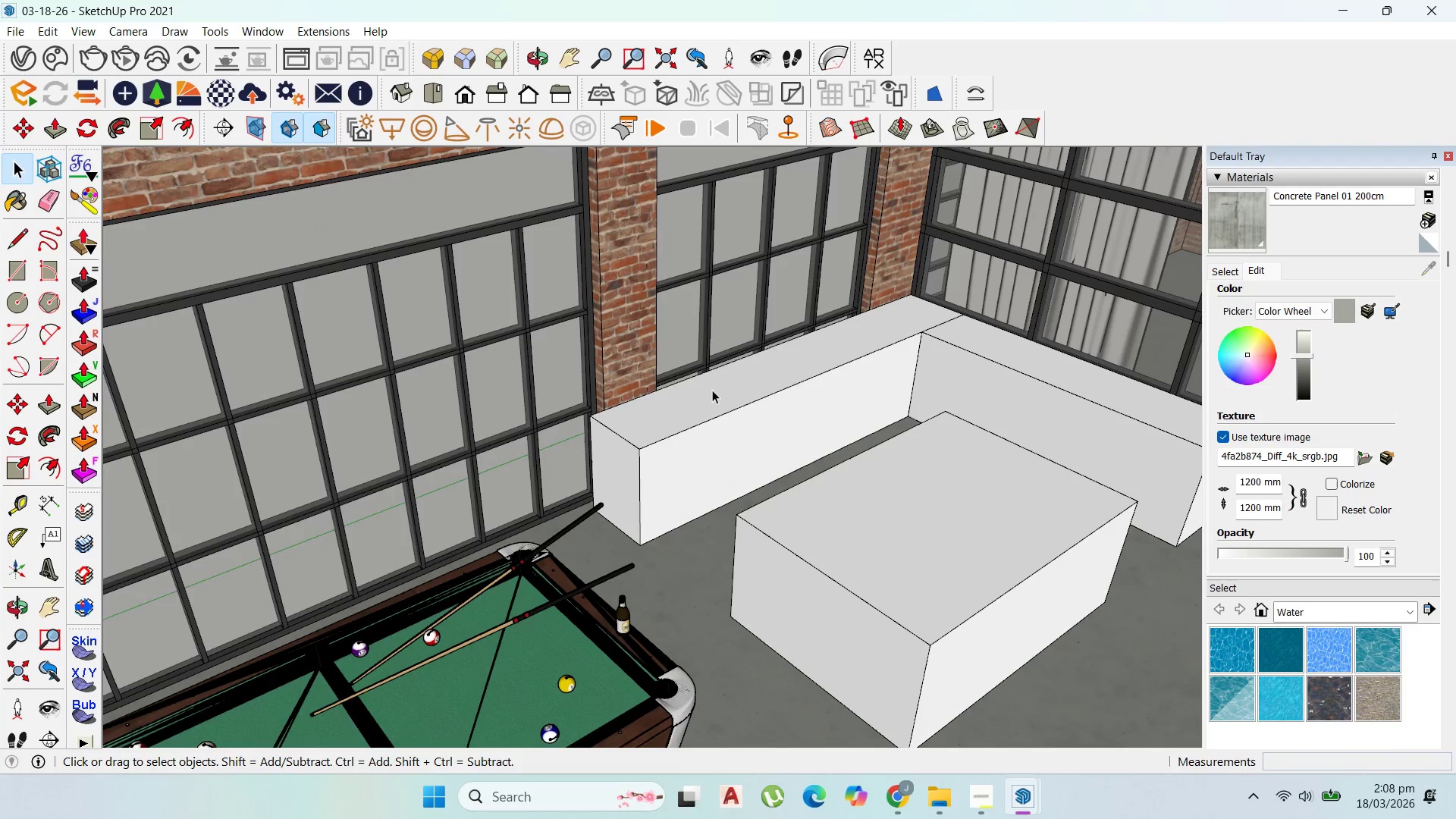 
double_click([712, 390])
 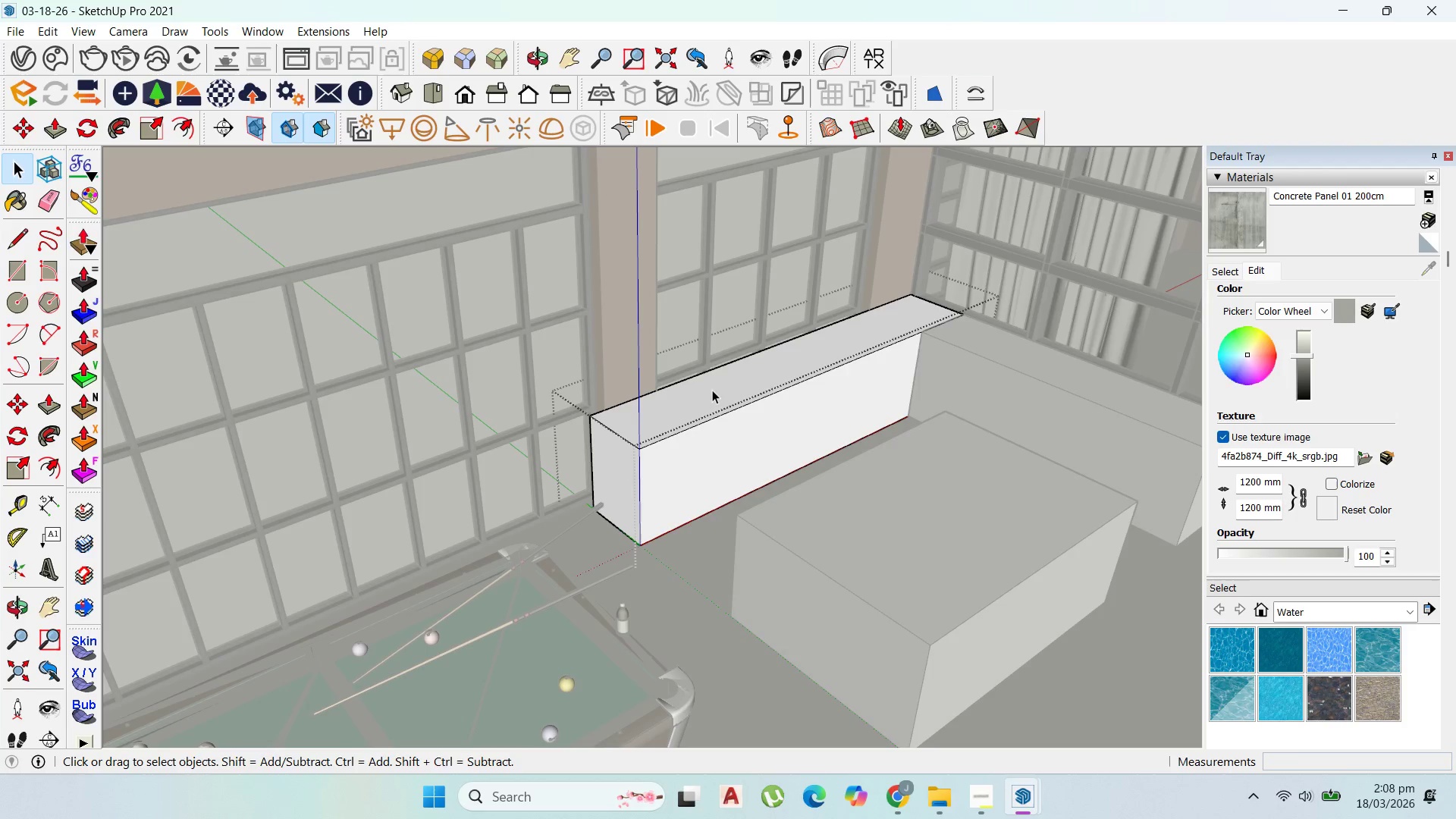 
triple_click([712, 390])
 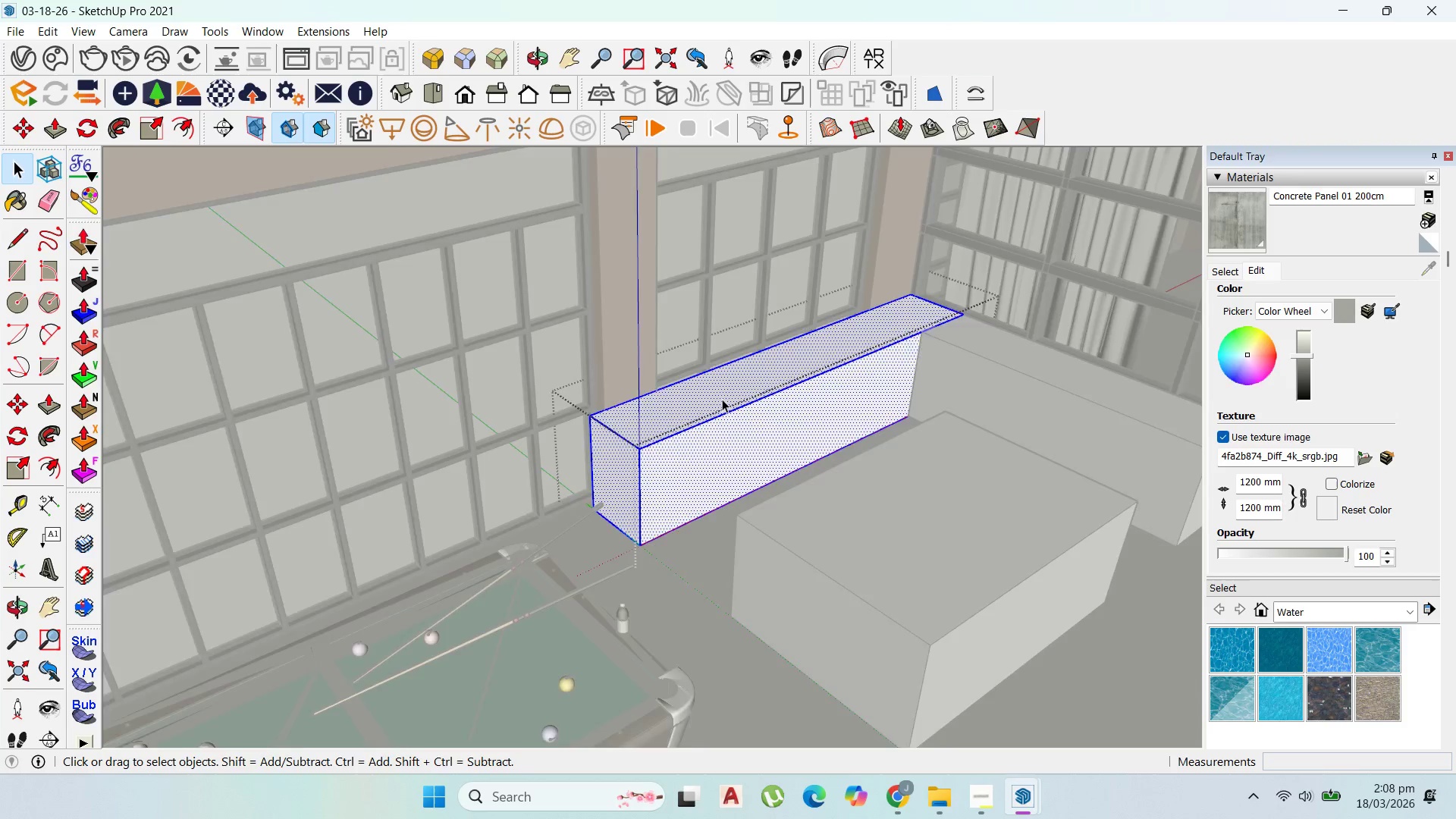 
scroll: coordinate [778, 447], scroll_direction: down, amount: 8.0
 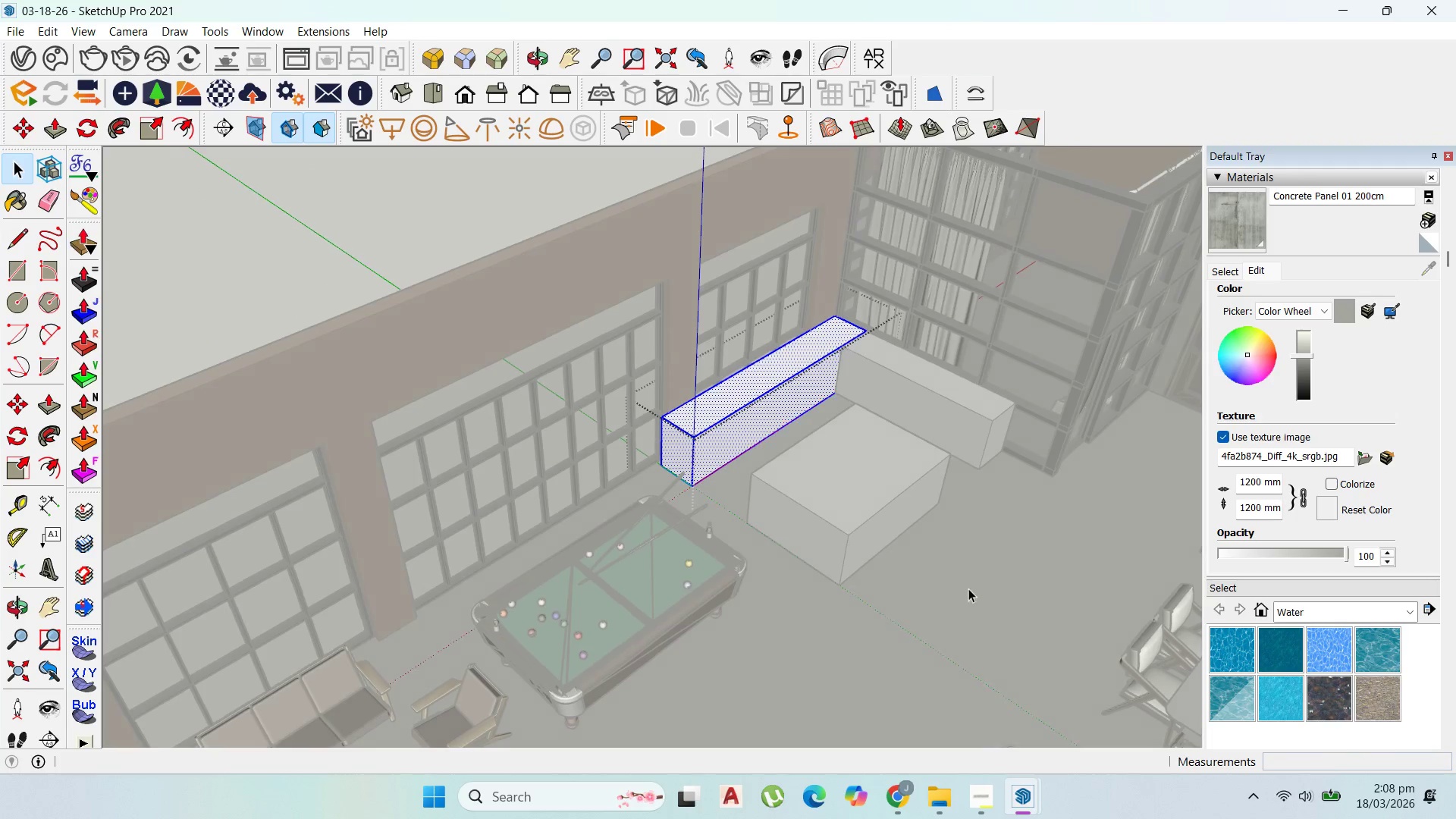 
left_click_drag(start_coordinate=[651, 176], to_coordinate=[652, 186])
 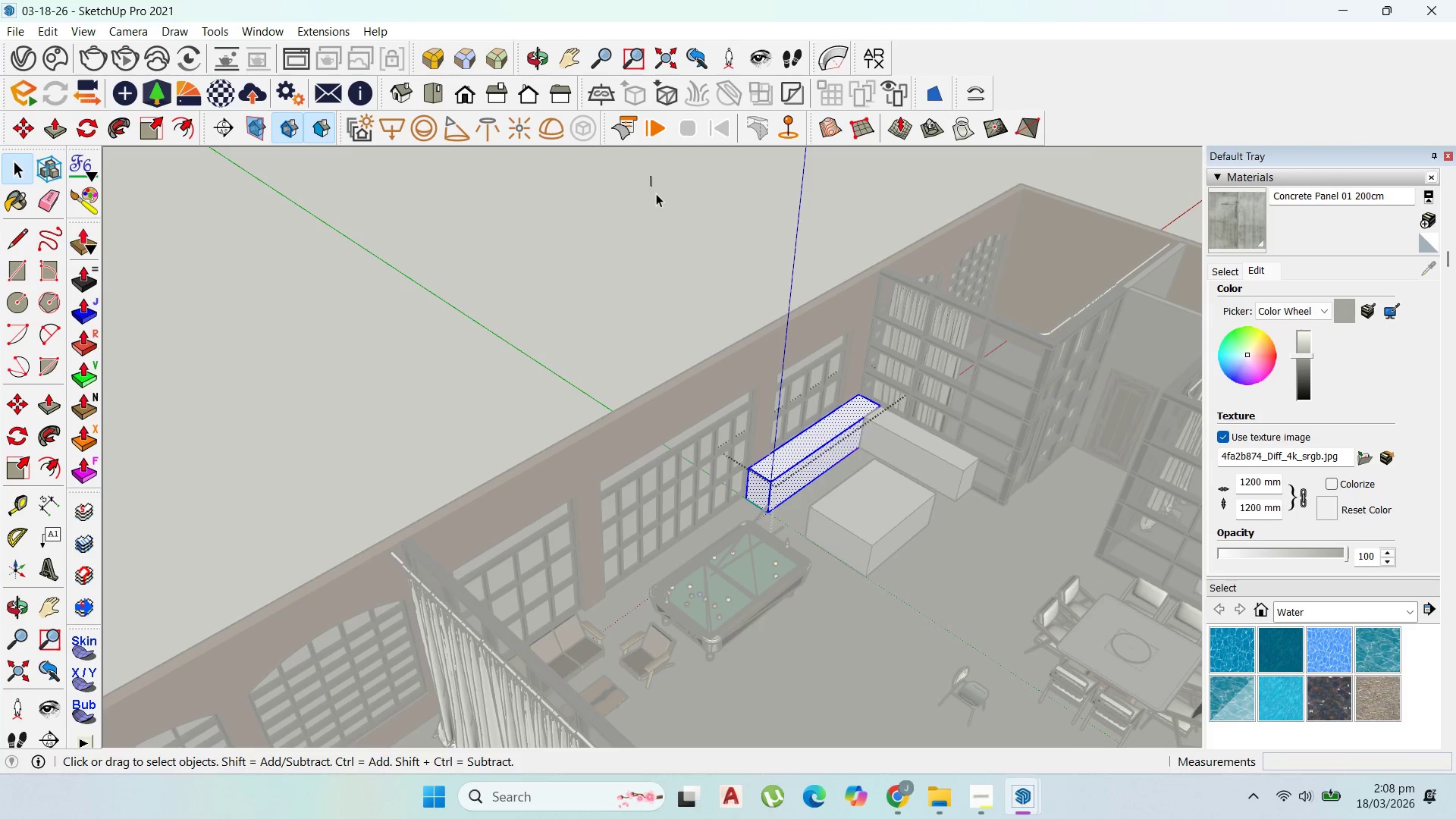 
scroll: coordinate [907, 566], scroll_direction: down, amount: 10.0
 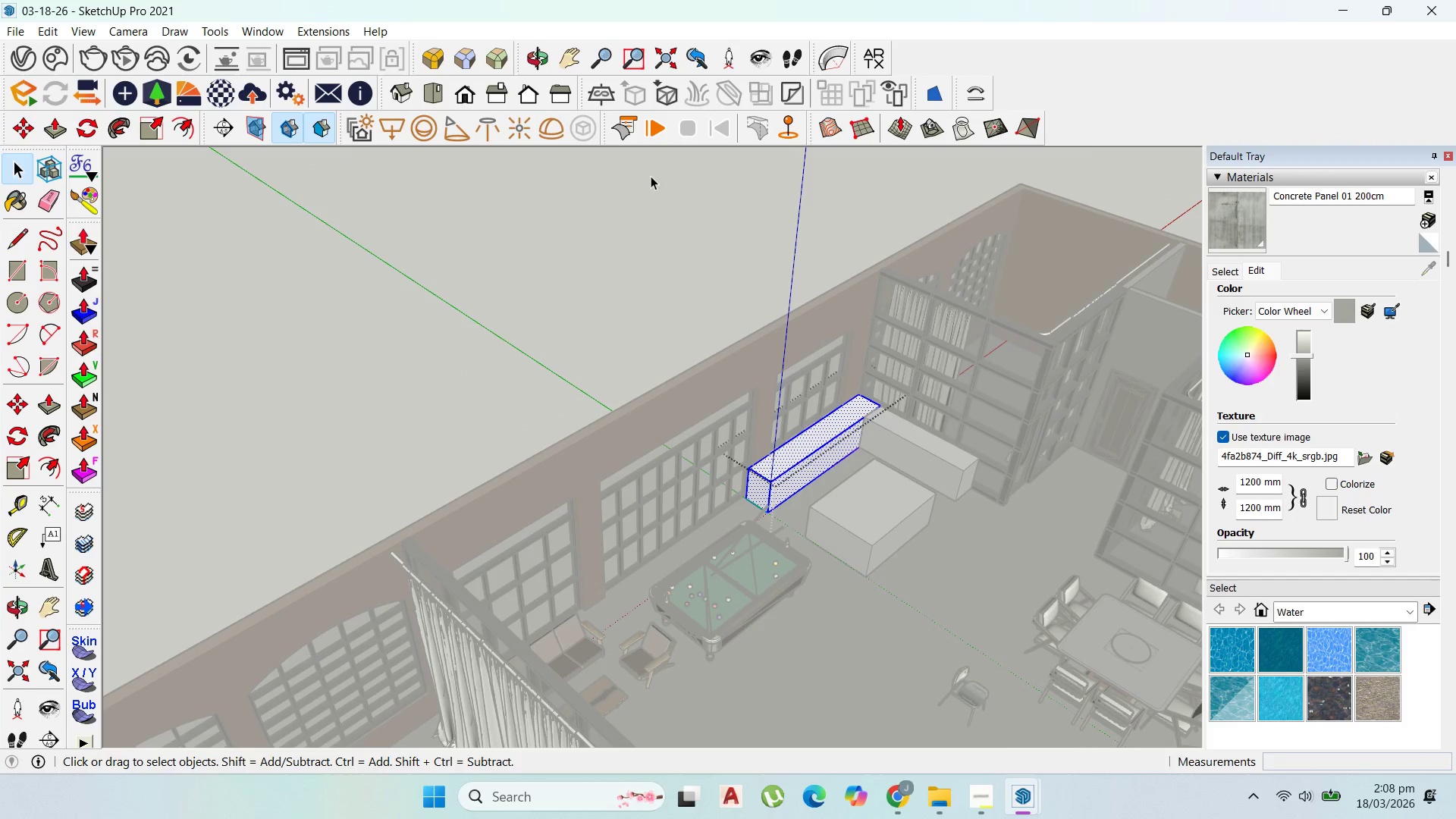 
double_click([656, 193])
 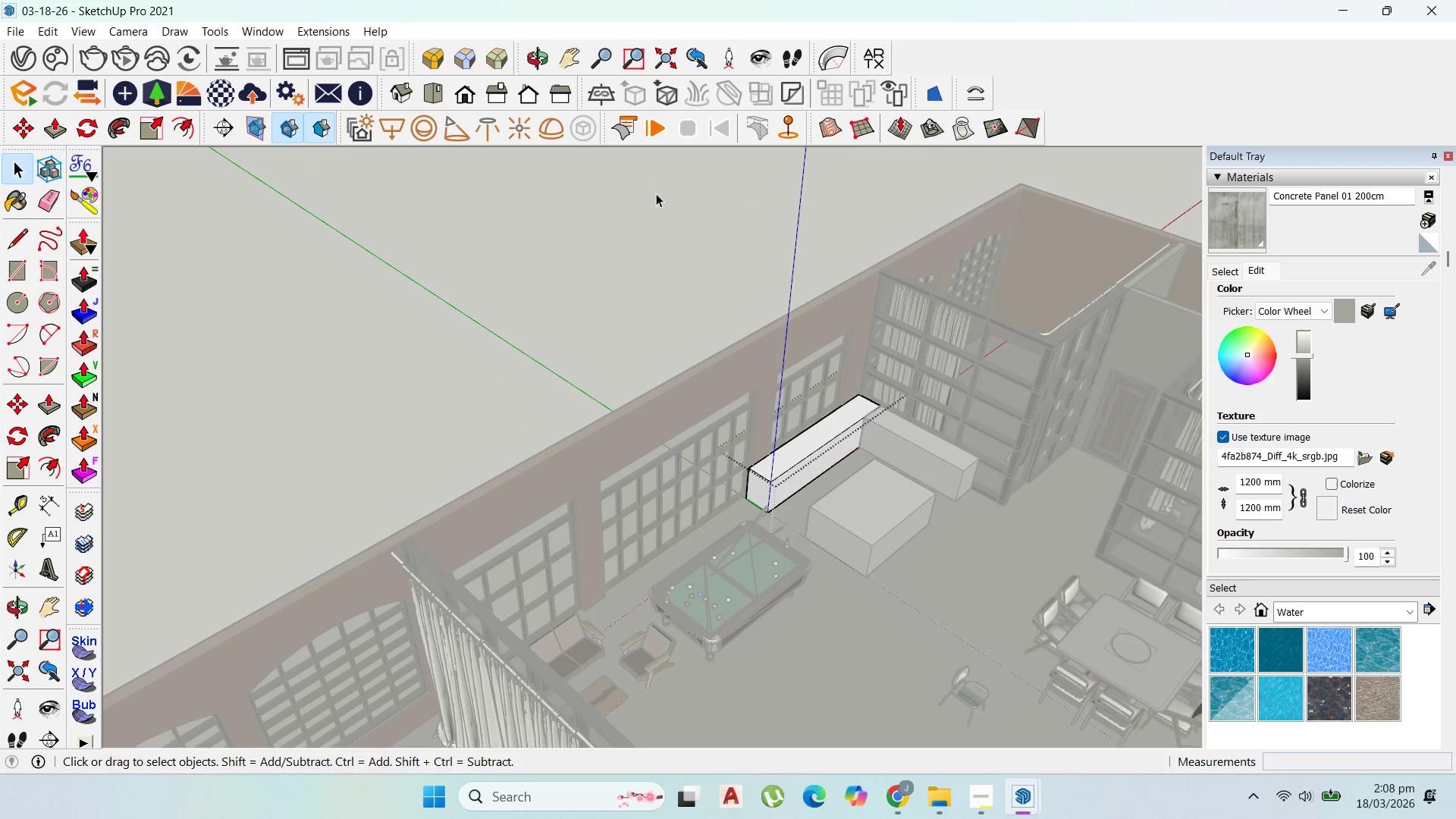 
triple_click([656, 193])
 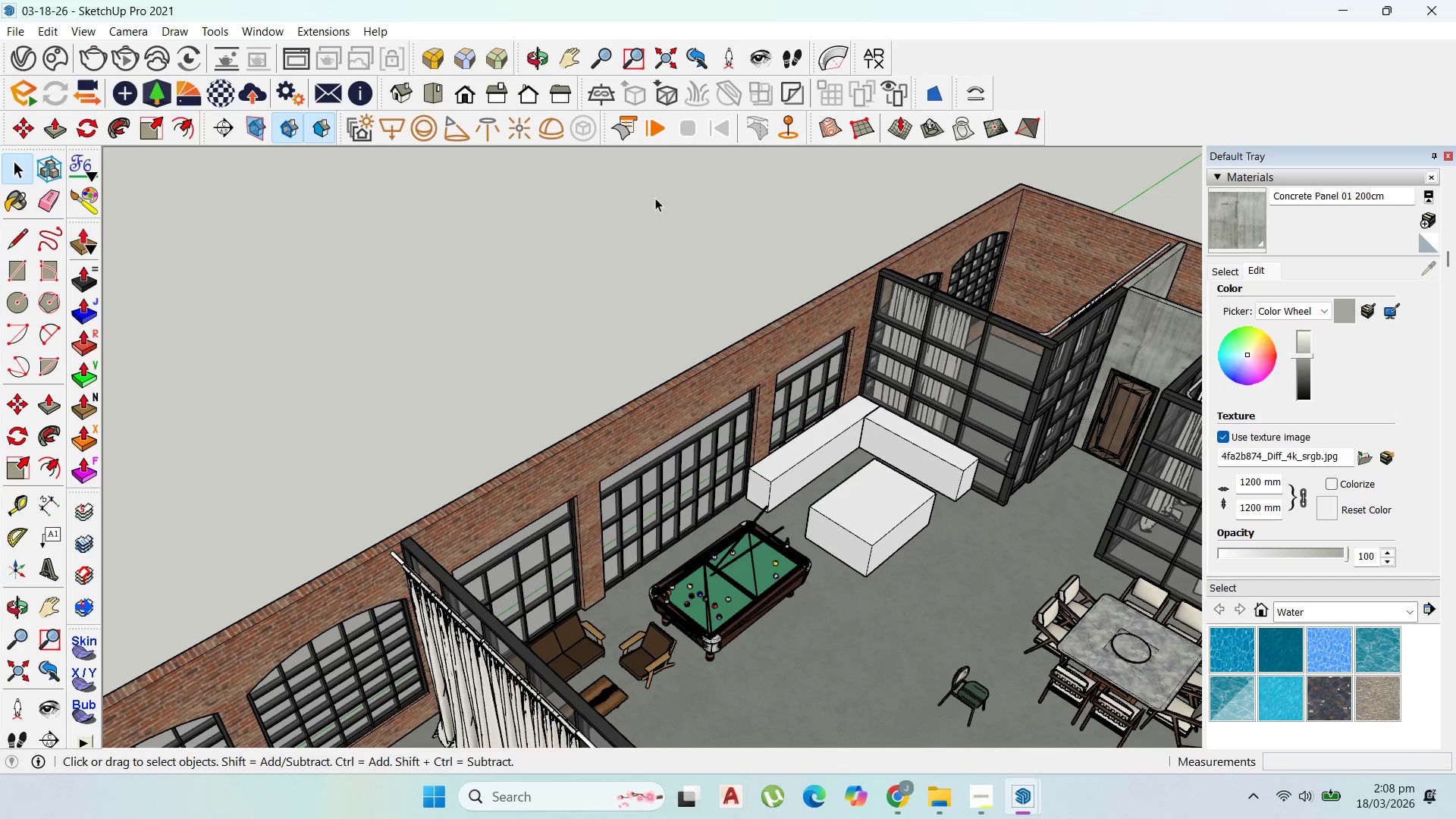 
triple_click([655, 198])
 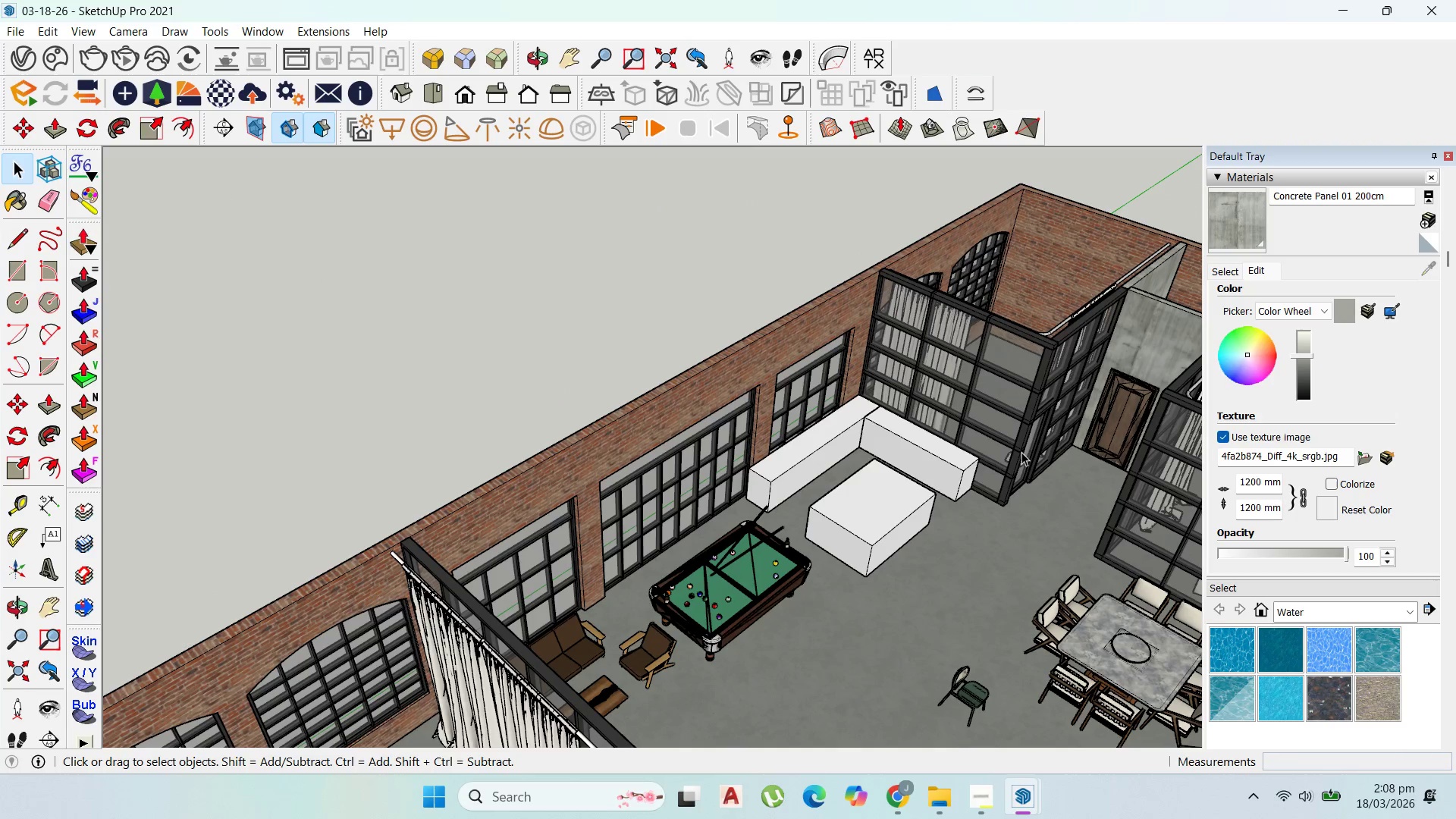 
double_click([943, 473])
 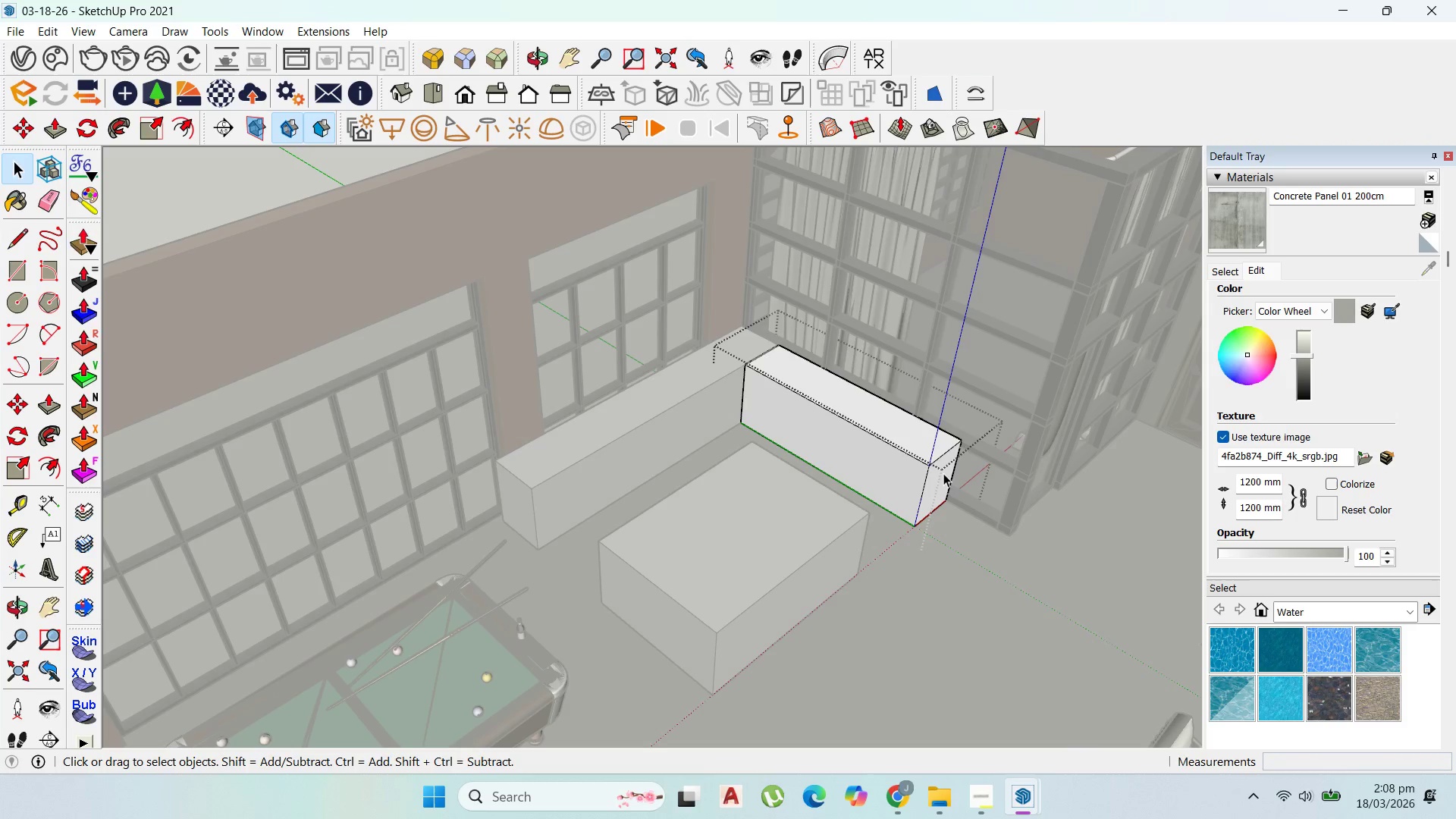 
scroll: coordinate [945, 475], scroll_direction: up, amount: 10.0
 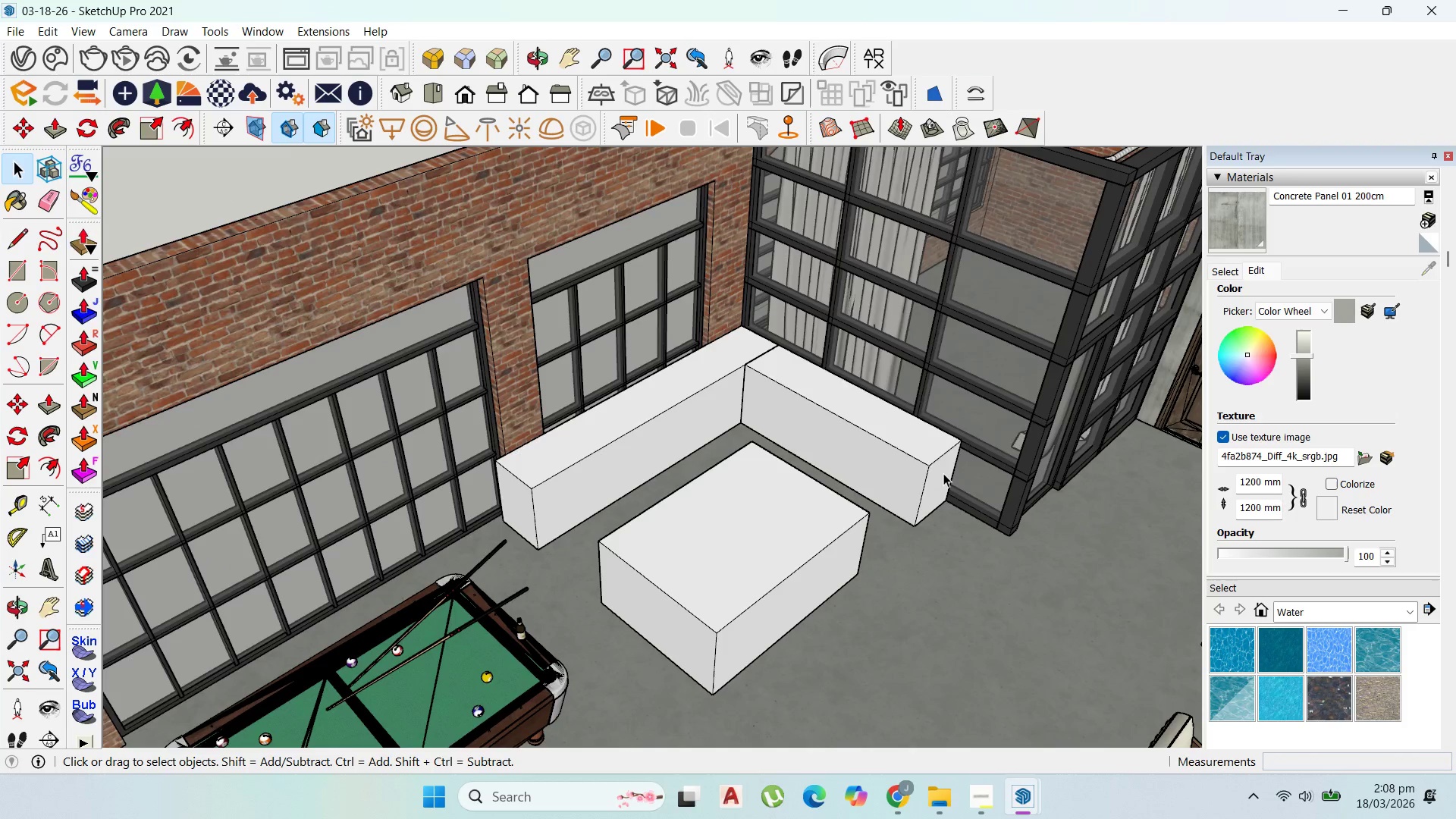 
triple_click([943, 473])
 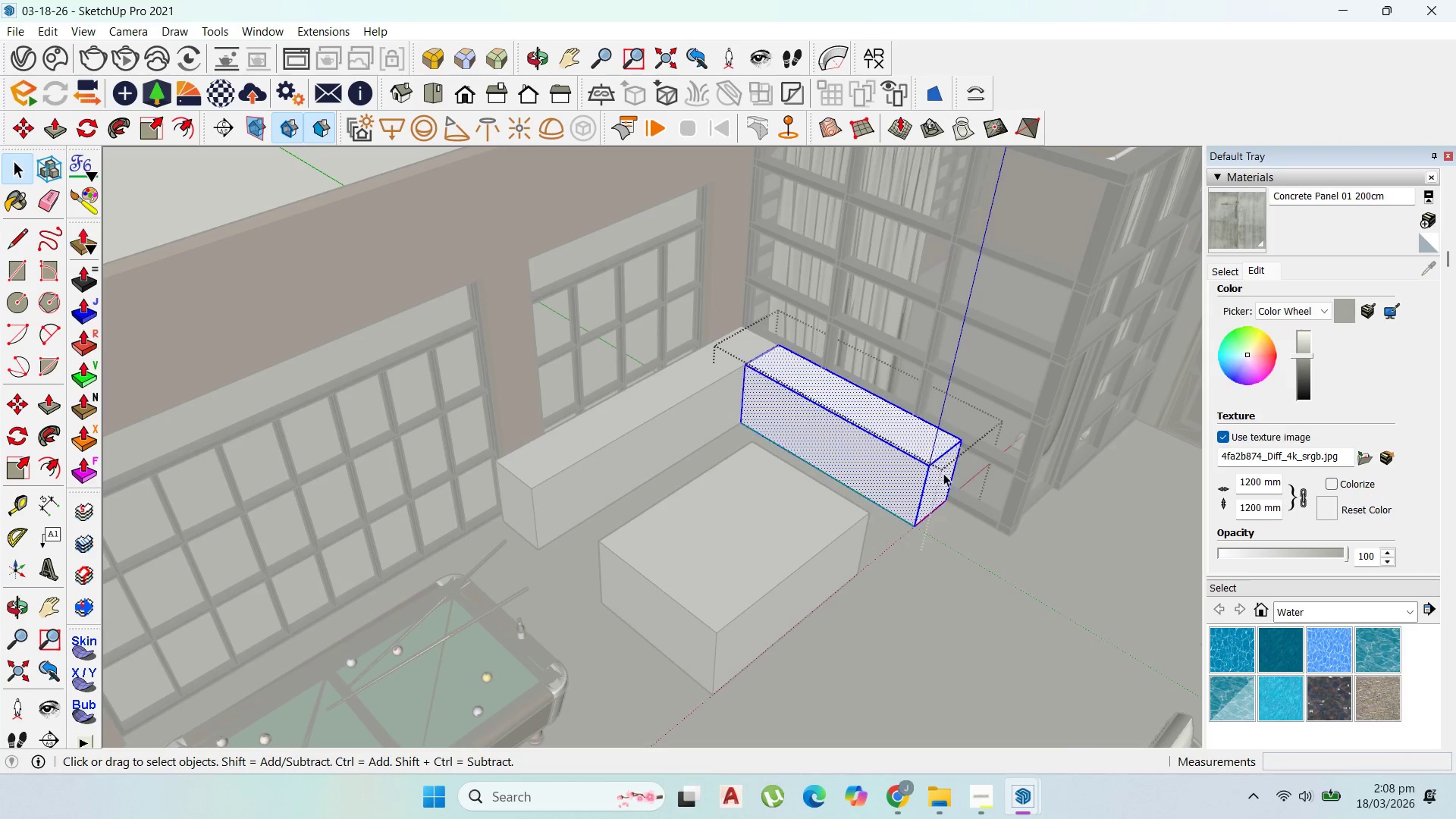 
triple_click([943, 473])
 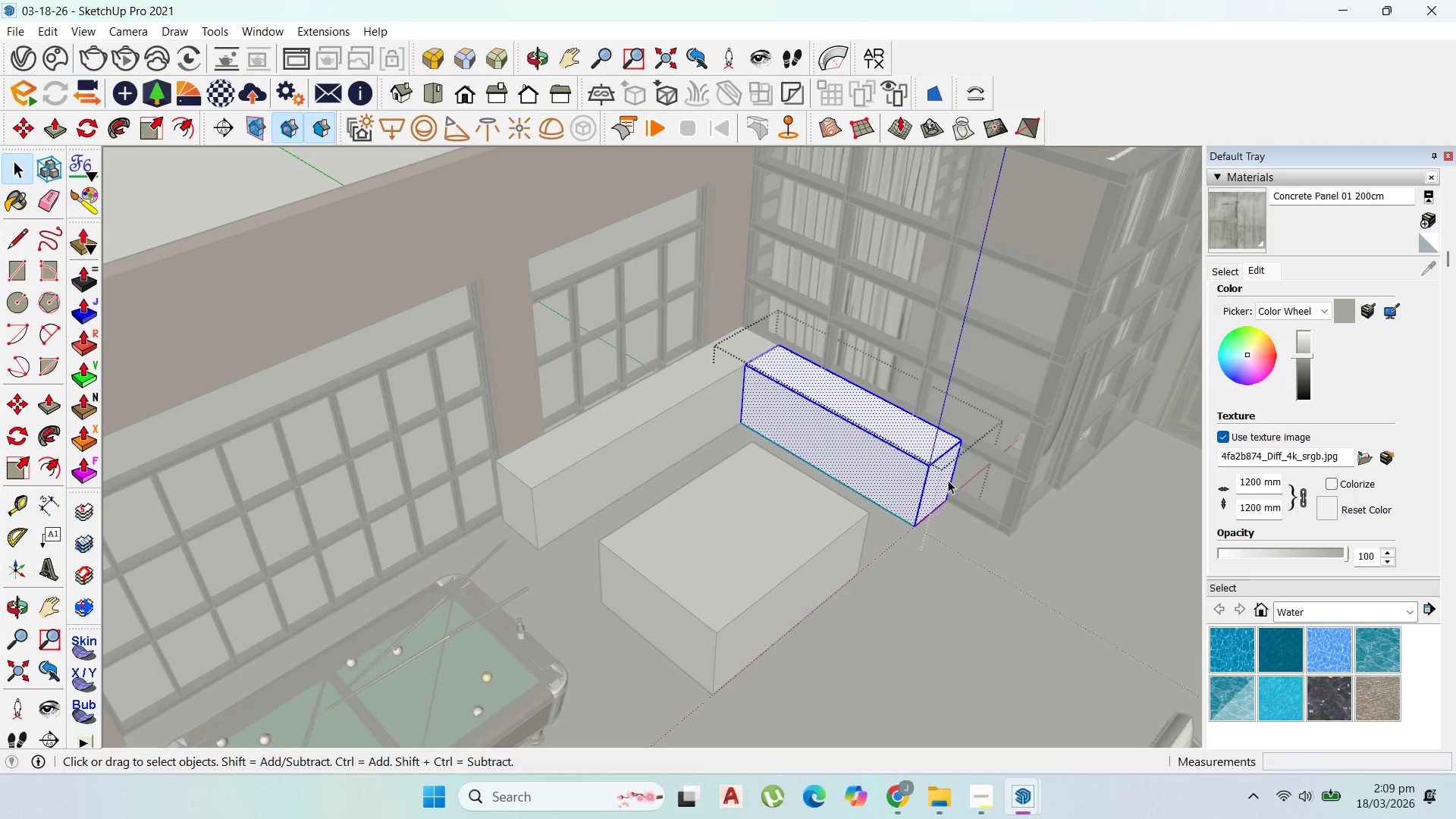 
key(O)
 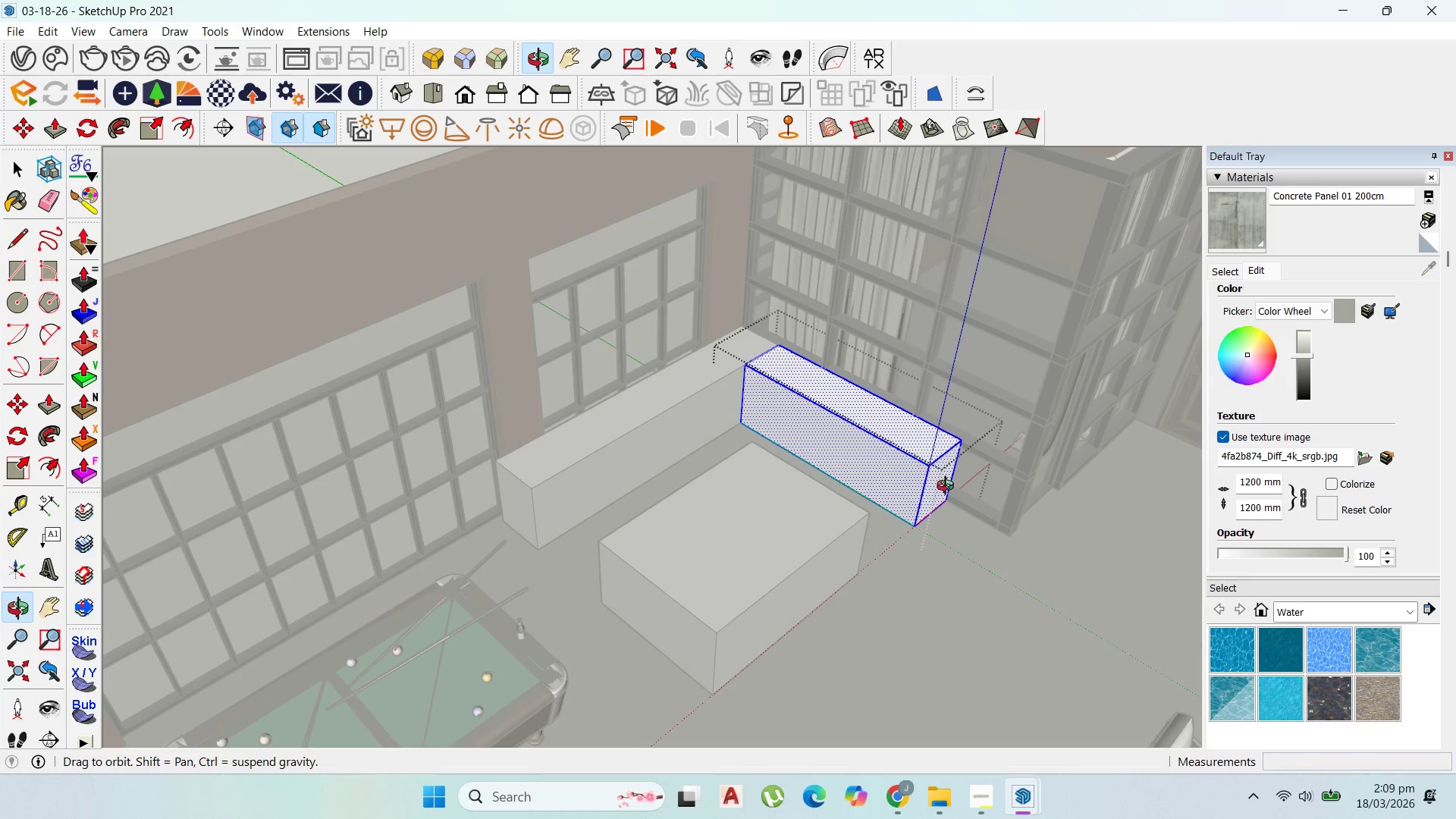 
left_click_drag(start_coordinate=[949, 488], to_coordinate=[953, 502])
 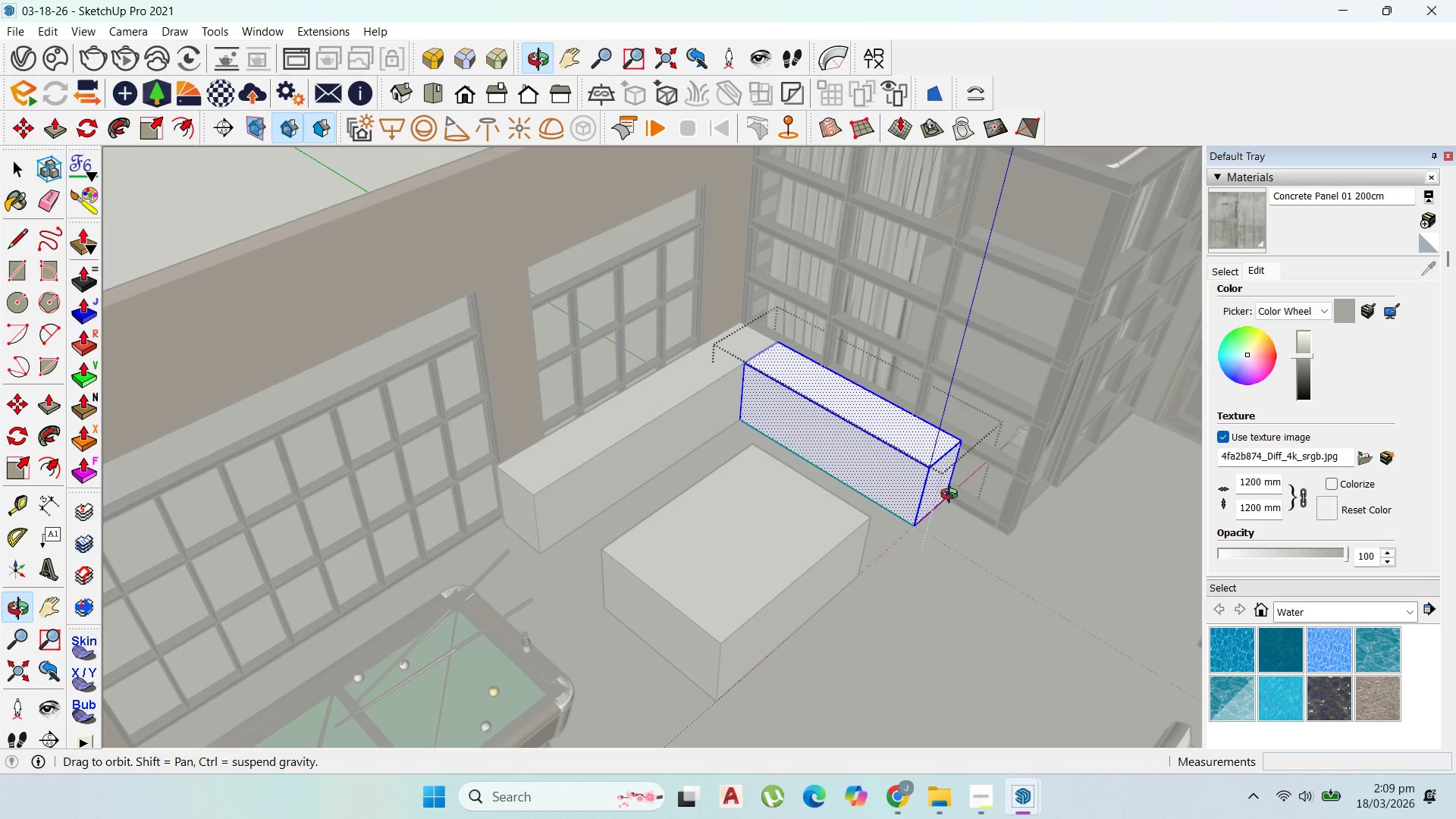 
key(P)
 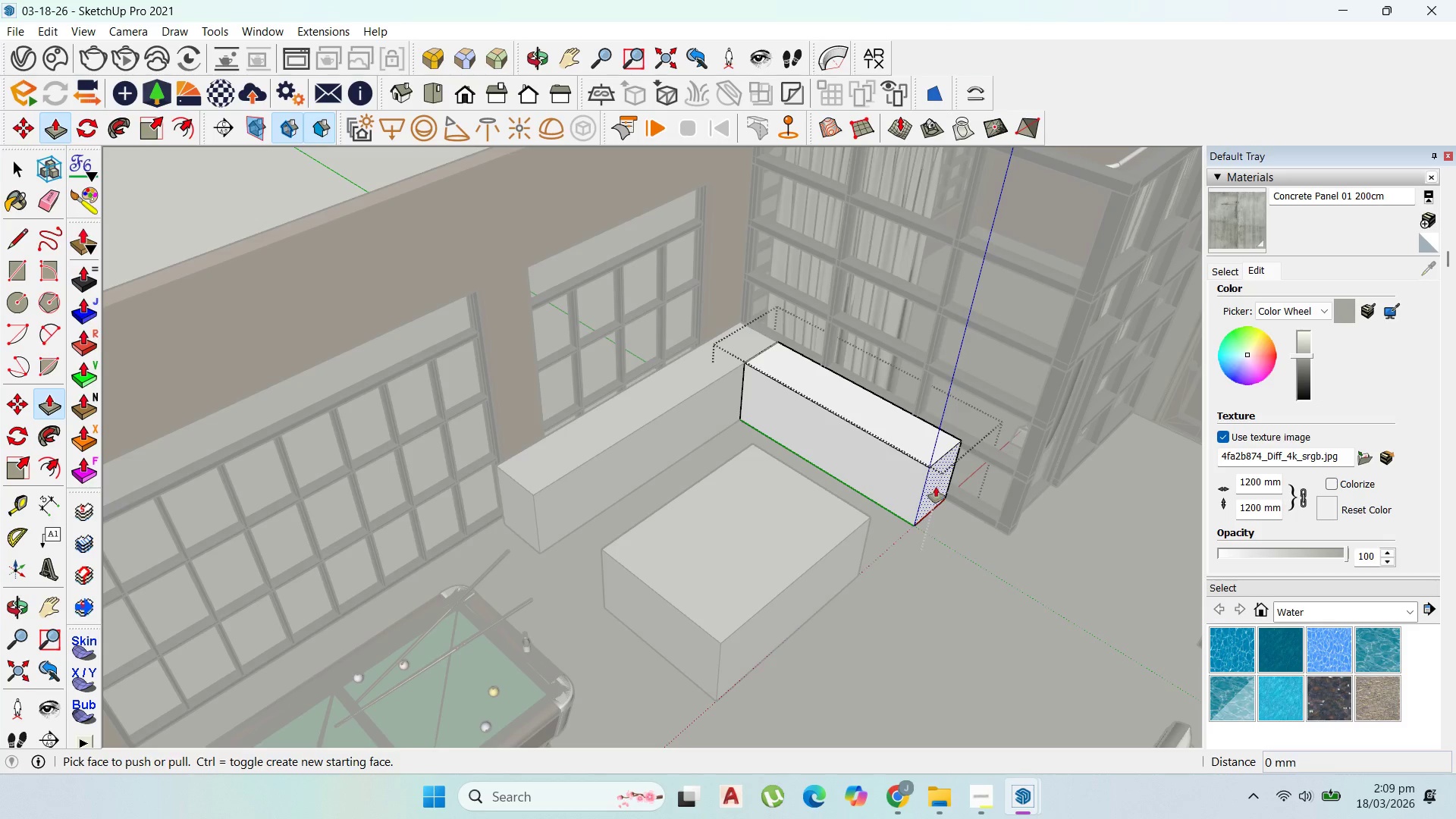 
left_click_drag(start_coordinate=[936, 487], to_coordinate=[1018, 480])
 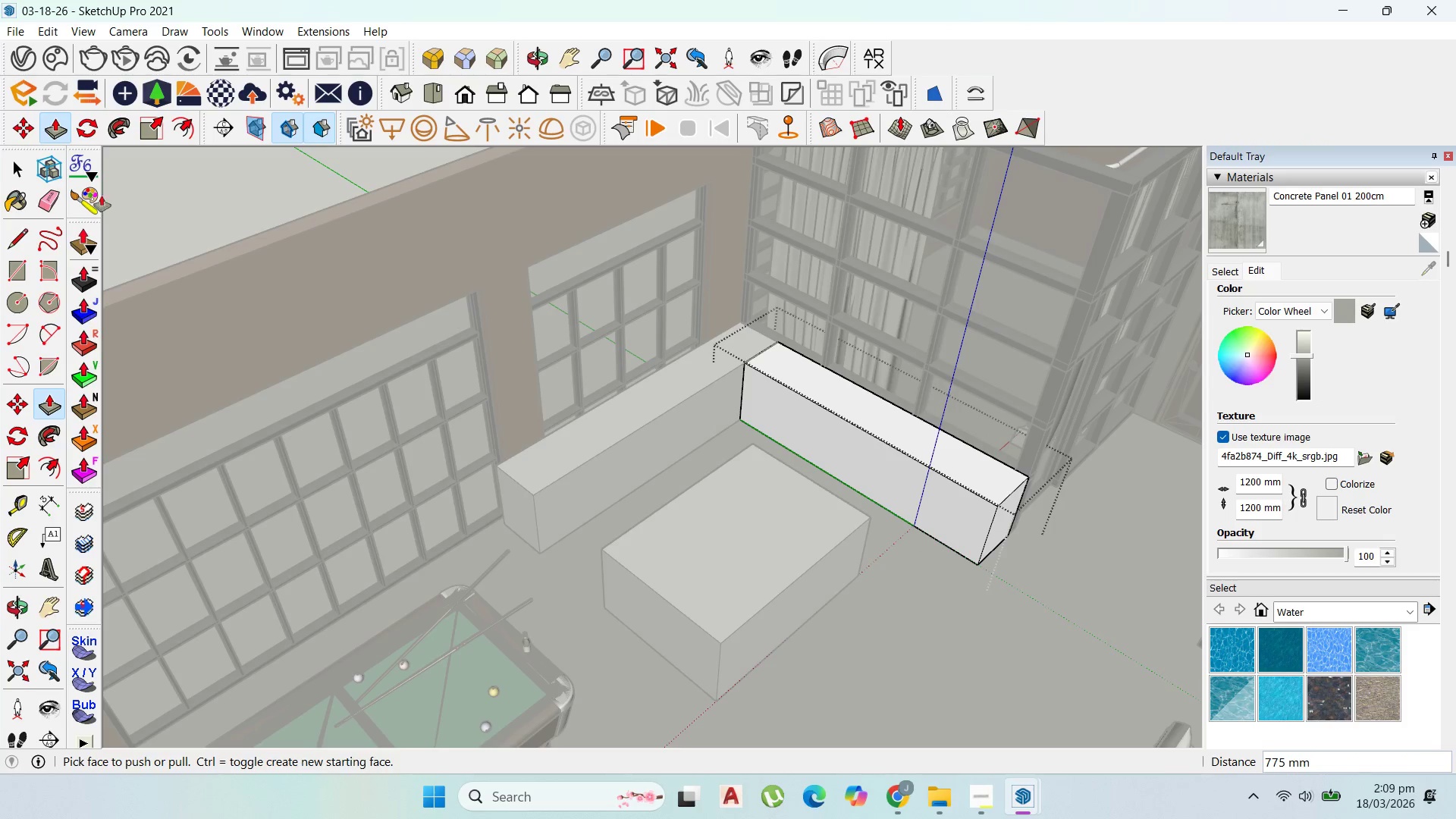 
left_click([21, 171])
 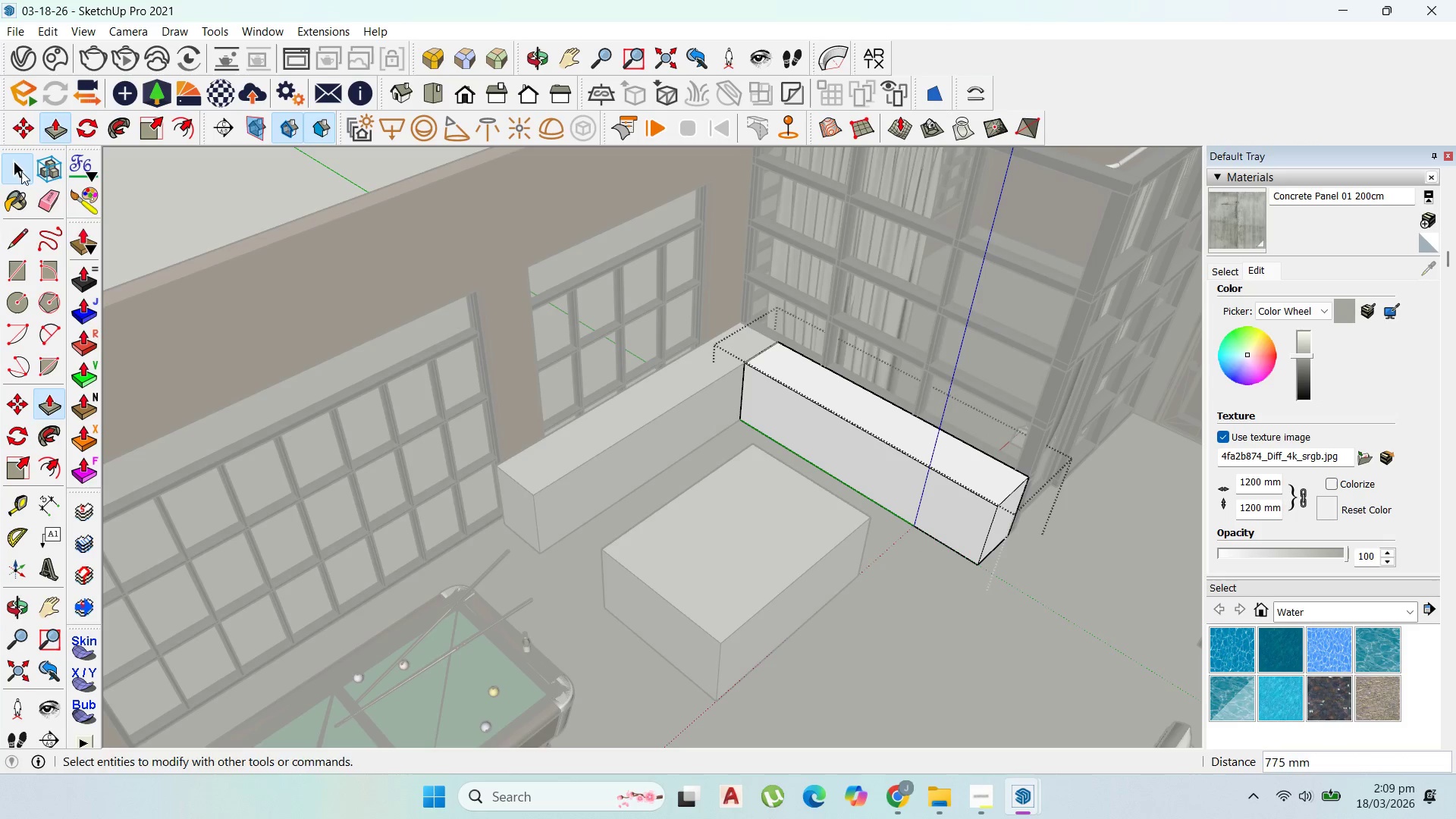 
key(Escape)
 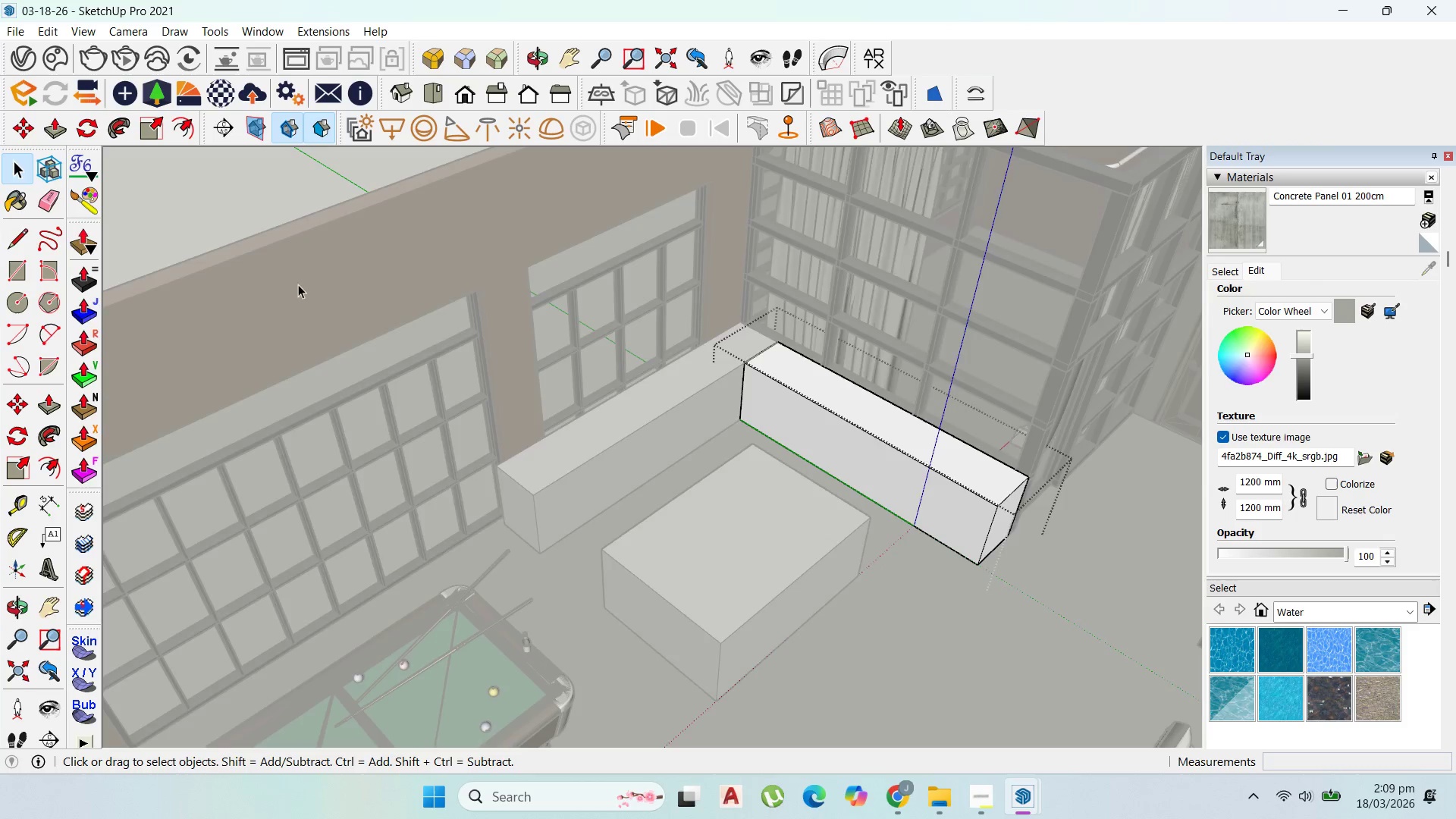 
key(Escape)
 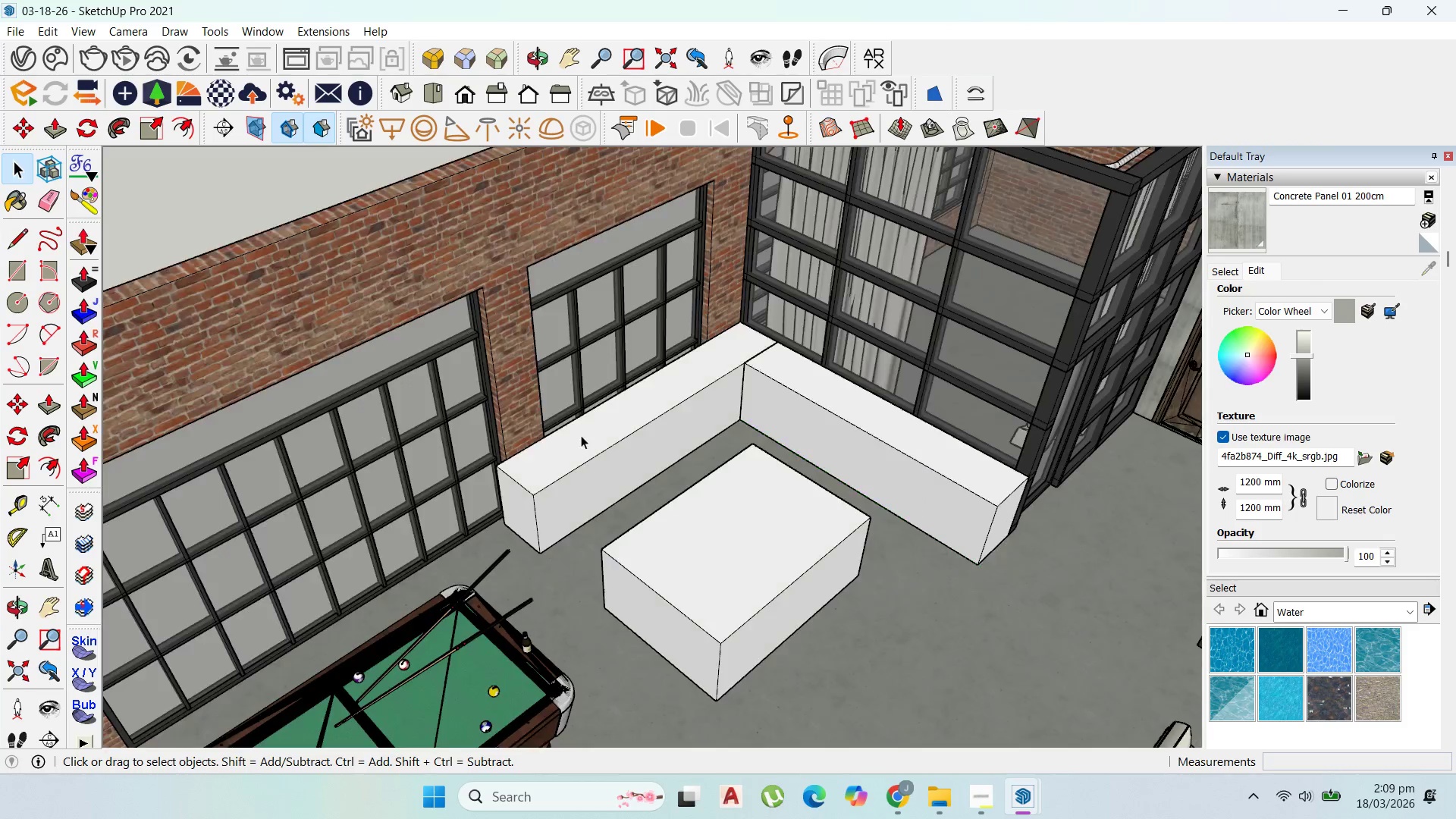 
key(Escape)
 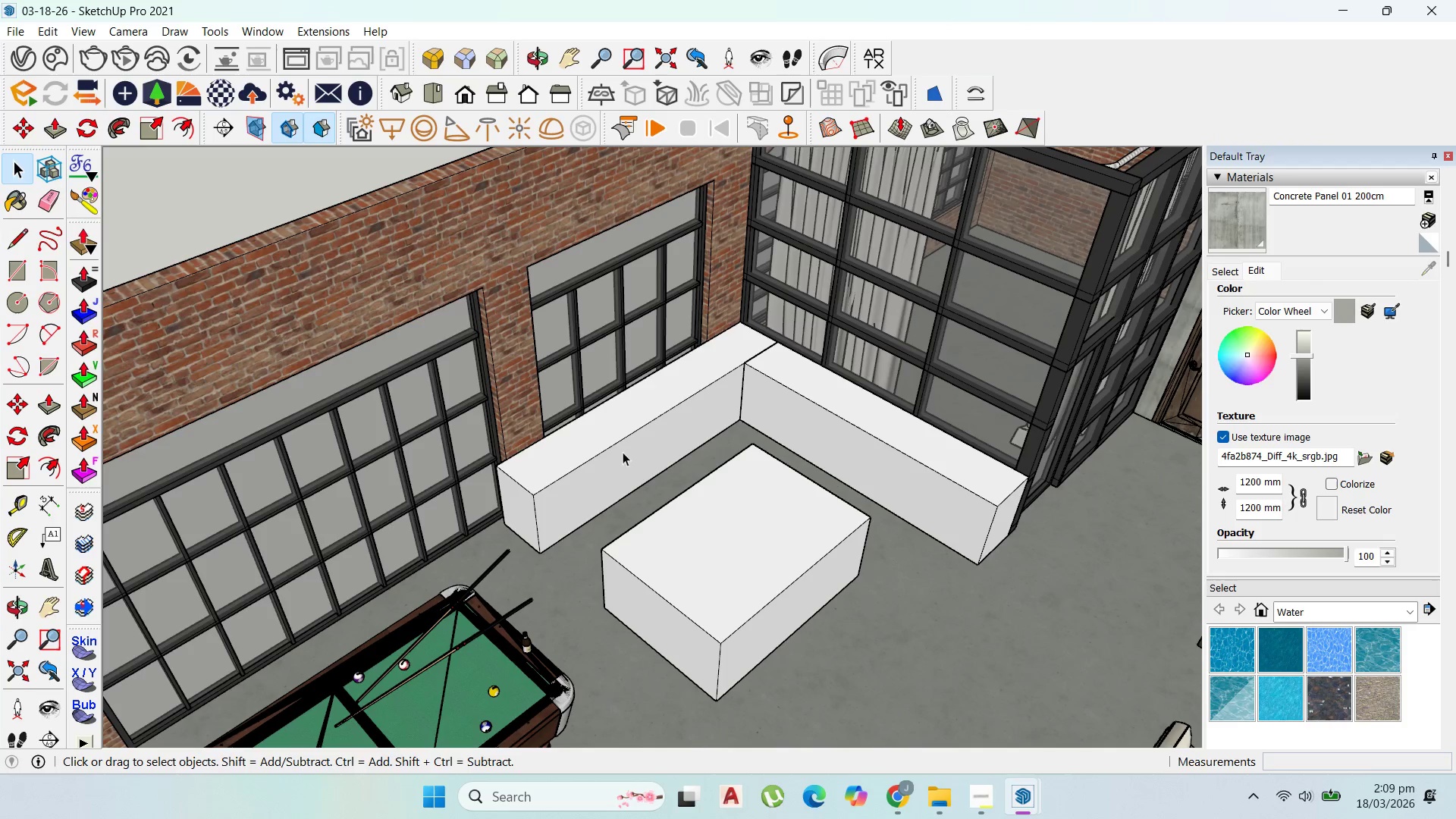 
key(Escape)
 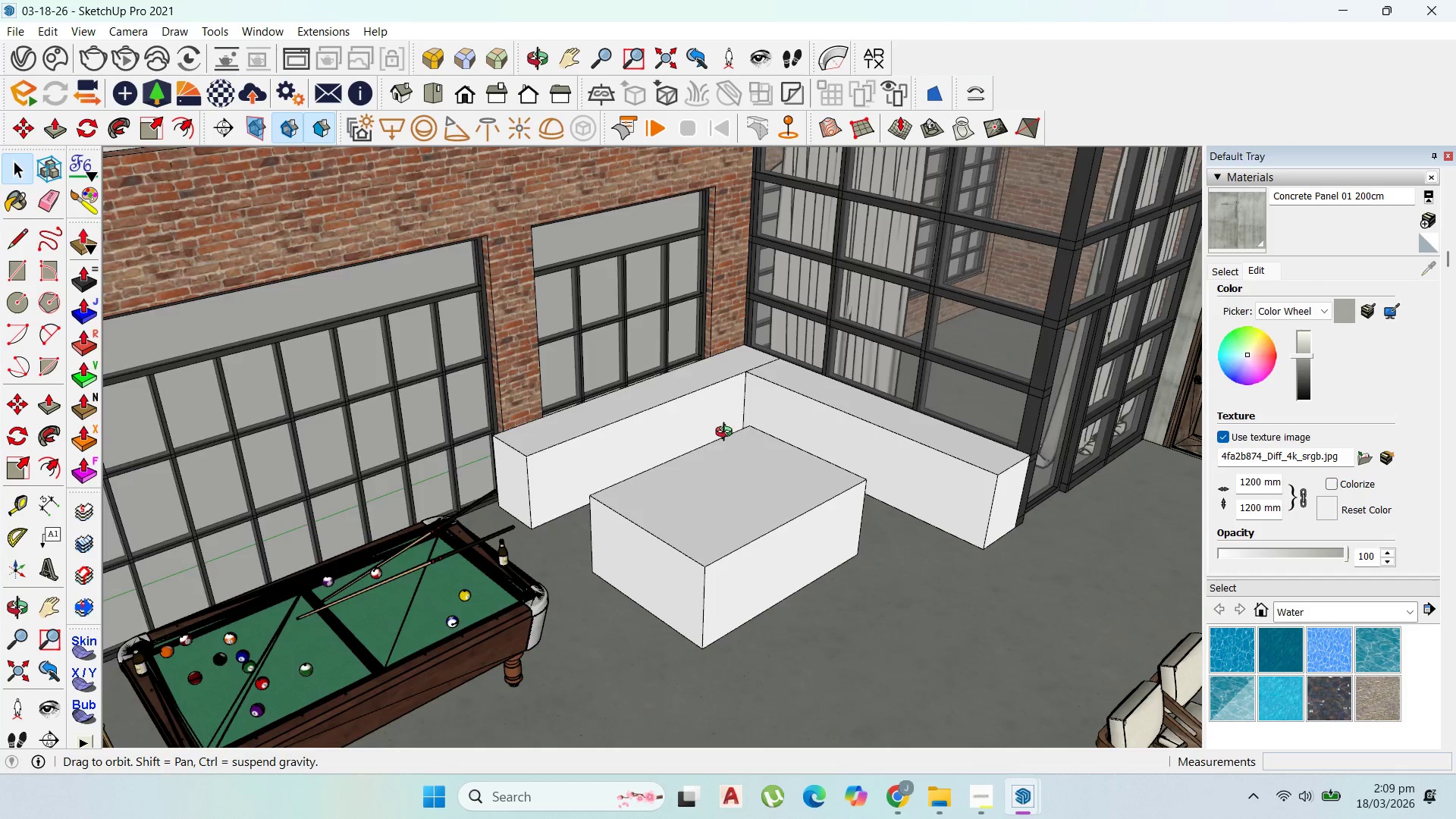 
scroll: coordinate [871, 551], scroll_direction: none, amount: 0.0
 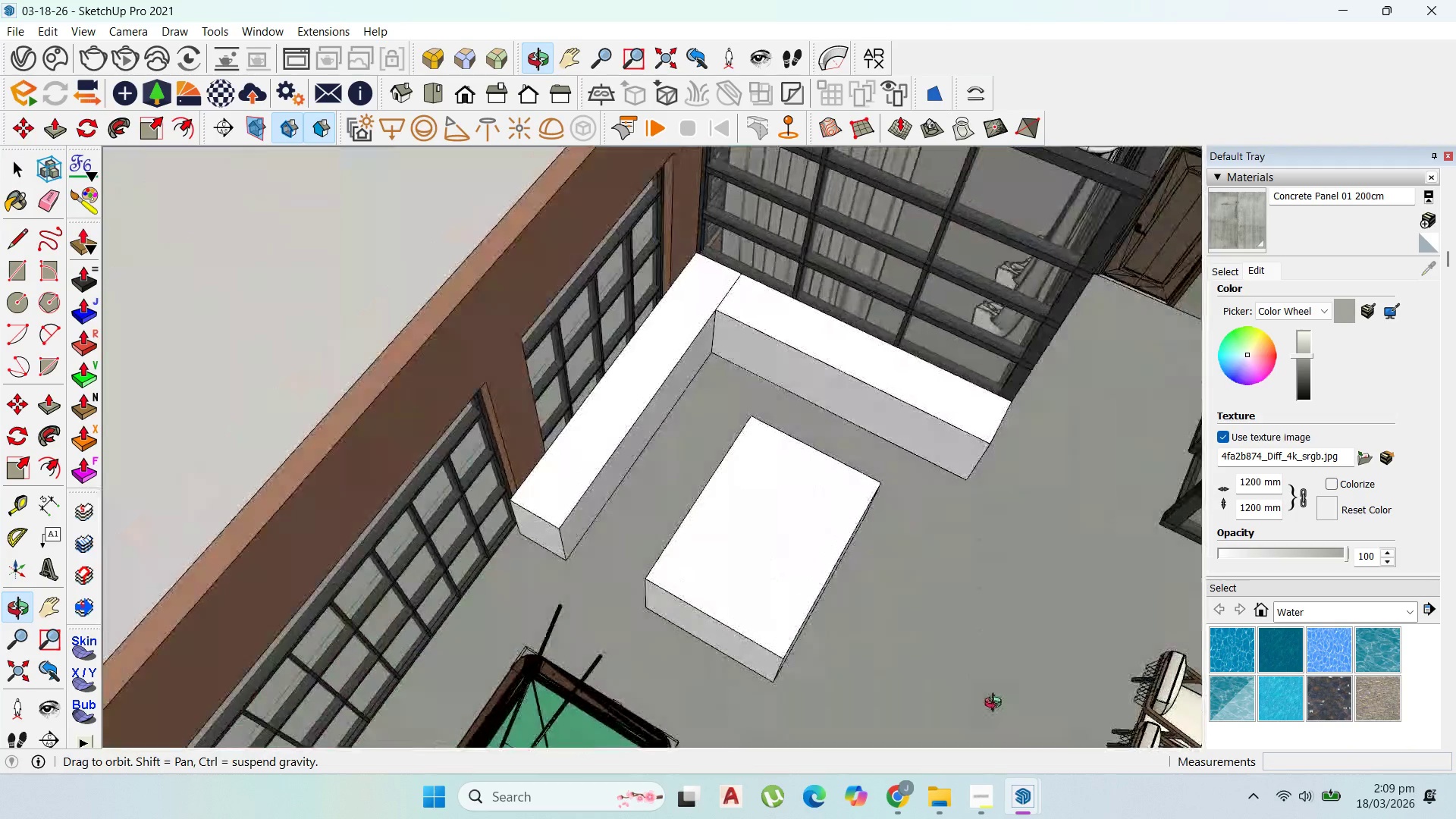 
scroll: coordinate [728, 475], scroll_direction: up, amount: 6.0
 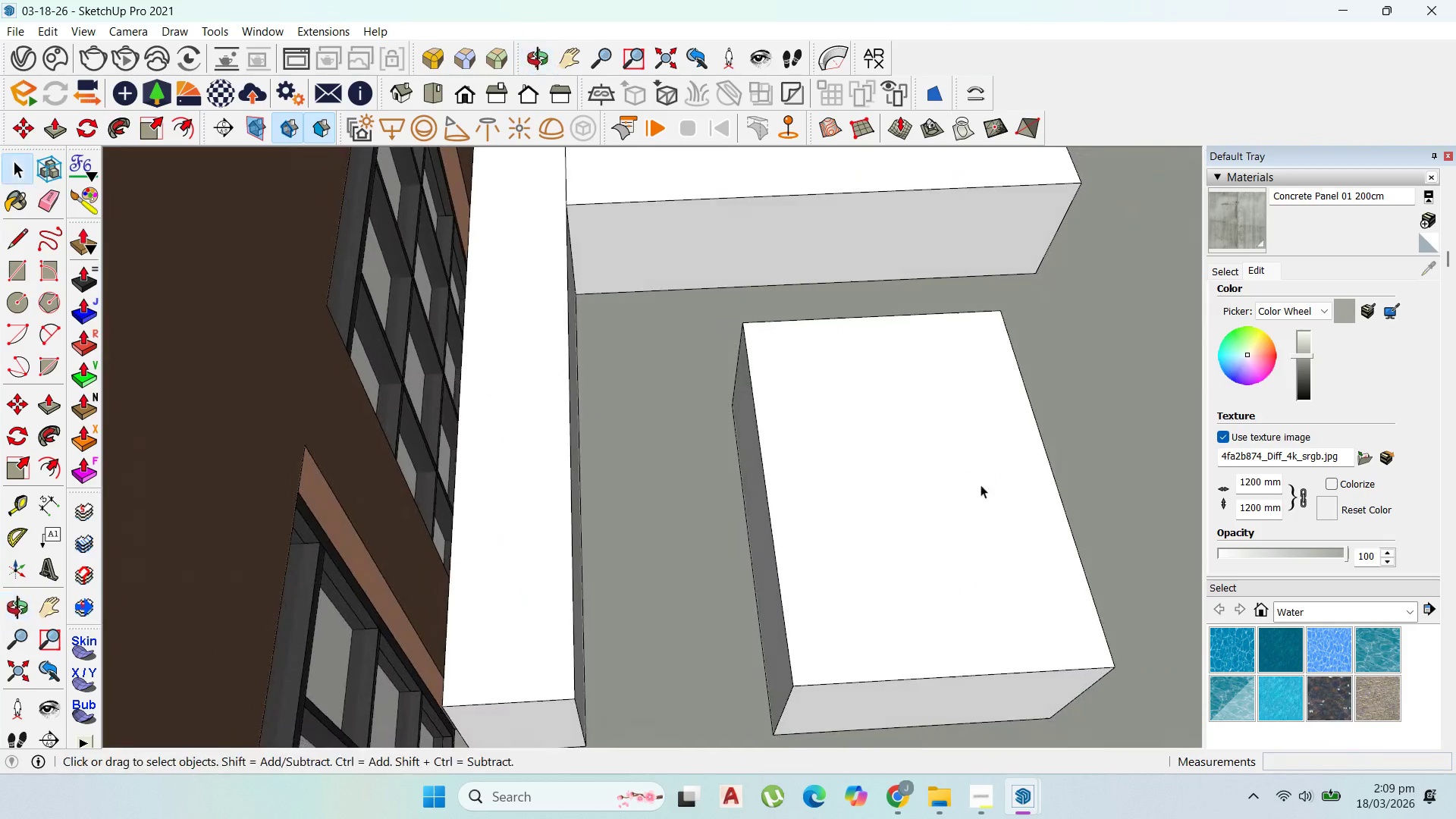 
double_click([962, 485])
 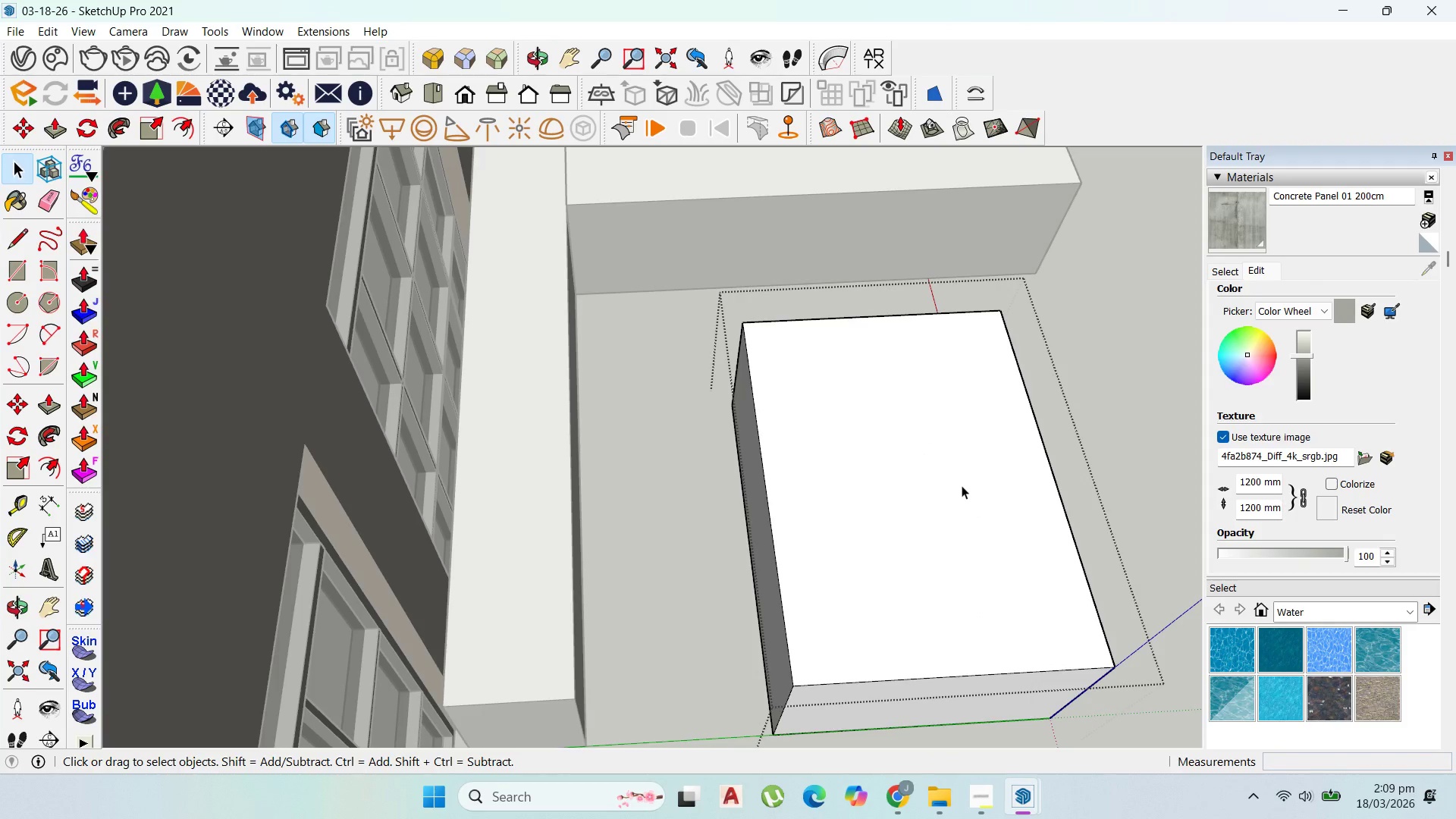 
triple_click([962, 485])
 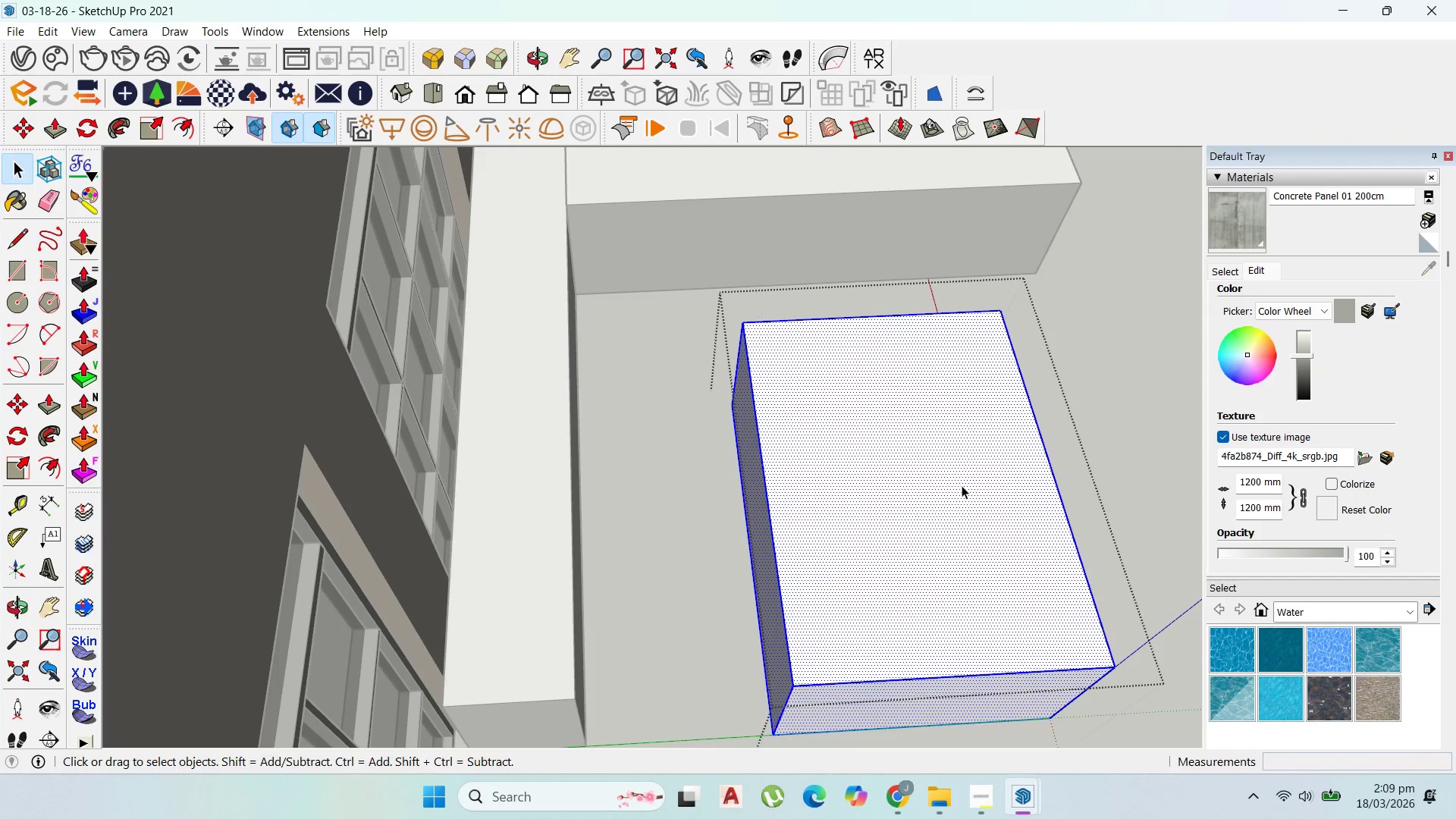 
triple_click([962, 485])
 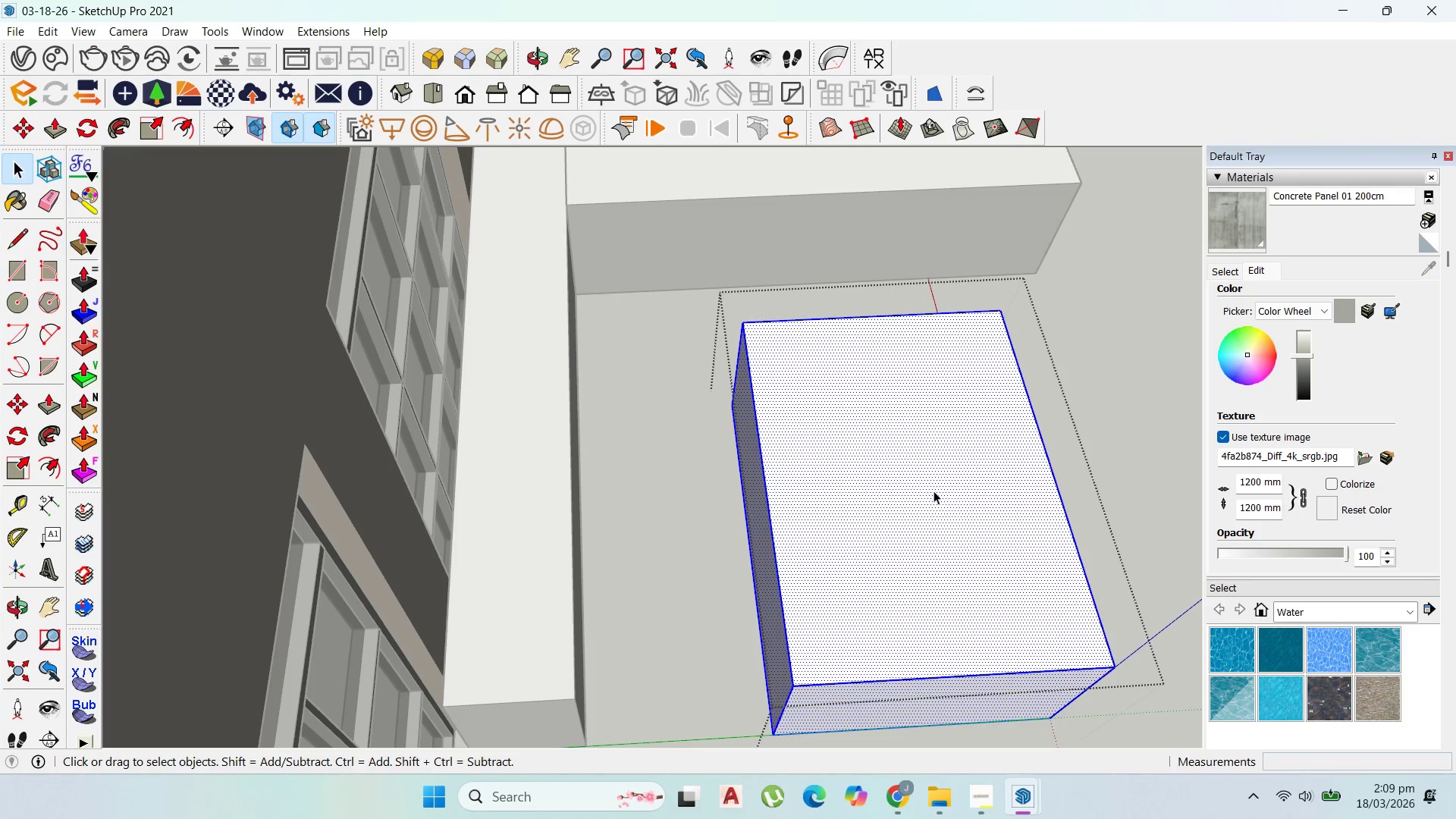 
key(P)
 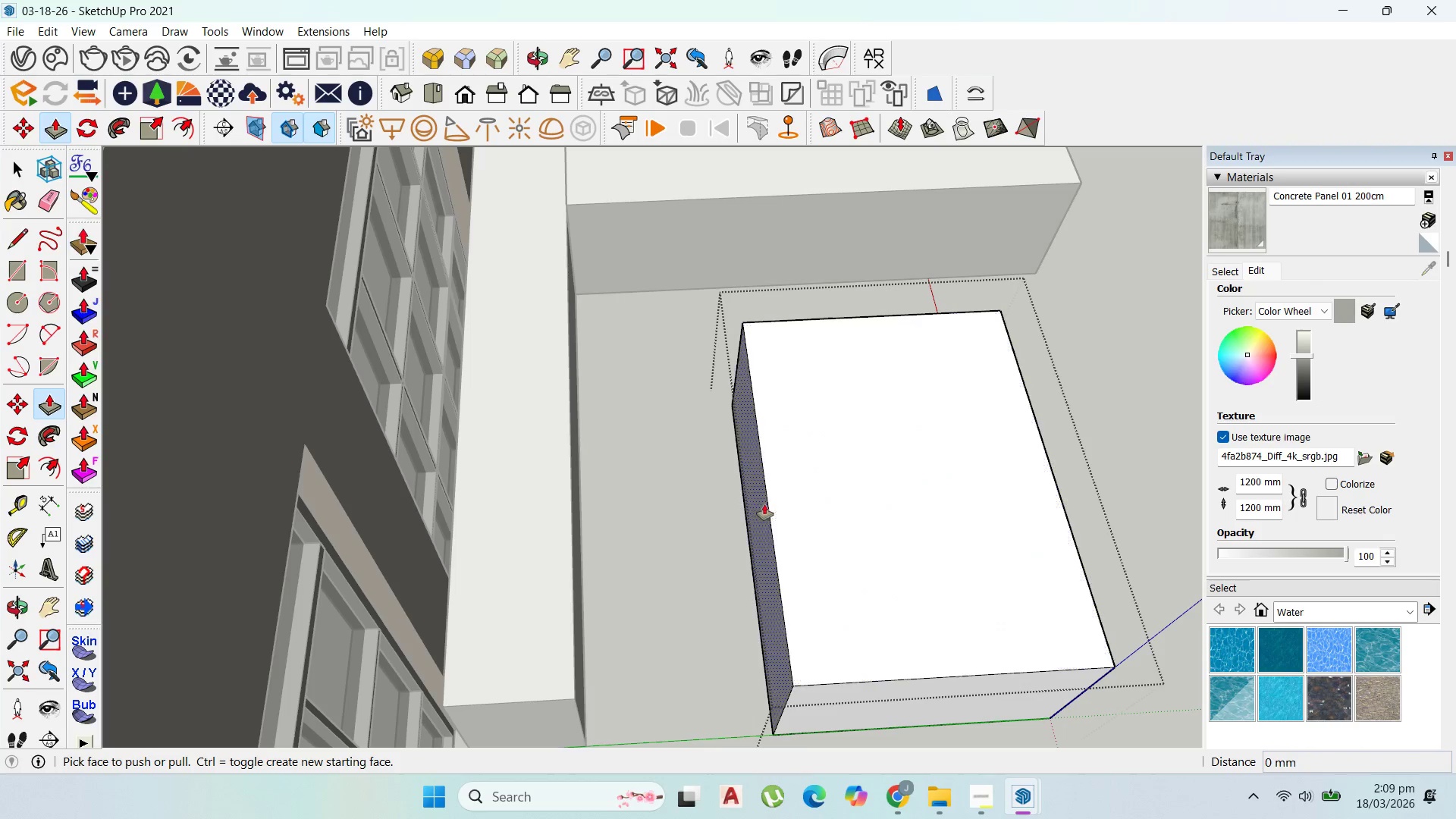 
left_click([761, 505])
 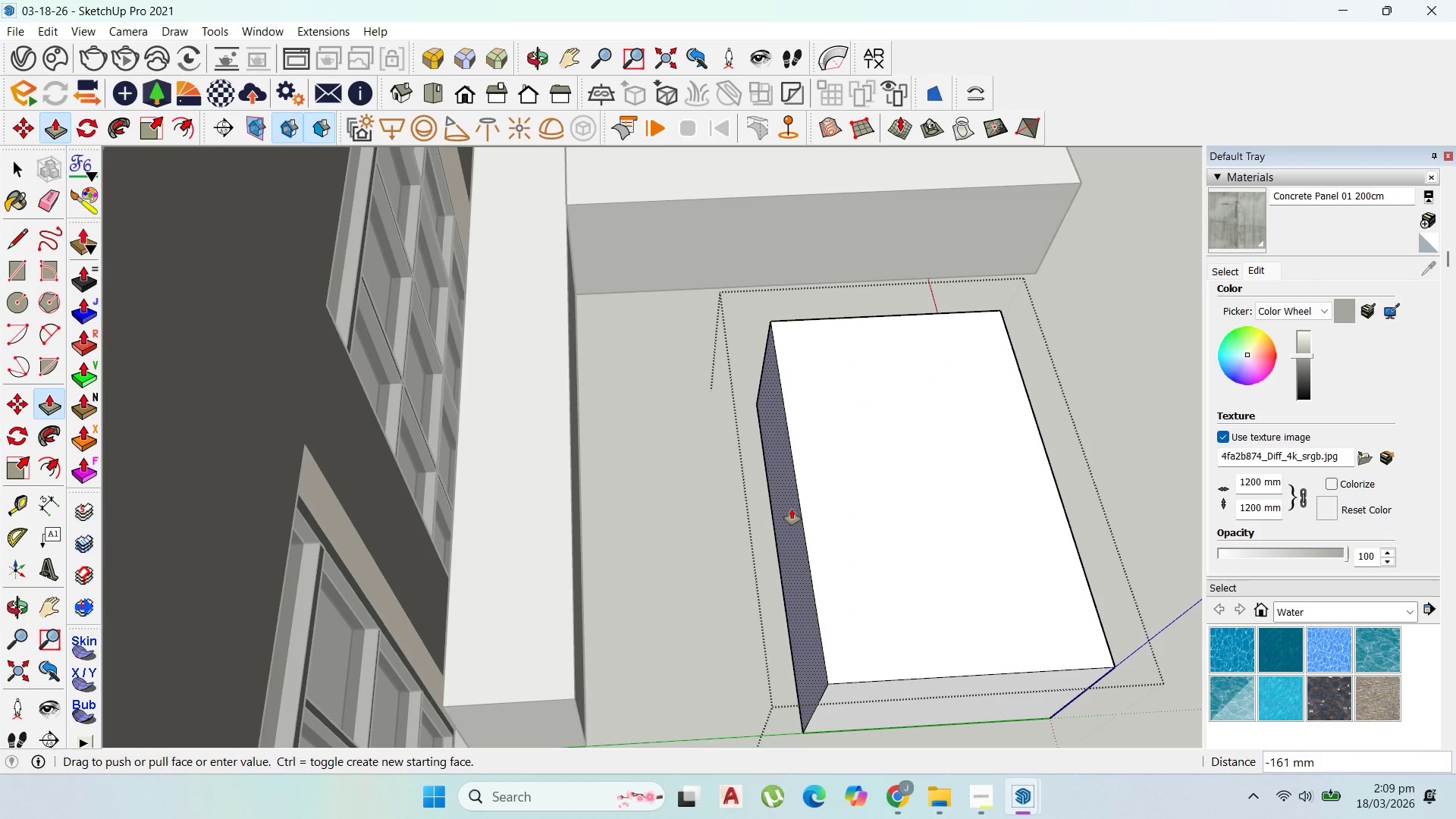 
type(200)
 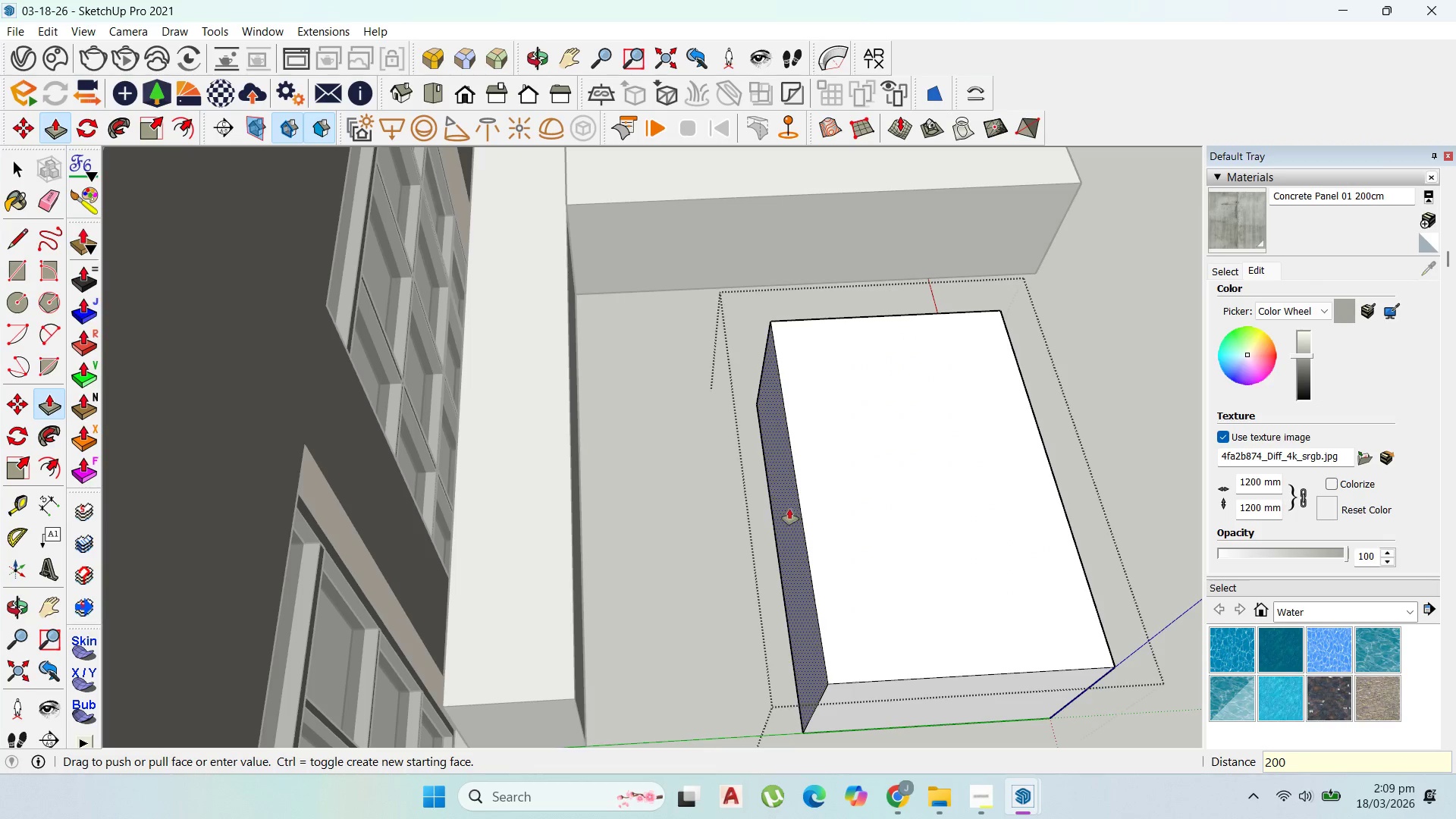 
key(Shift+Enter)
 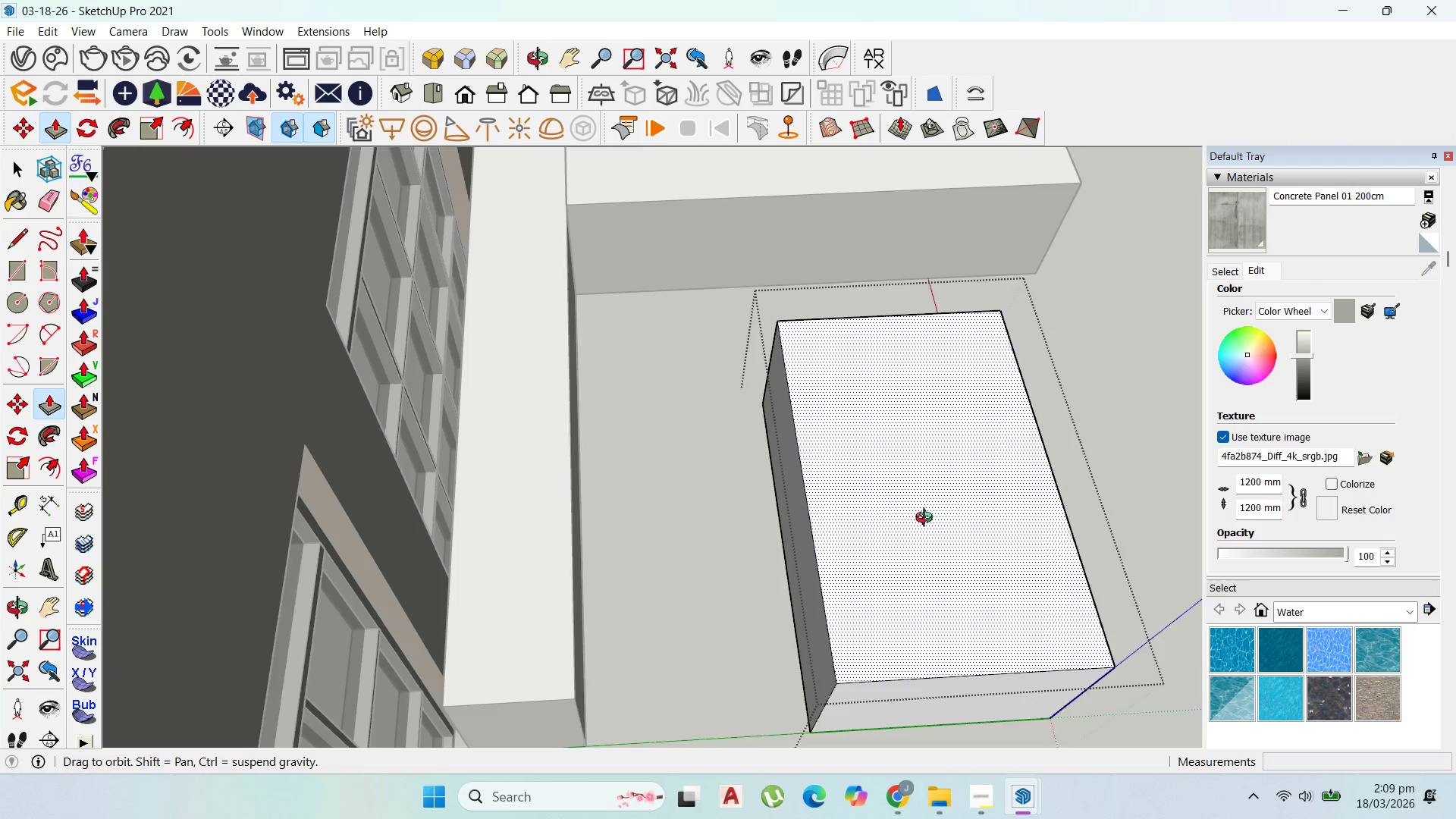 
key(Shift+ShiftRight)
 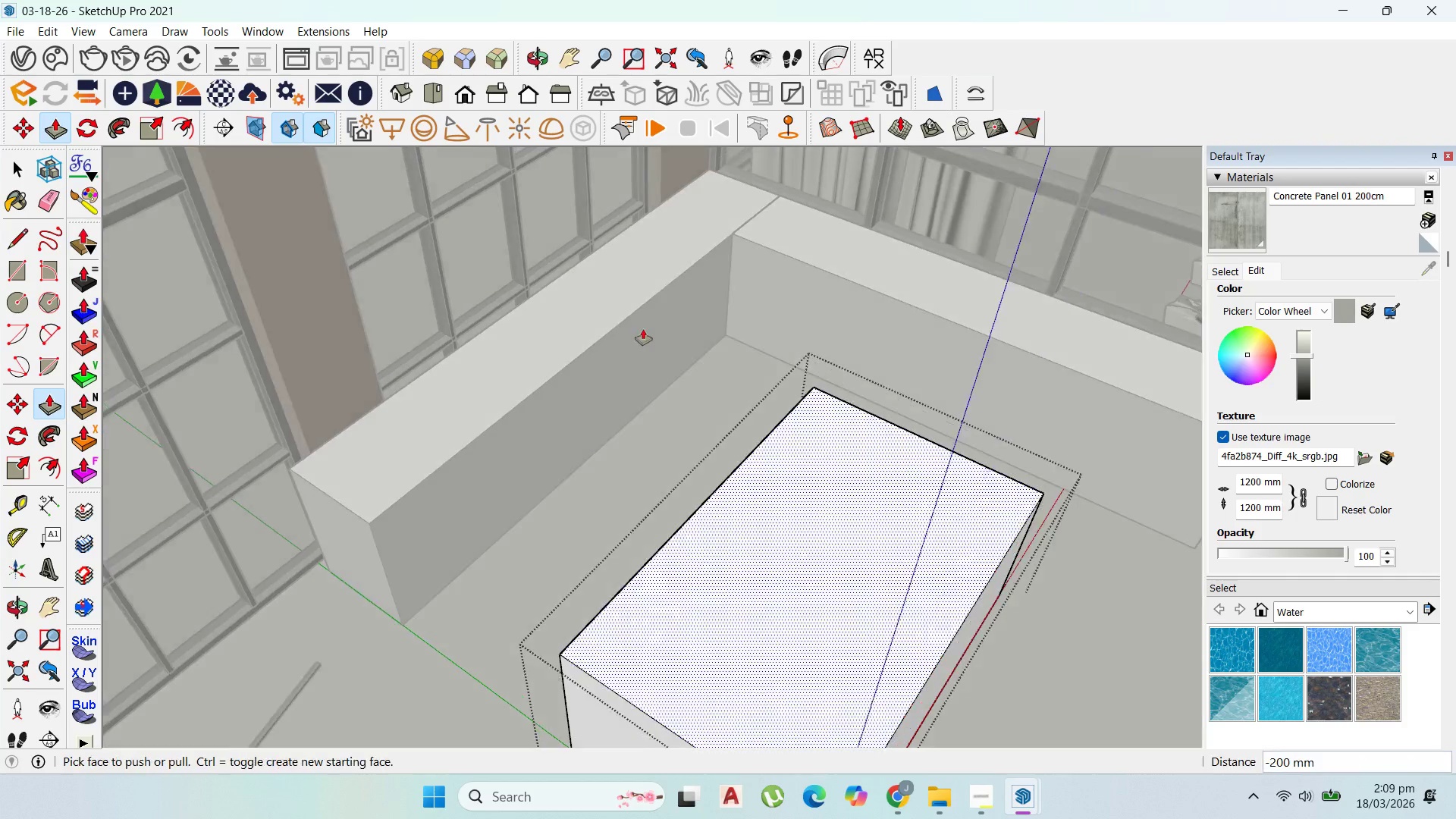 
scroll: coordinate [834, 315], scroll_direction: down, amount: 9.0
 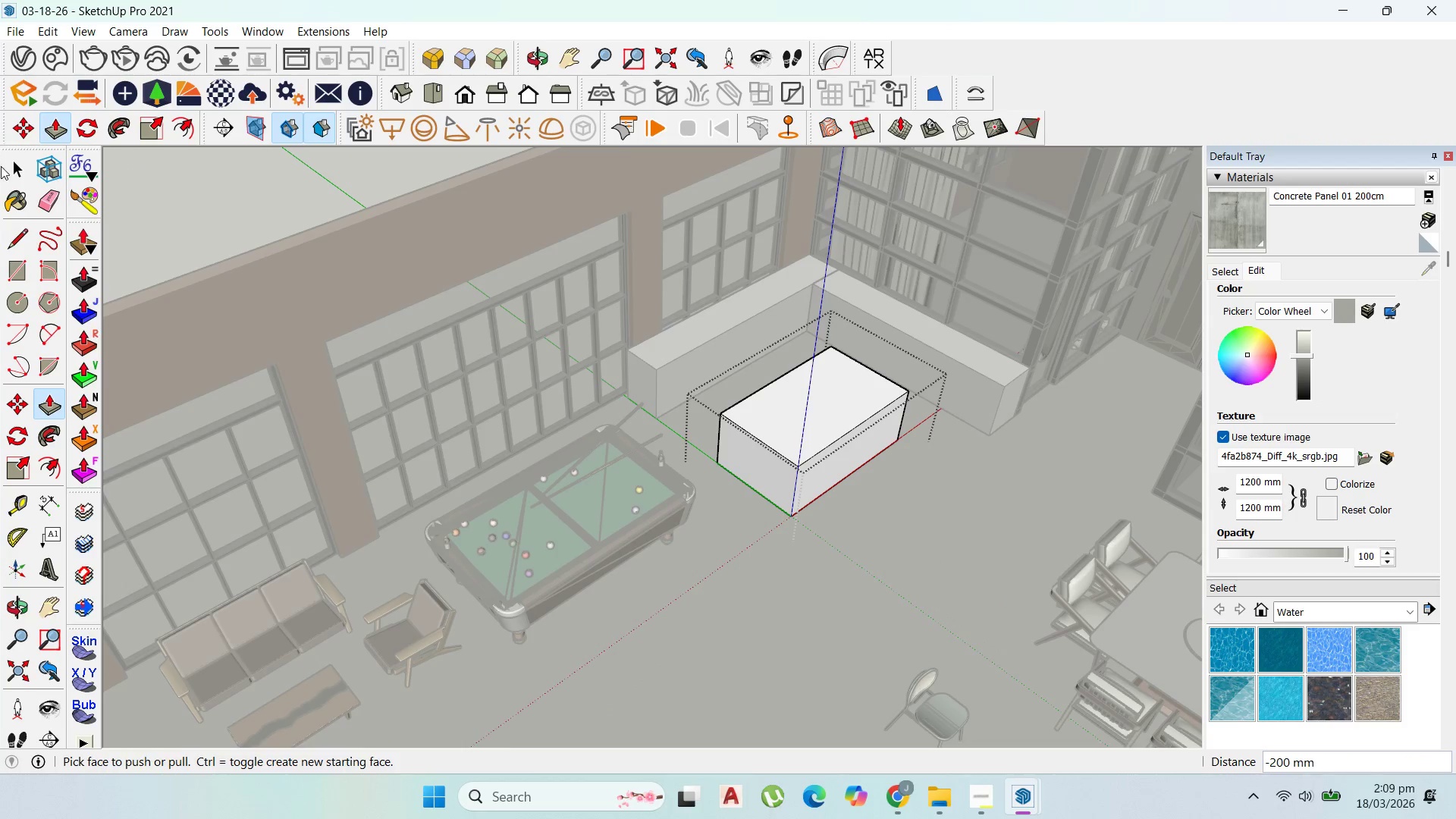 
key(Escape)
 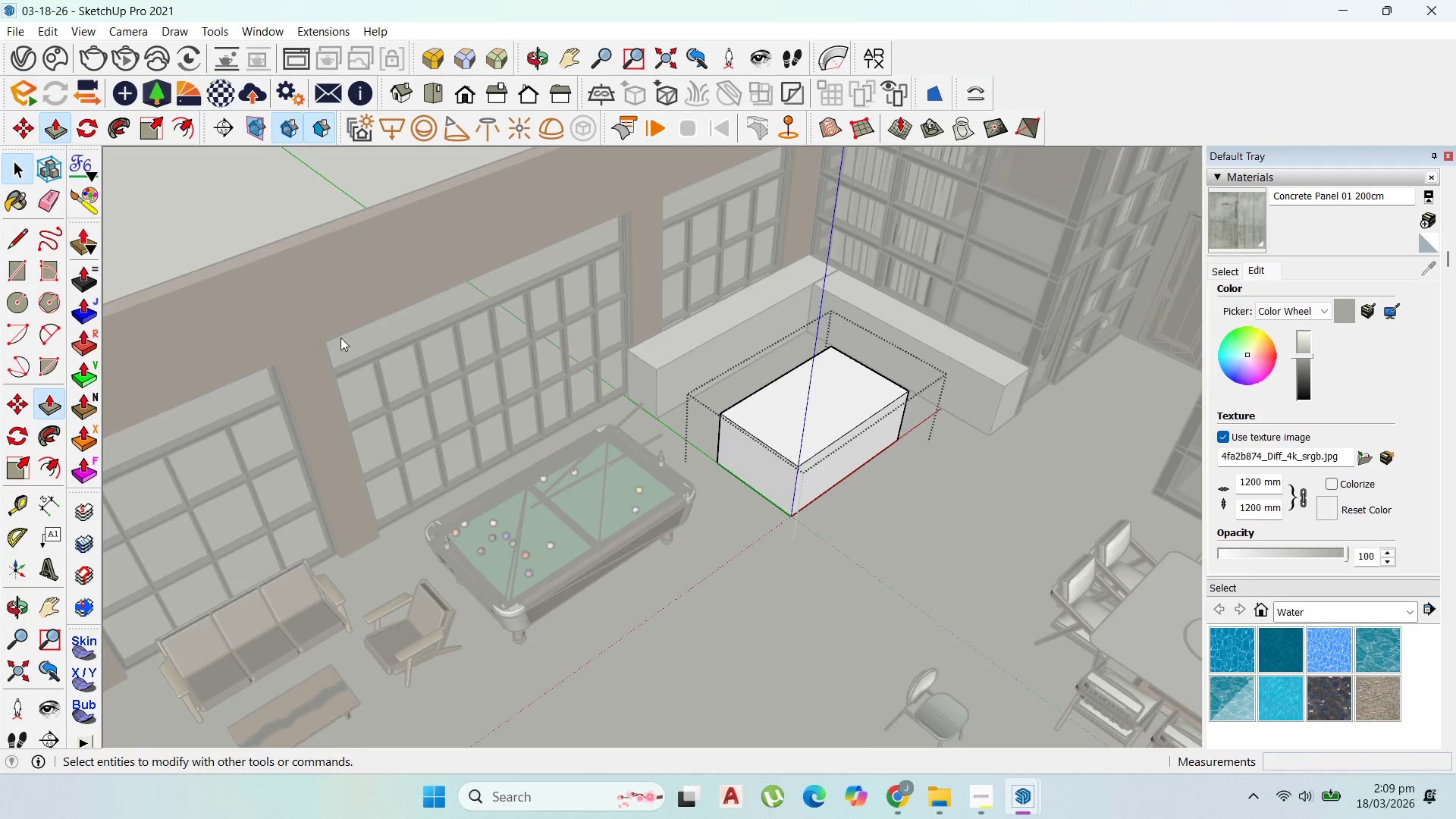 
key(Escape)
 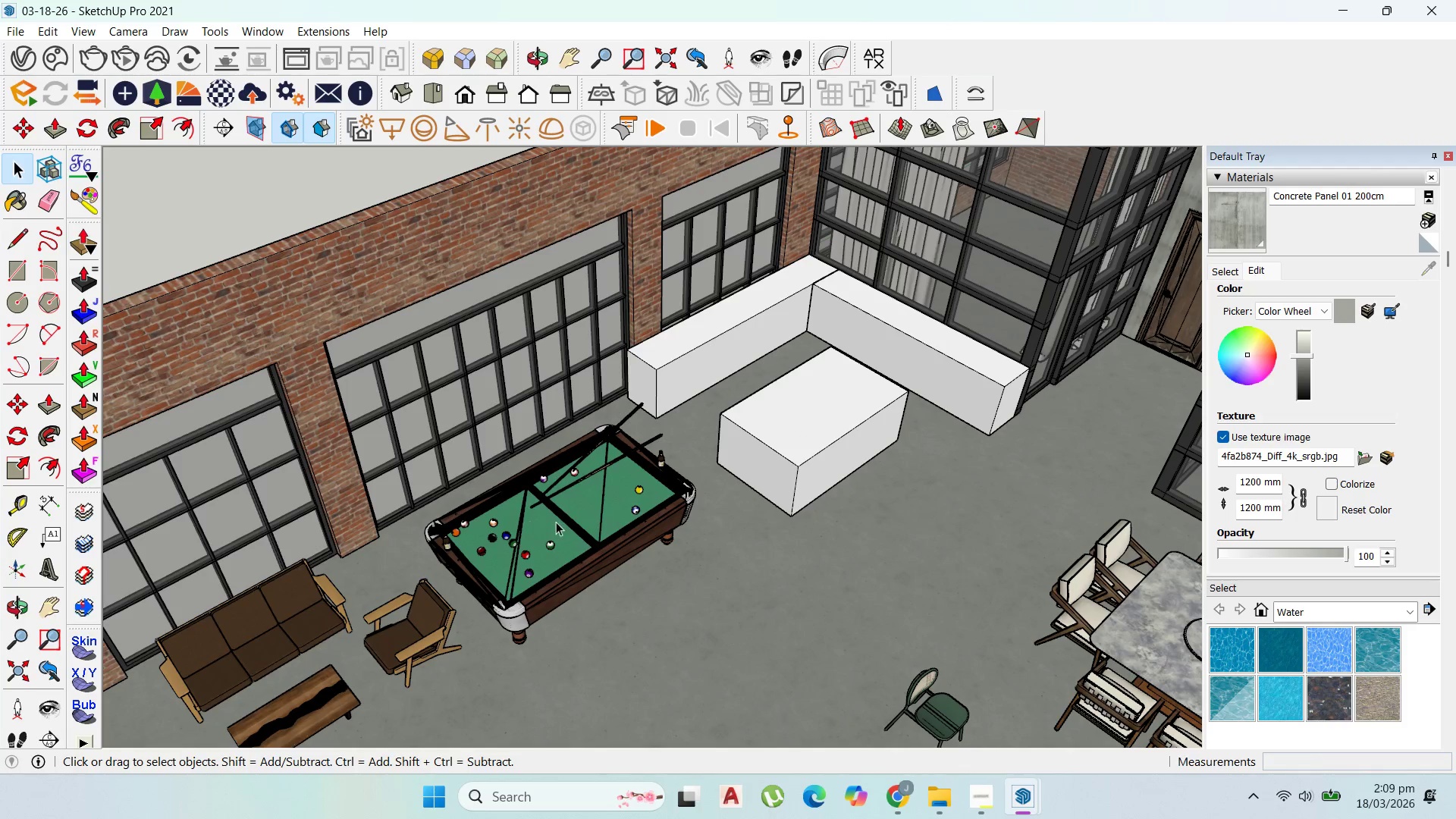 
scroll: coordinate [943, 242], scroll_direction: down, amount: 5.0
 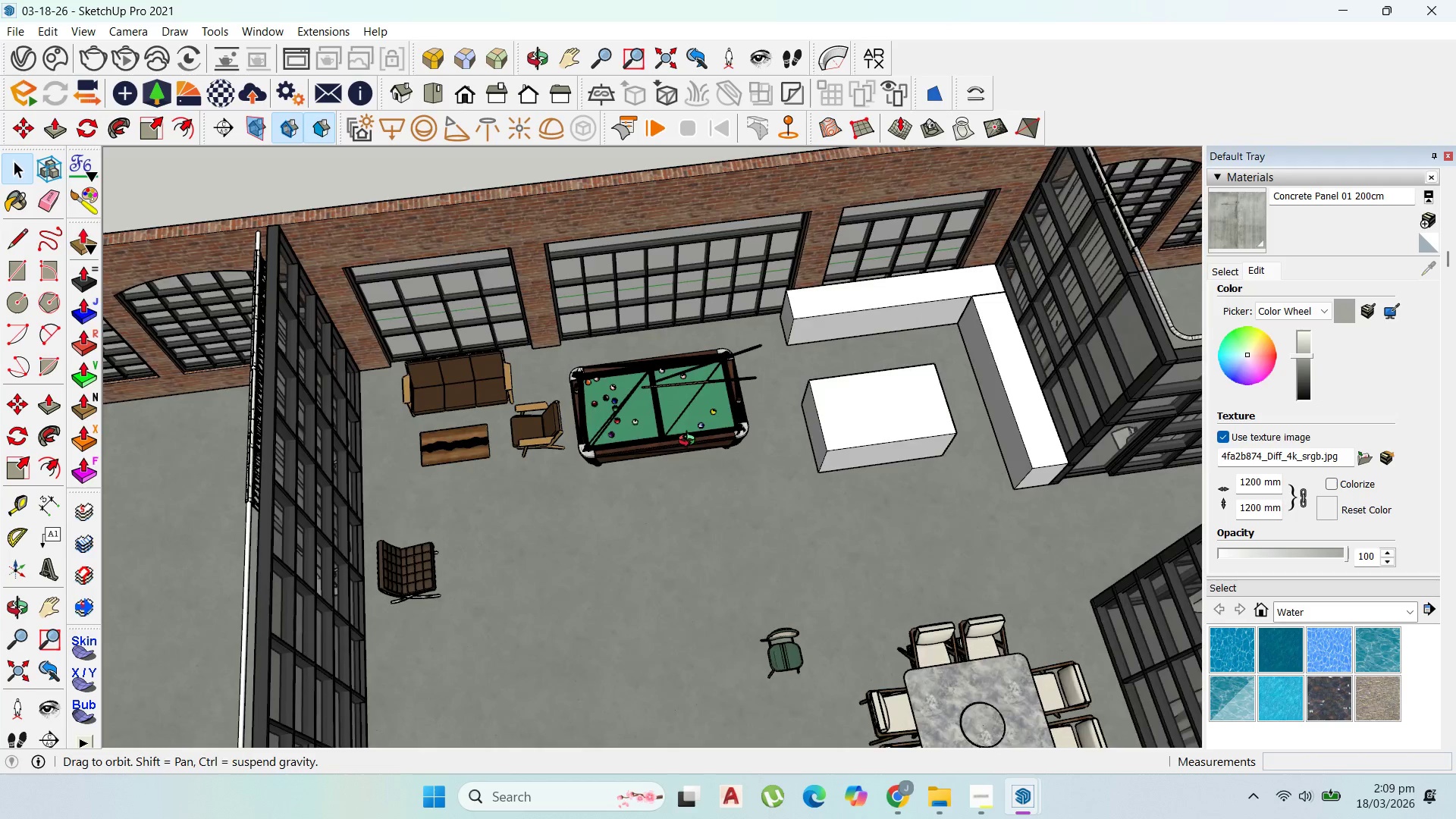 
scroll: coordinate [678, 425], scroll_direction: up, amount: 1.0
 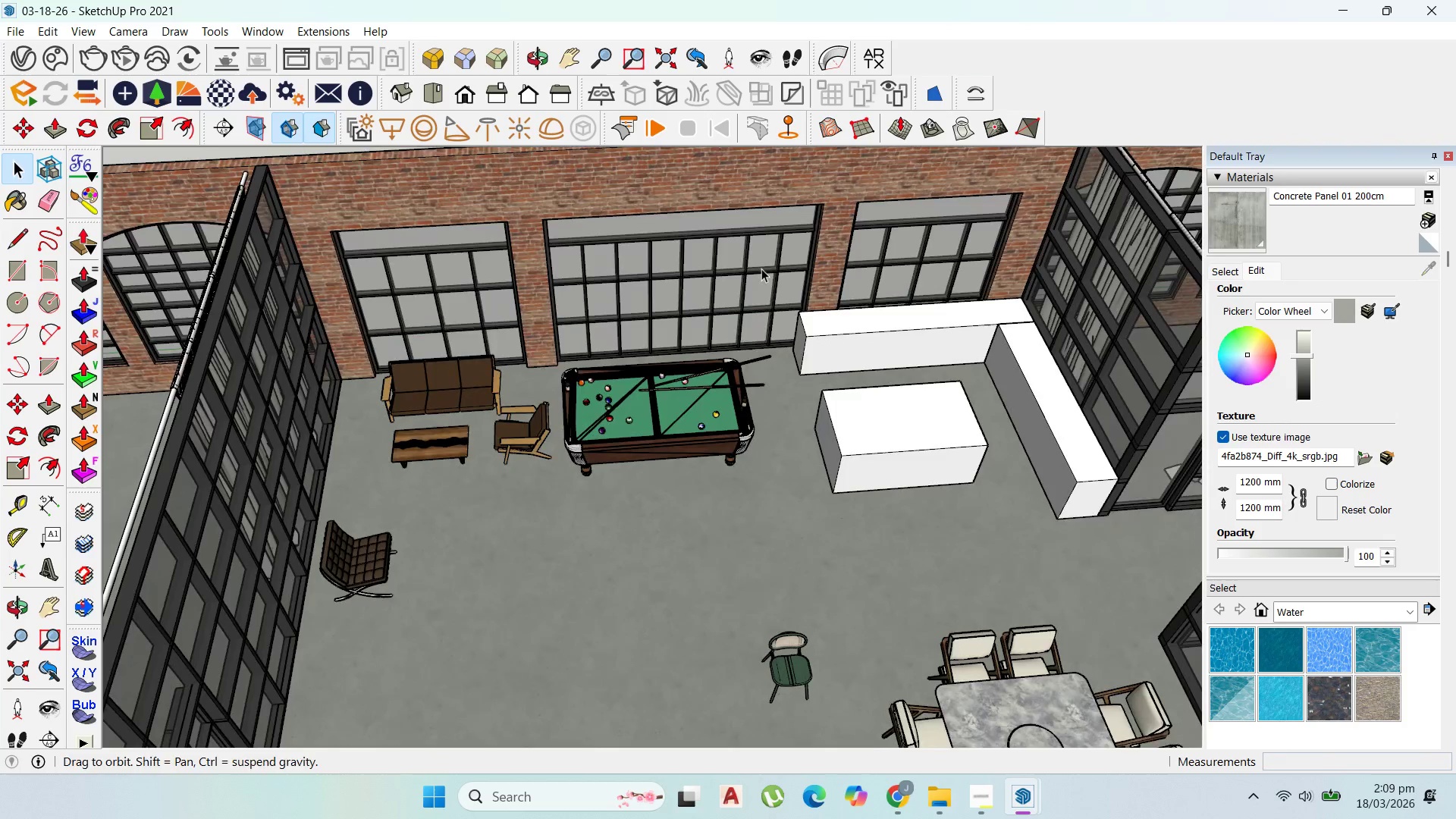 
scroll: coordinate [810, 283], scroll_direction: down, amount: 2.0
 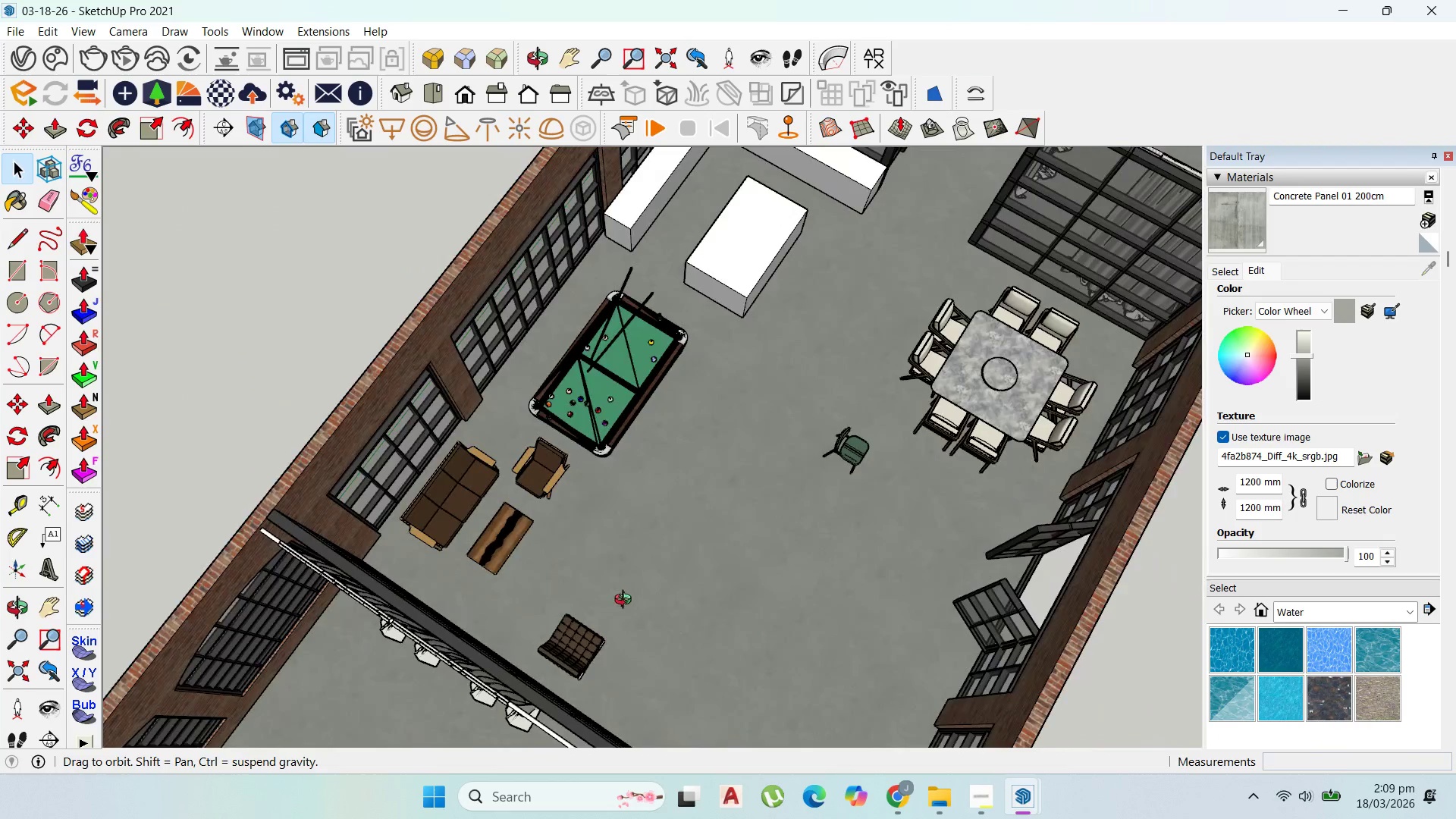 
left_click([698, 372])
 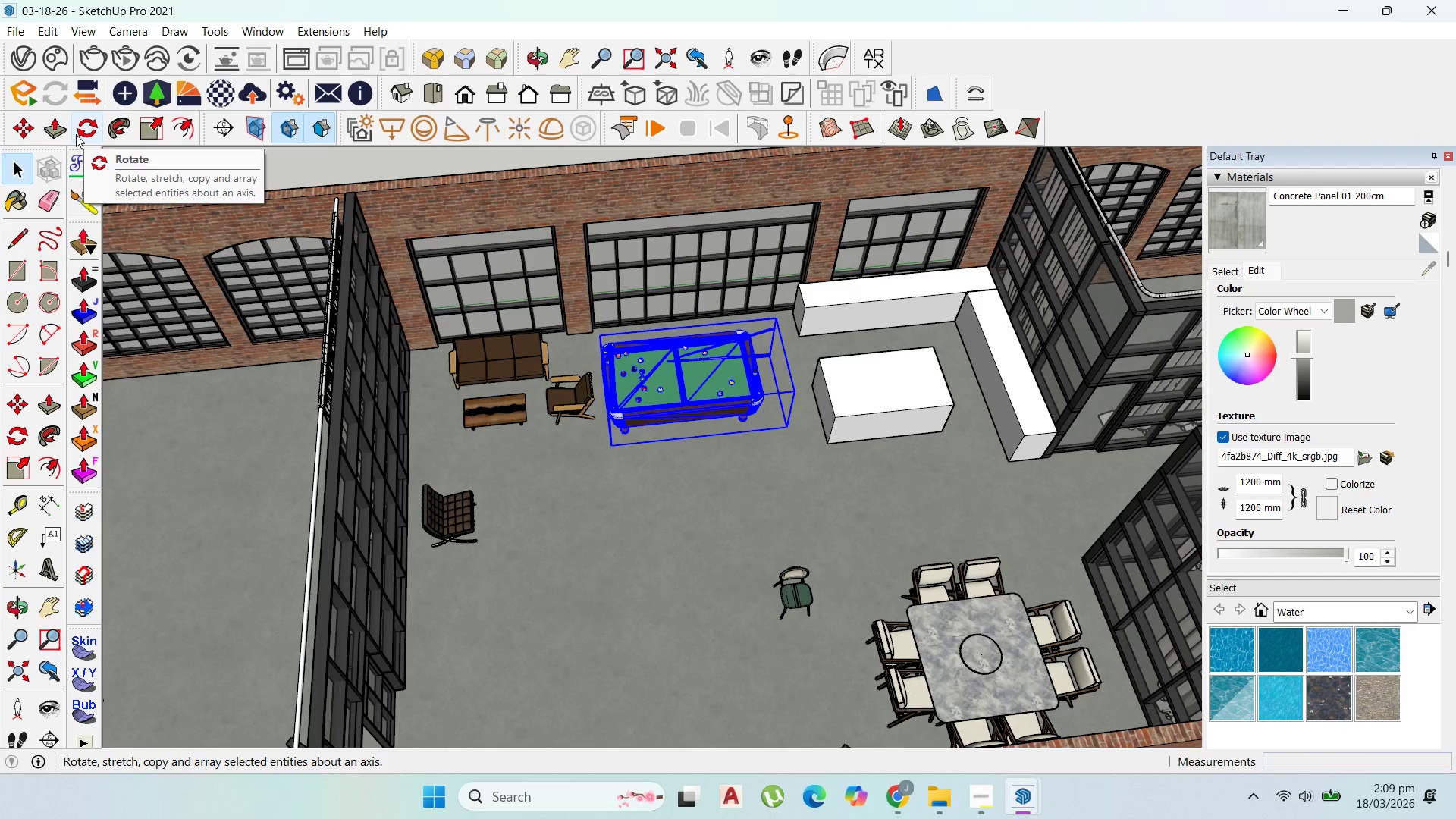 
left_click_drag(start_coordinate=[713, 457], to_coordinate=[728, 457])
 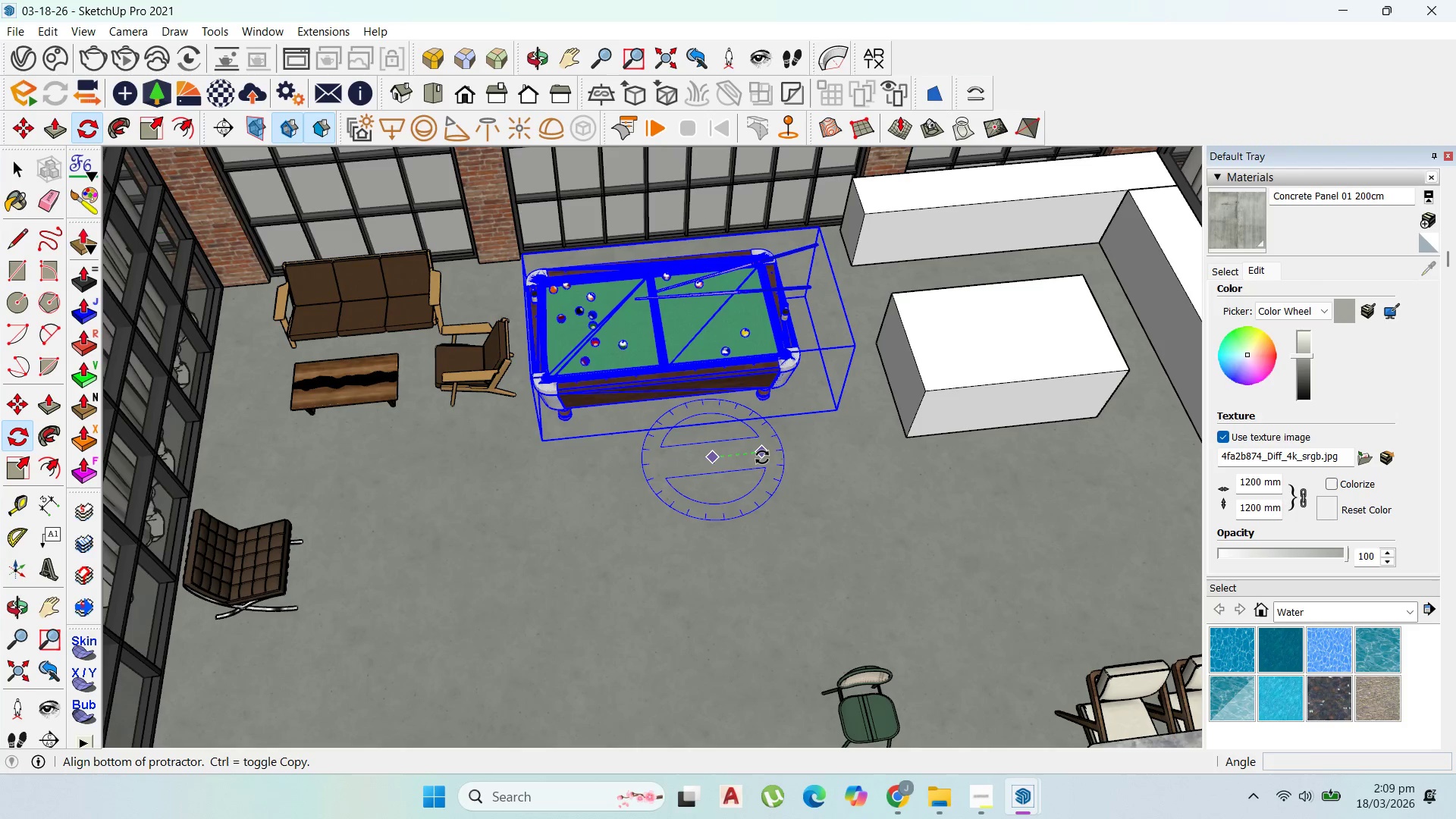 
scroll: coordinate [713, 457], scroll_direction: up, amount: 6.0
 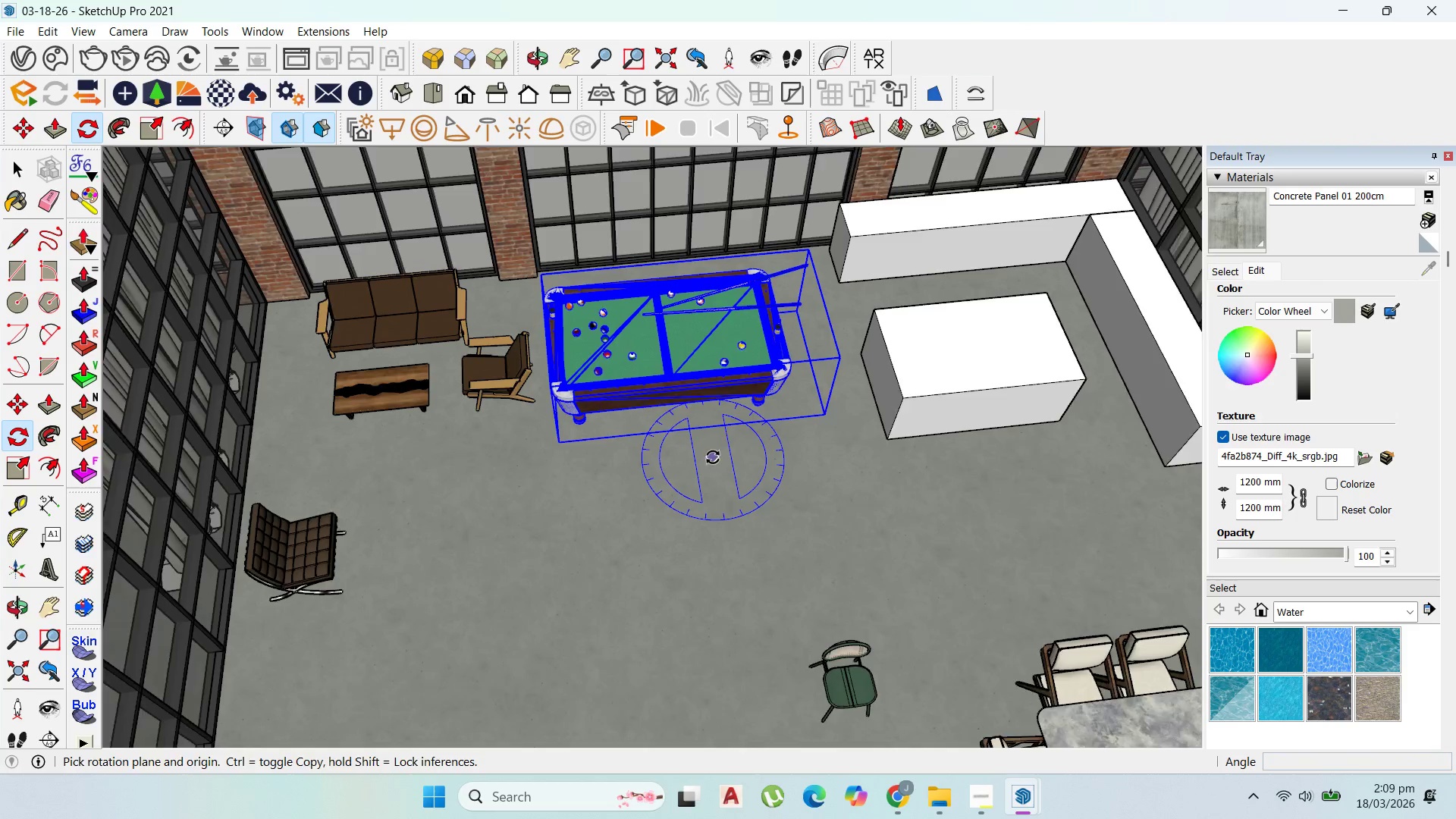 
left_click_drag(start_coordinate=[762, 457], to_coordinate=[760, 481])
 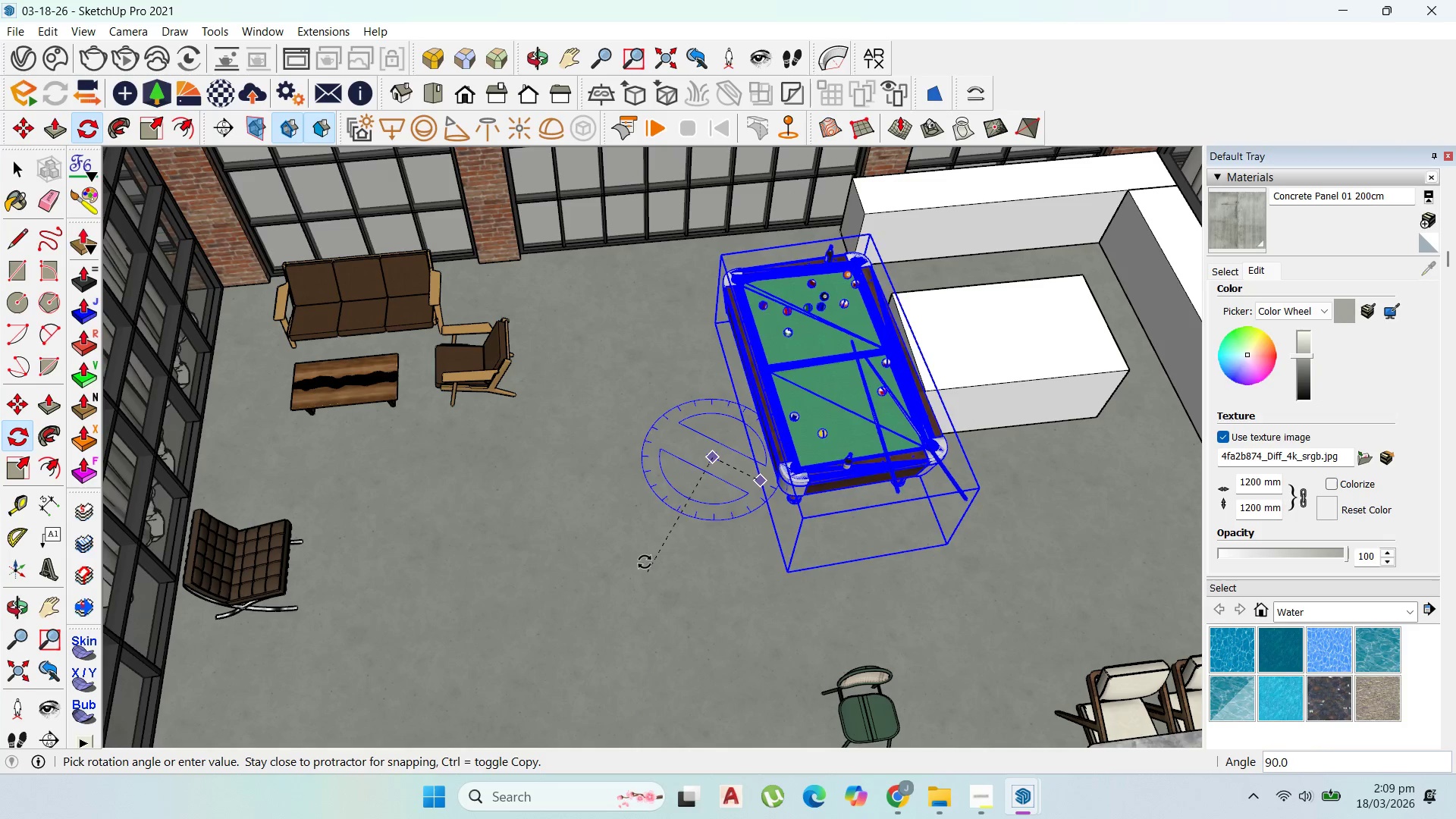 
key(Escape)
 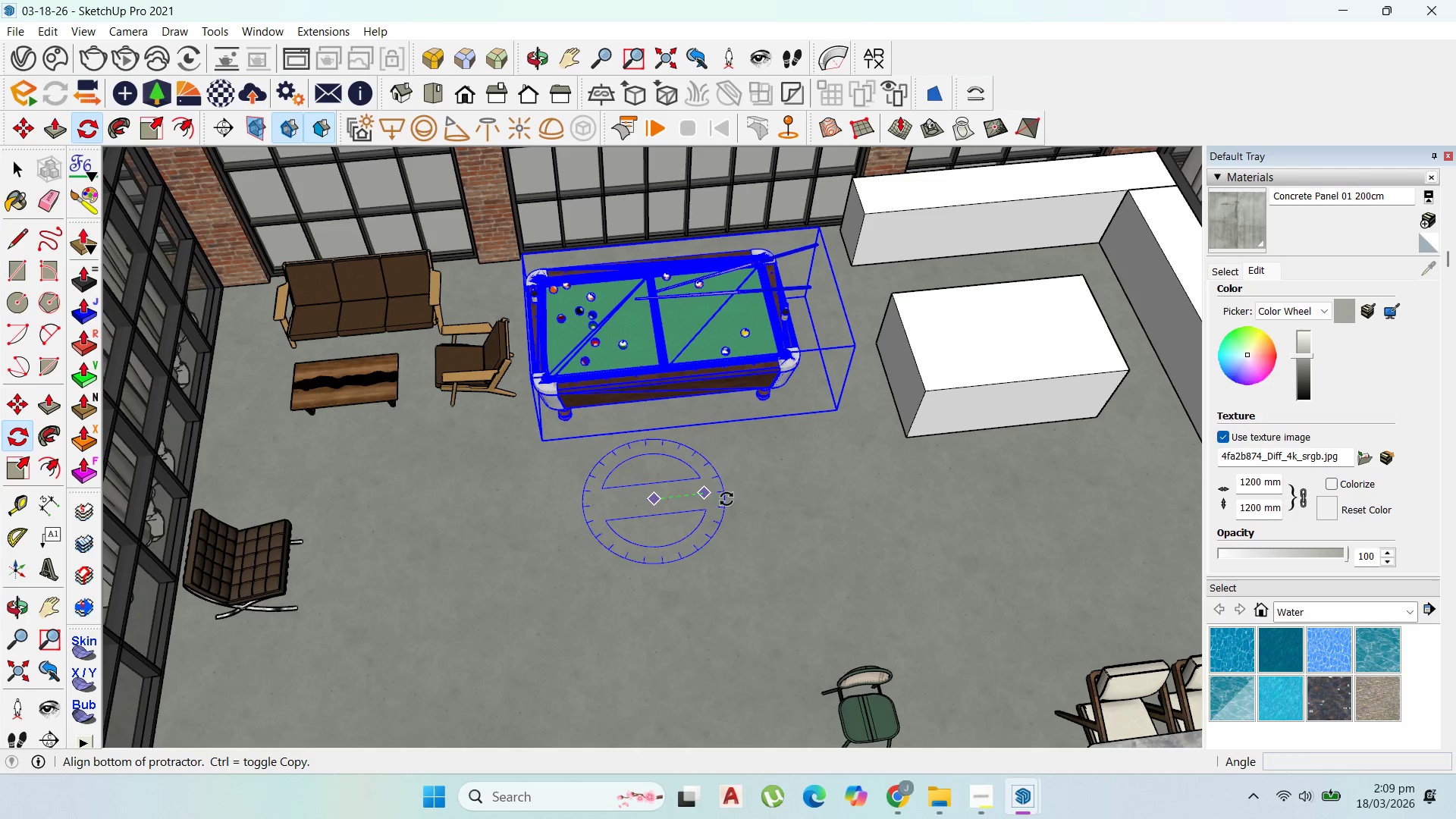 
left_click([738, 499])
 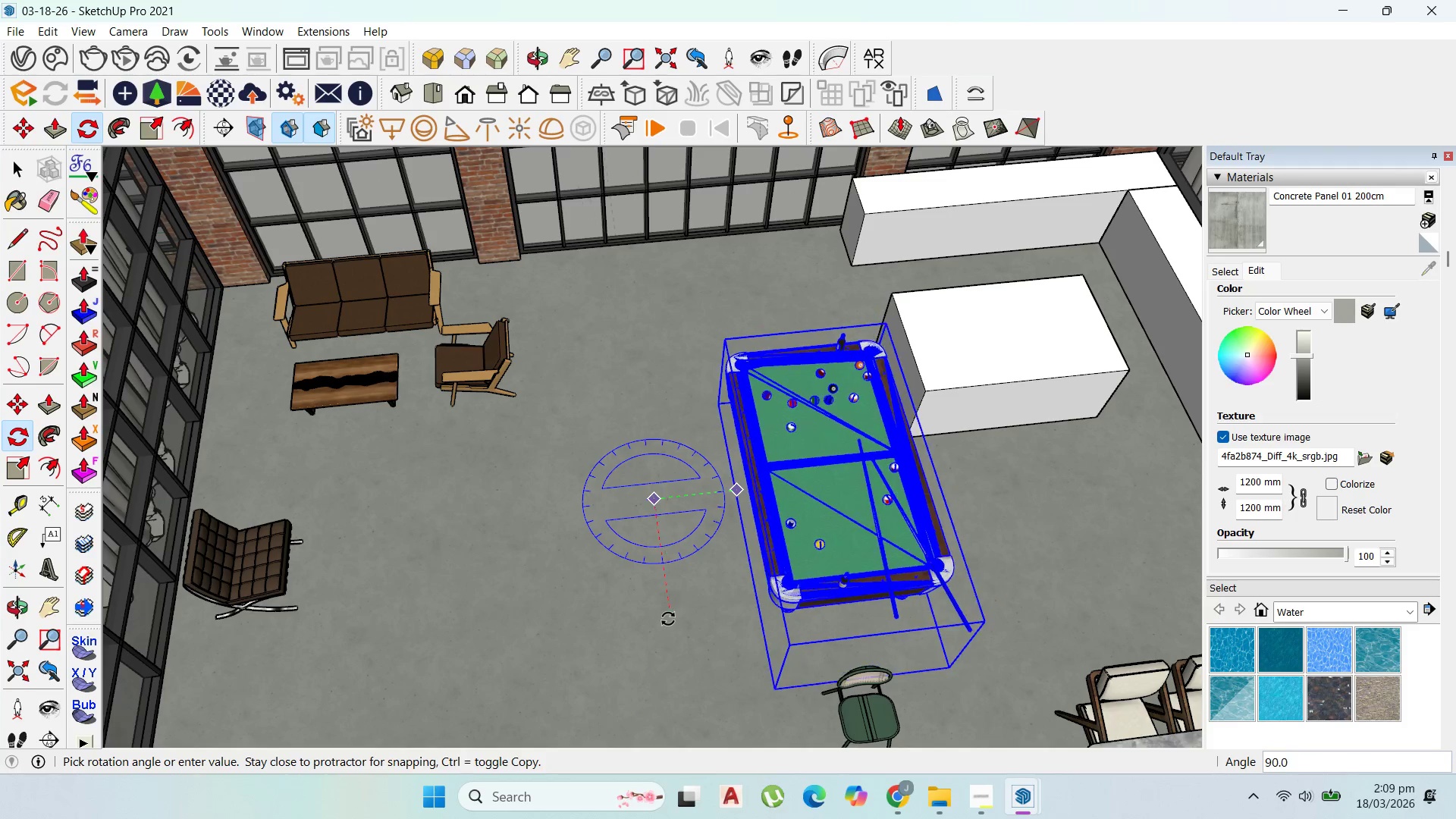 
left_click([665, 620])
 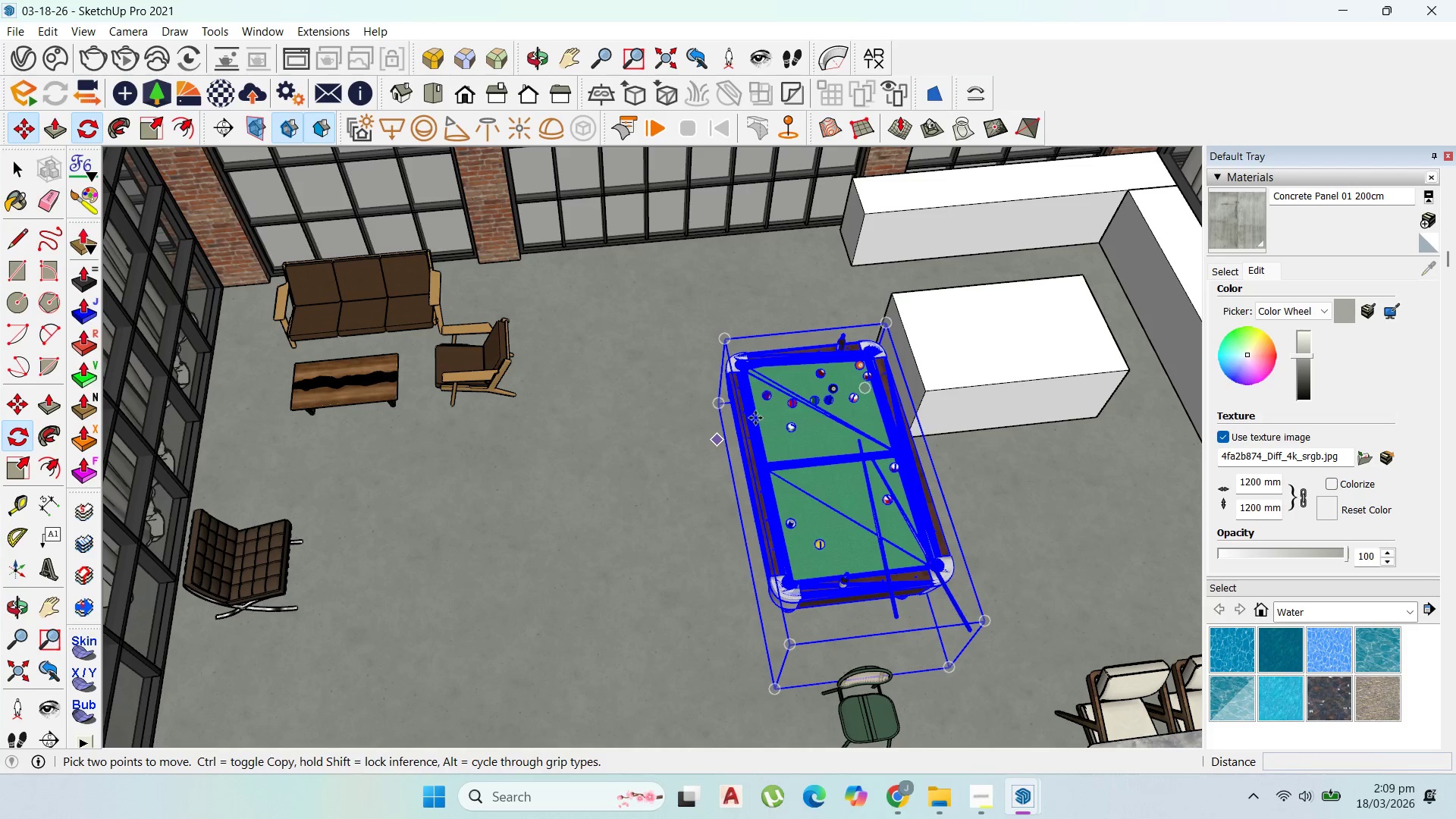 
left_click_drag(start_coordinate=[714, 412], to_coordinate=[704, 402])
 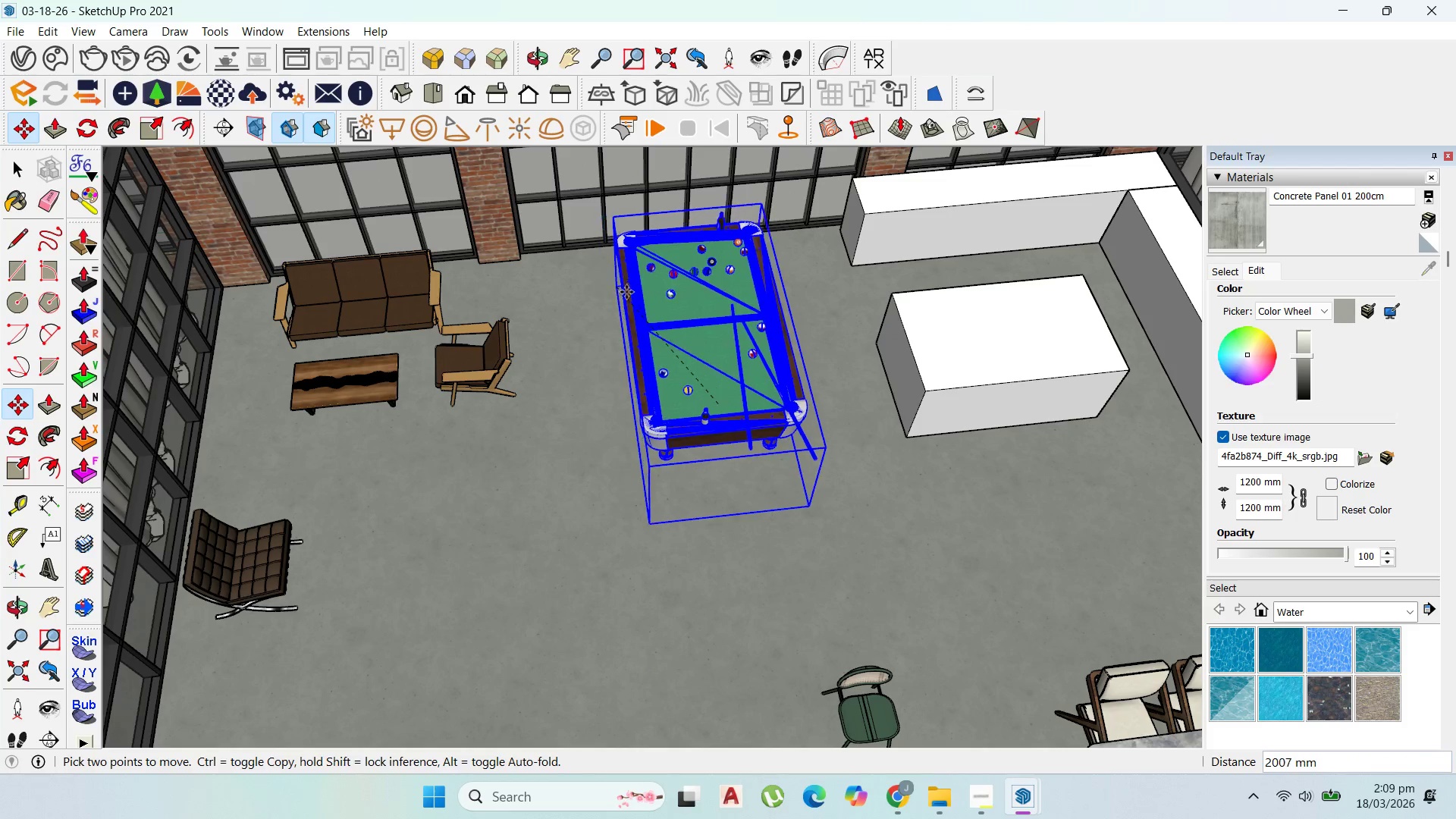 
left_click([634, 293])
 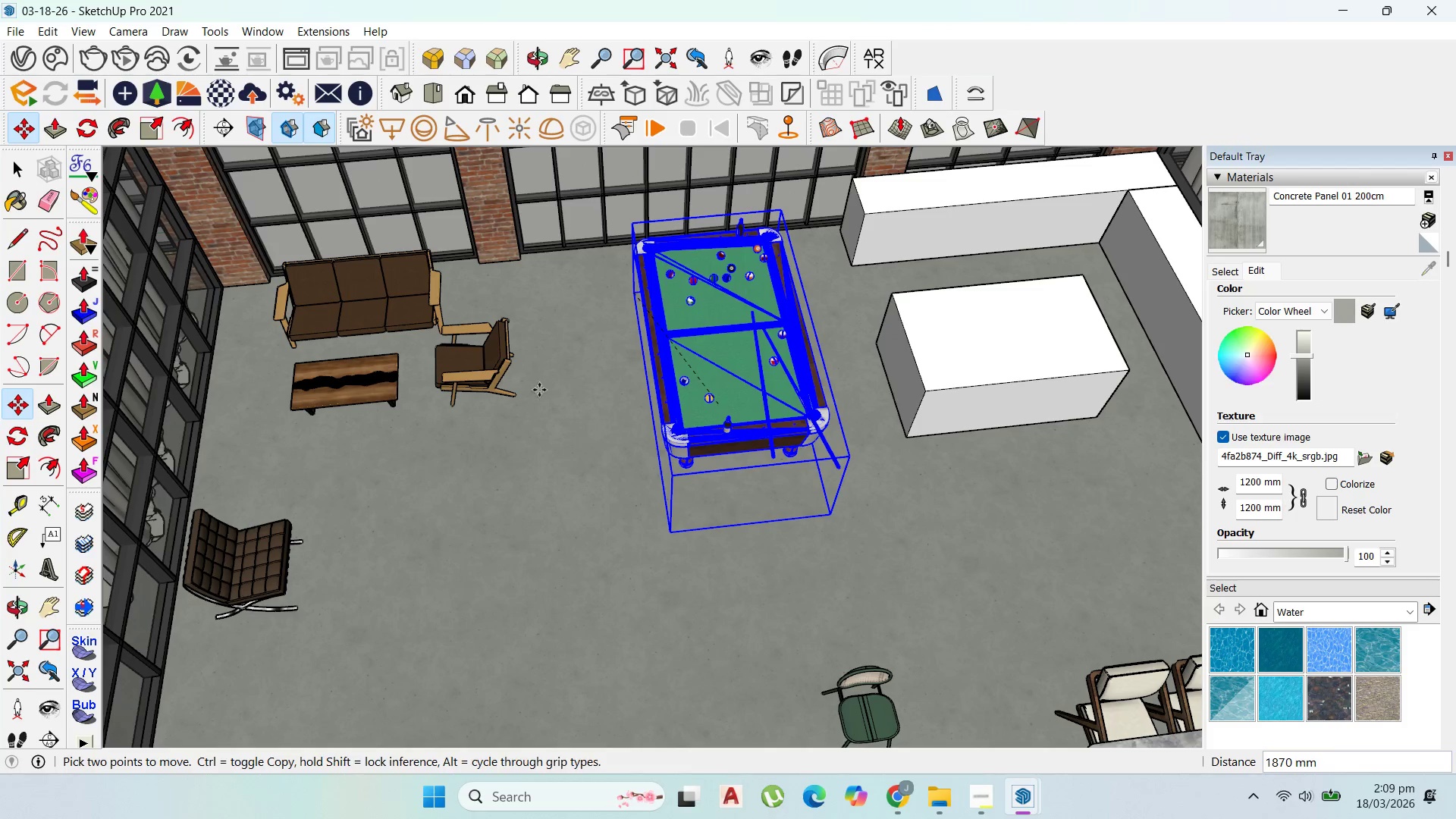 
scroll: coordinate [463, 361], scroll_direction: up, amount: 3.0
 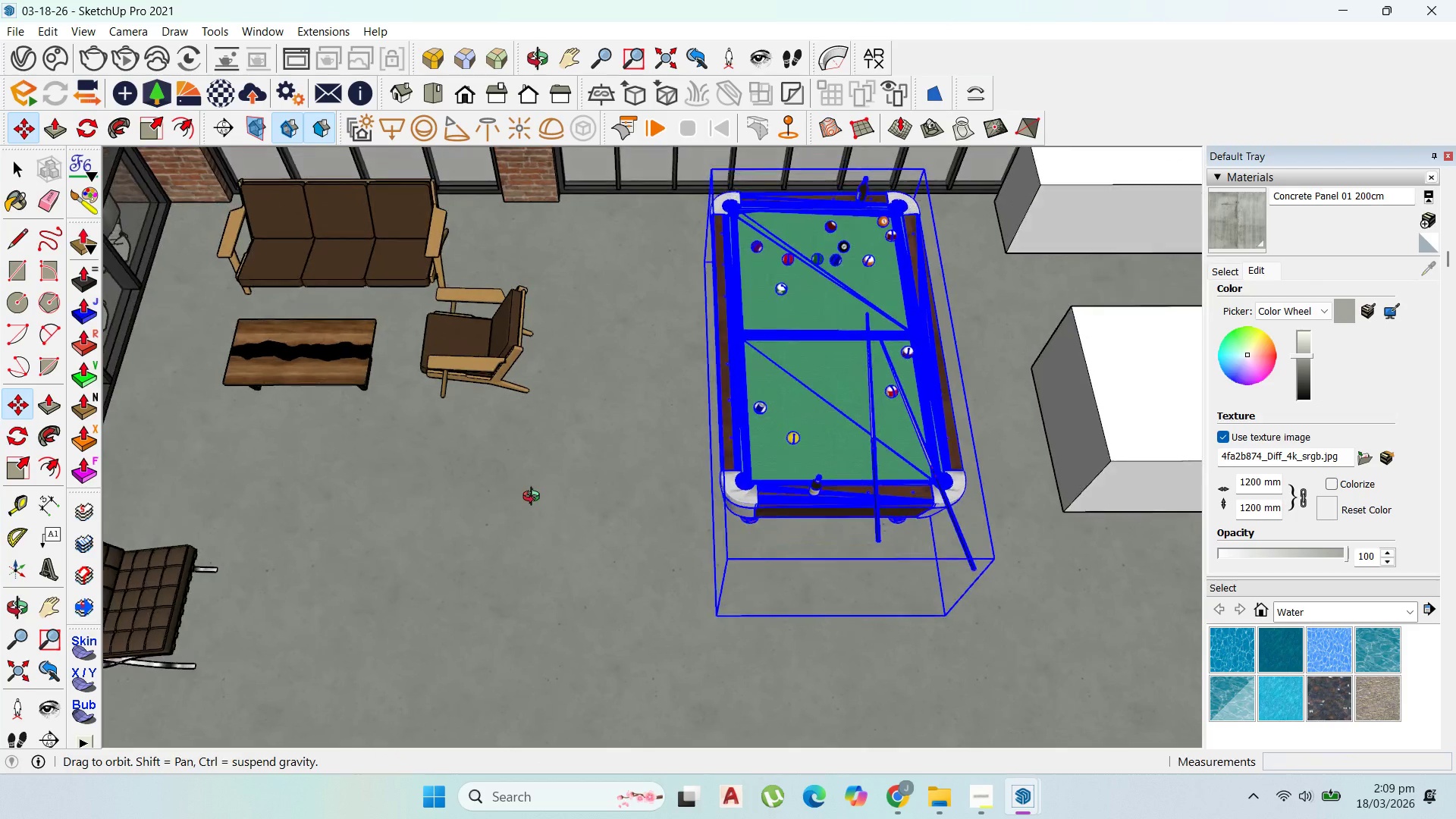 
scroll: coordinate [763, 406], scroll_direction: down, amount: 12.0
 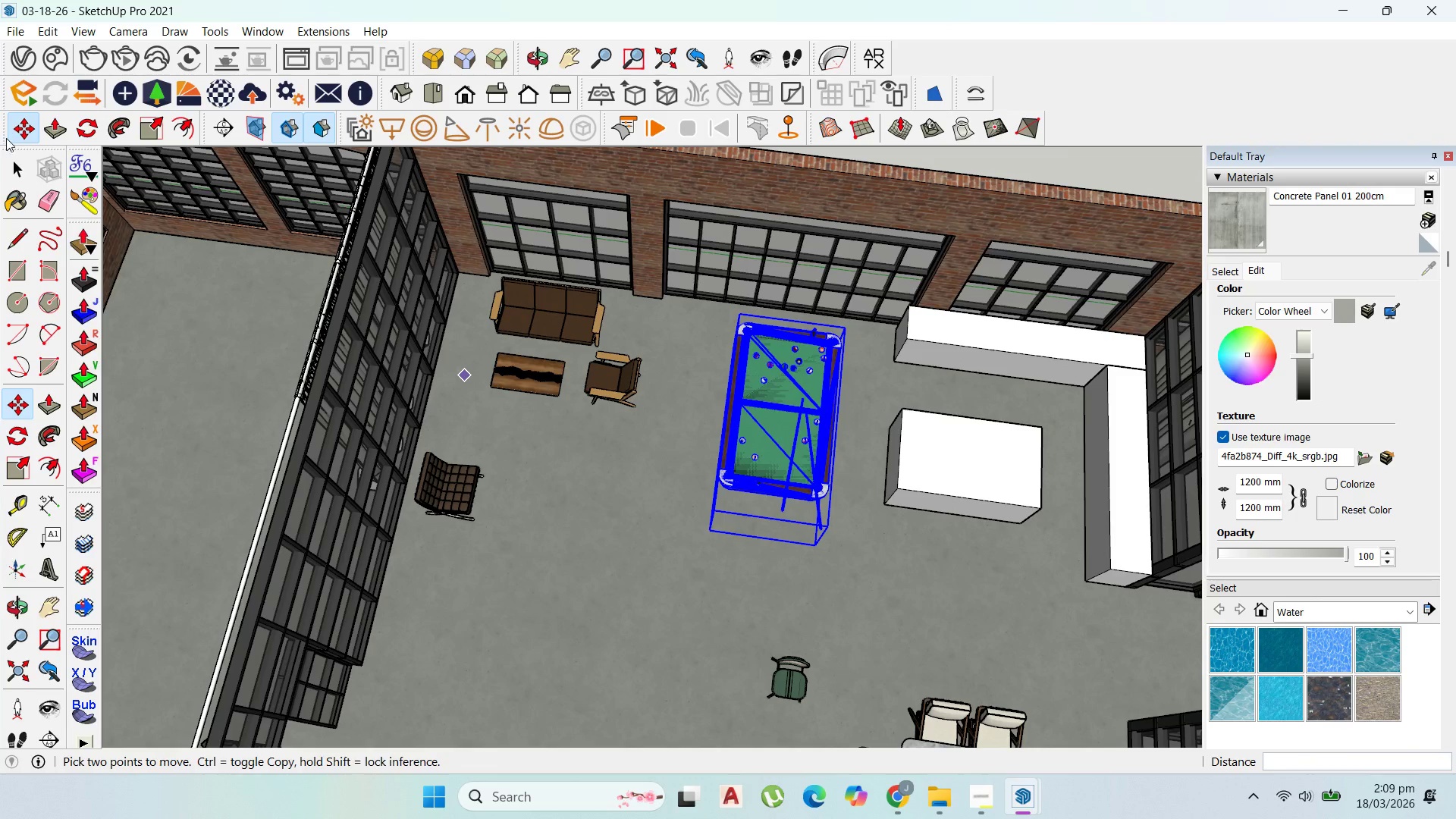 
left_click([12, 165])
 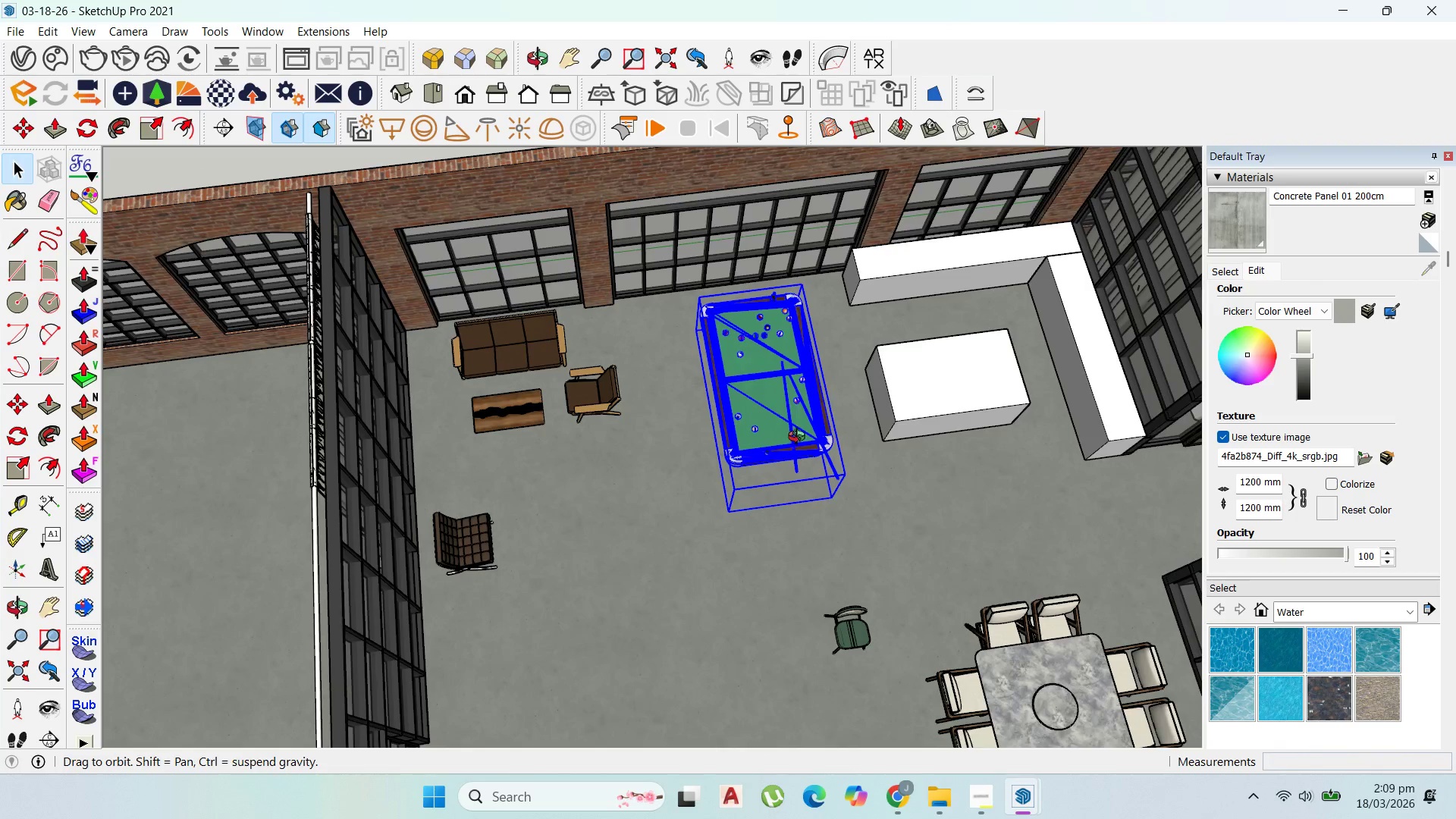 
scroll: coordinate [845, 428], scroll_direction: up, amount: 2.0
 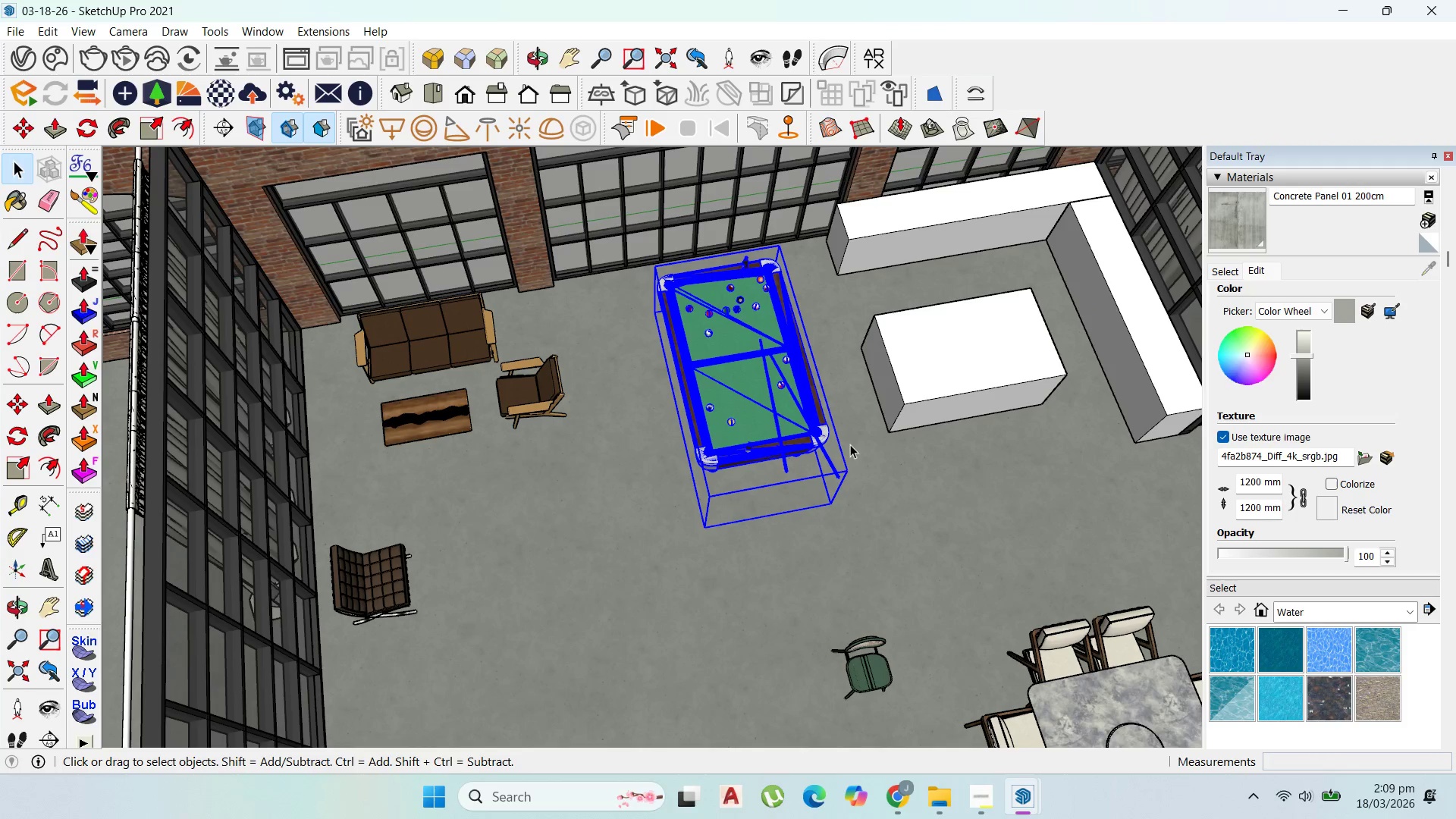 
key(M)
 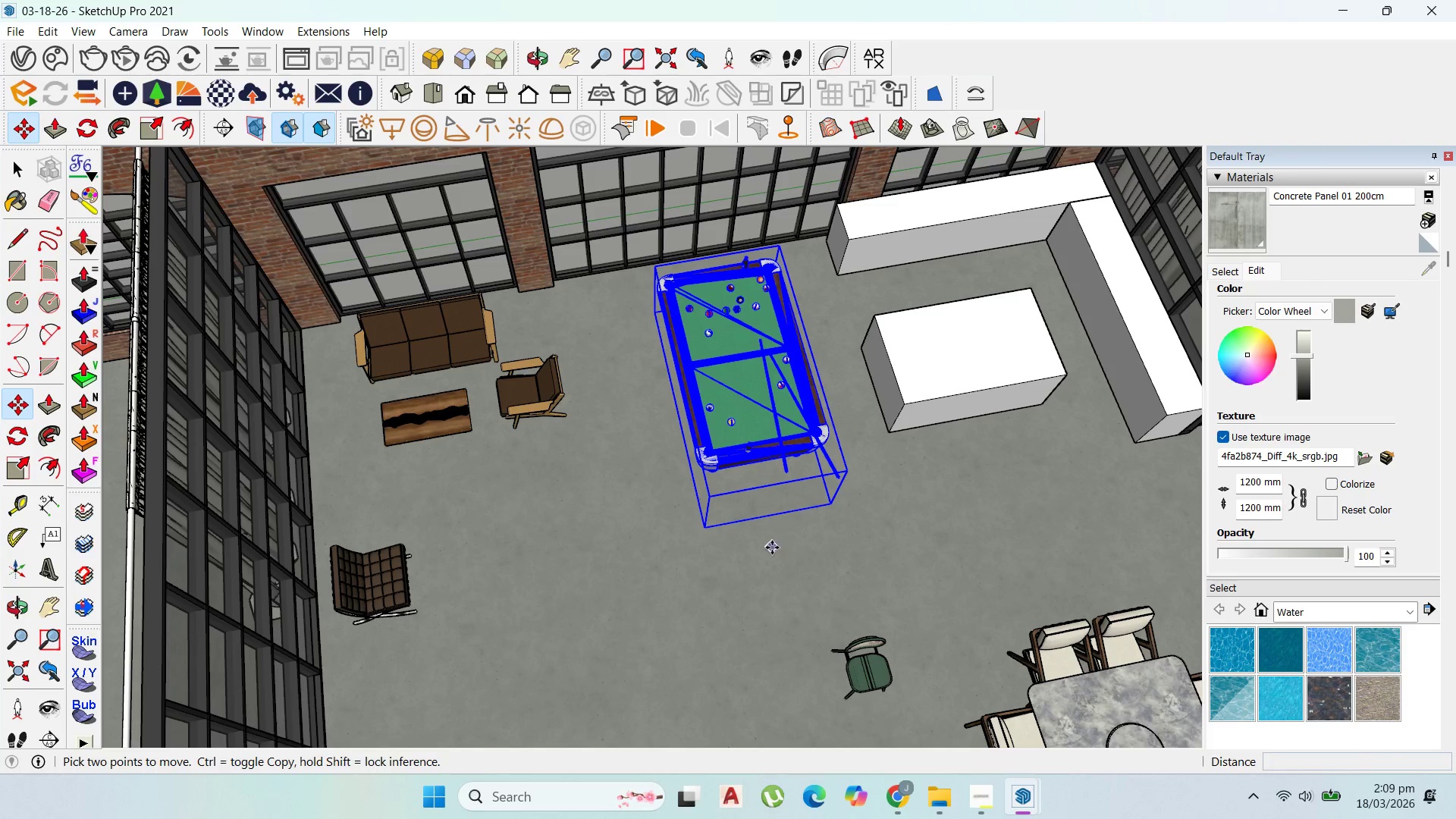 
left_click_drag(start_coordinate=[771, 548], to_coordinate=[767, 548])
 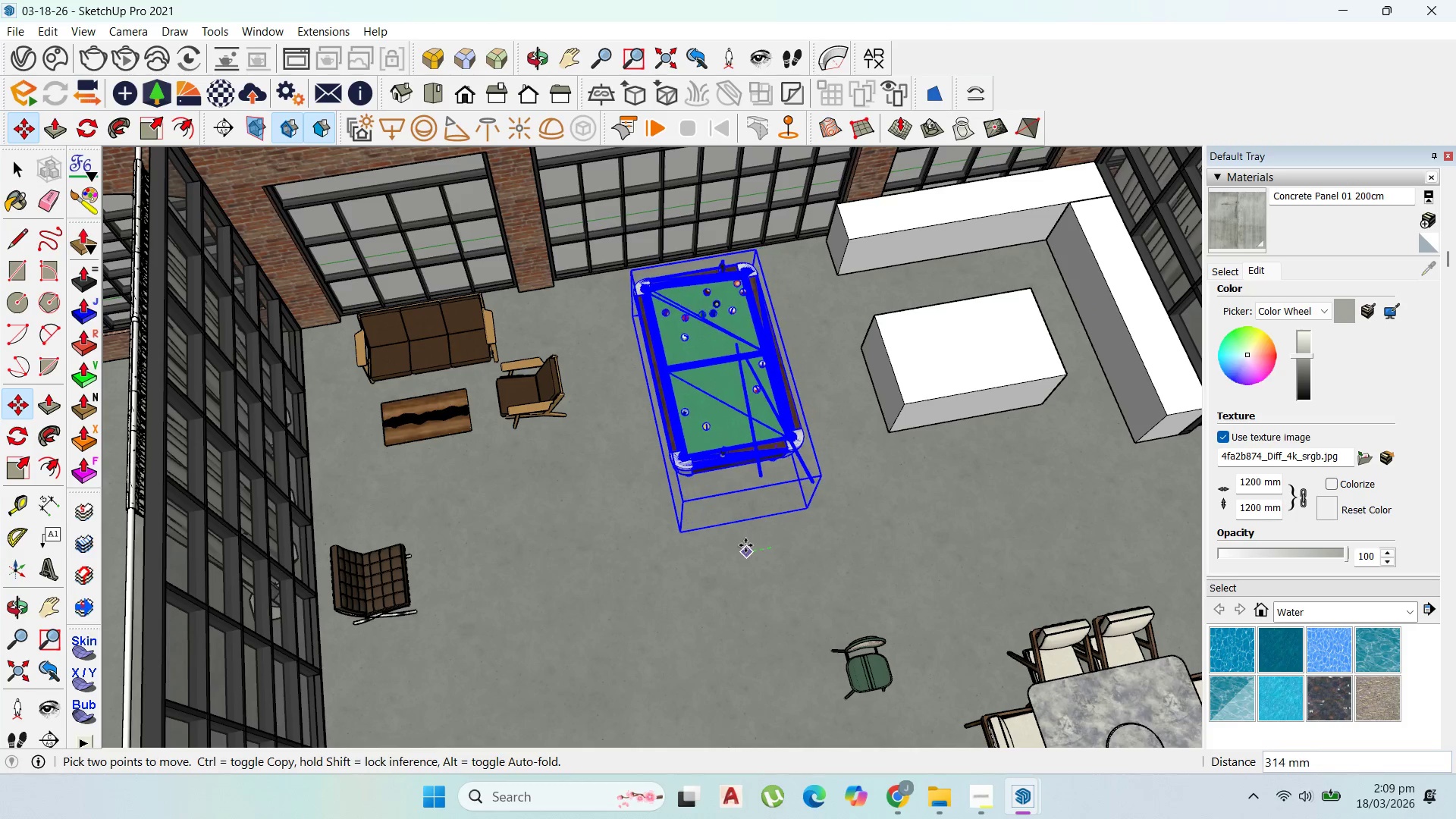 
left_click([745, 545])
 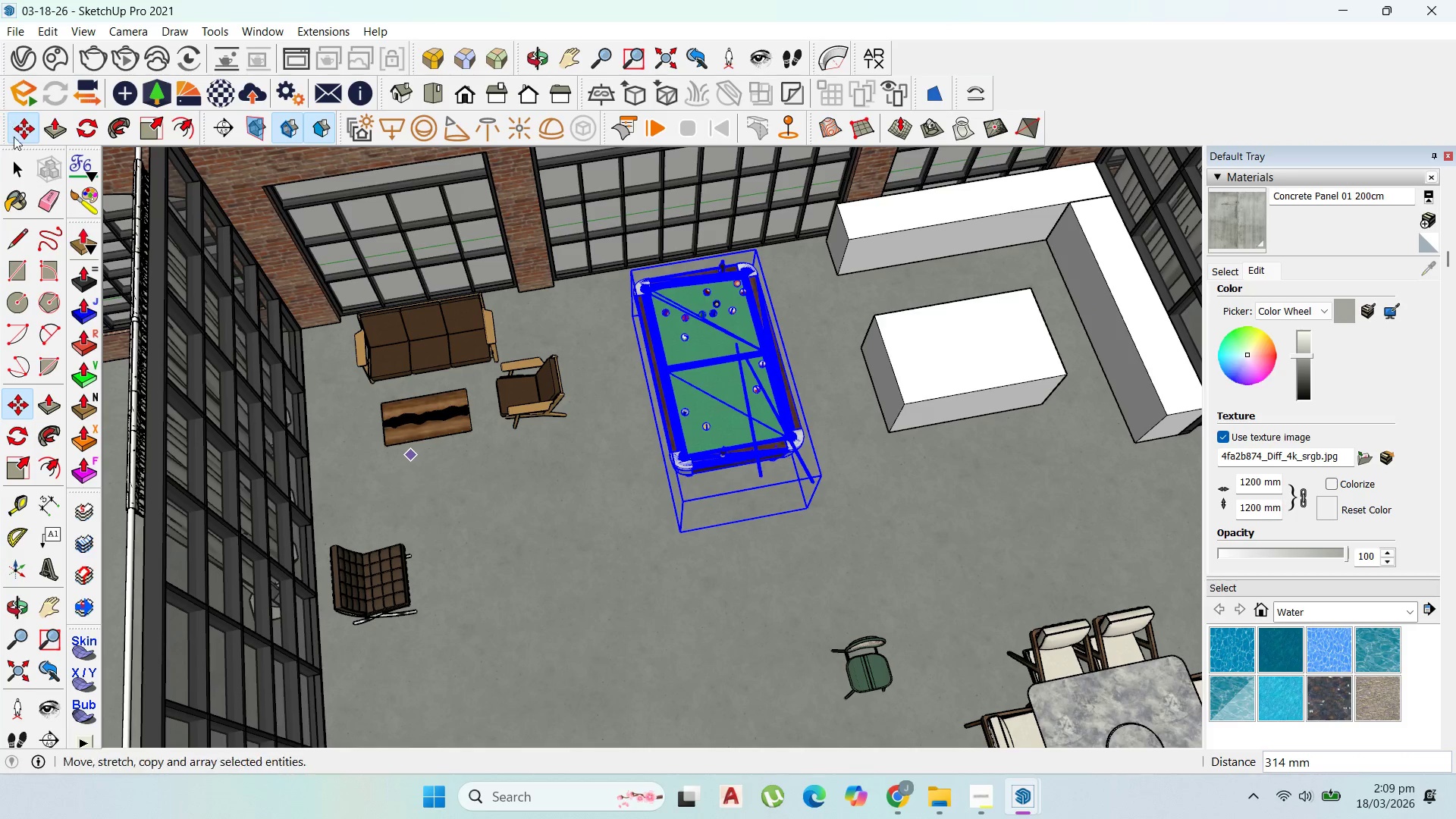 
left_click([16, 162])
 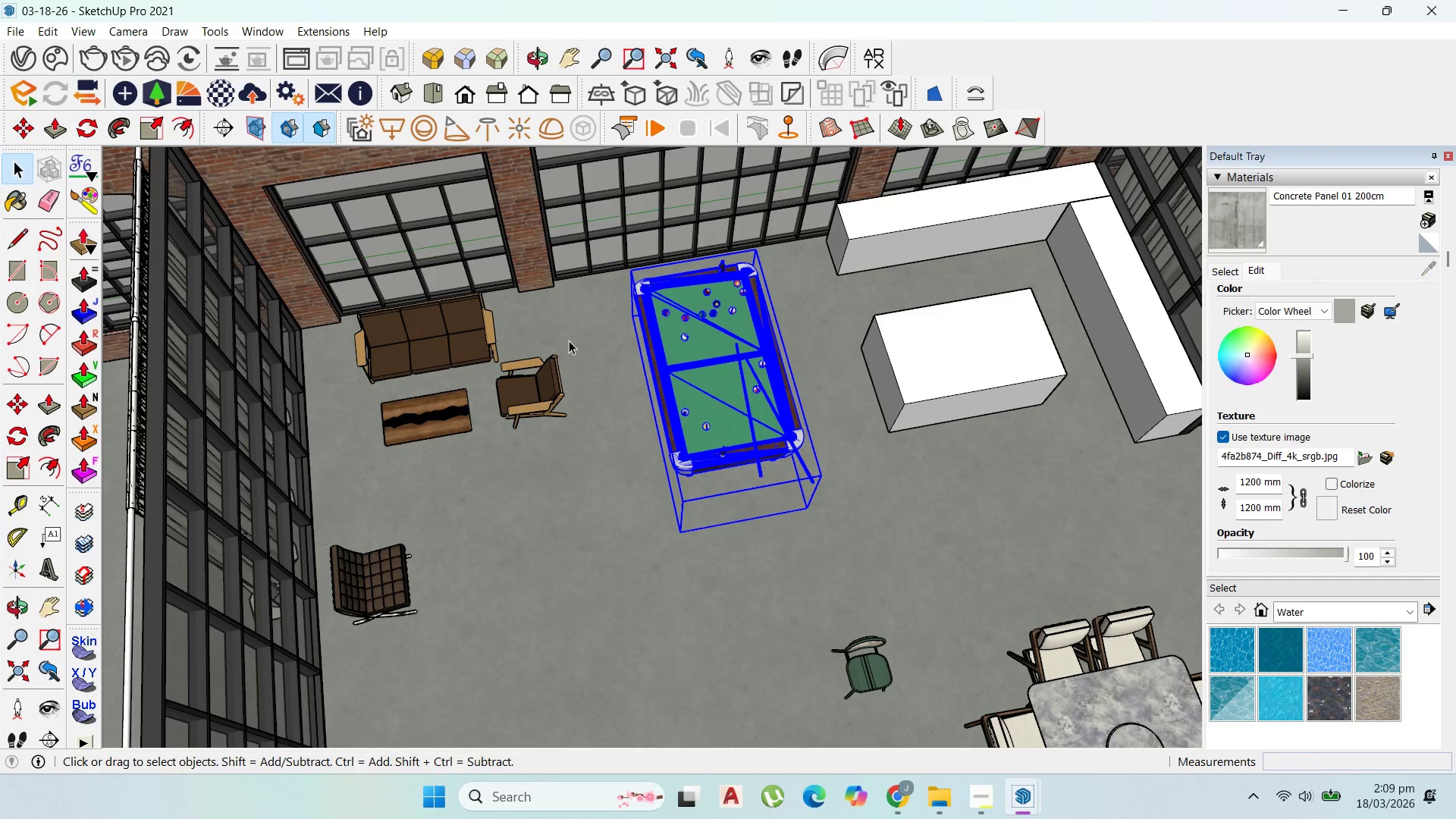 
scroll: coordinate [623, 354], scroll_direction: down, amount: 3.0
 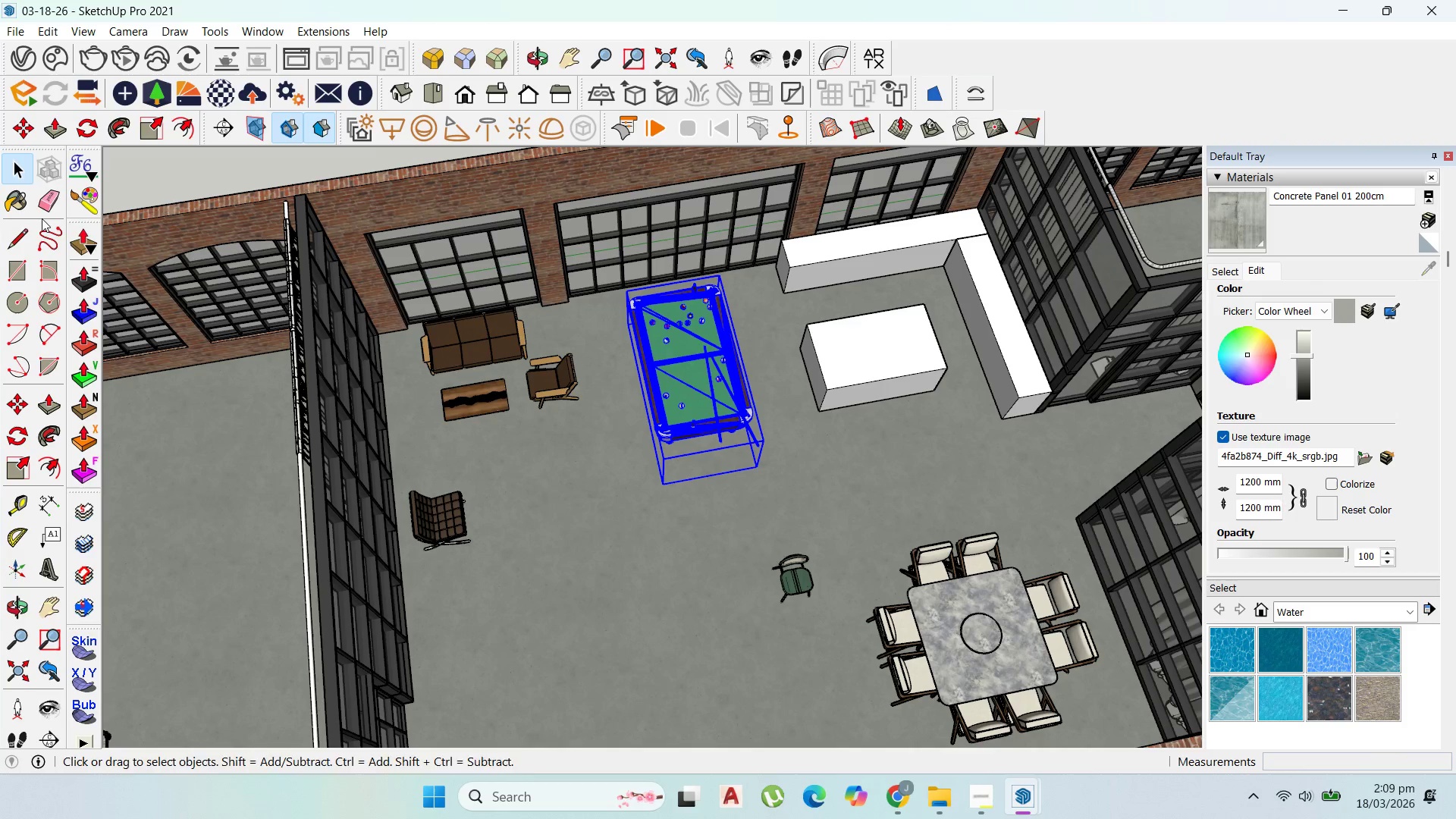 
left_click([23, 268])
 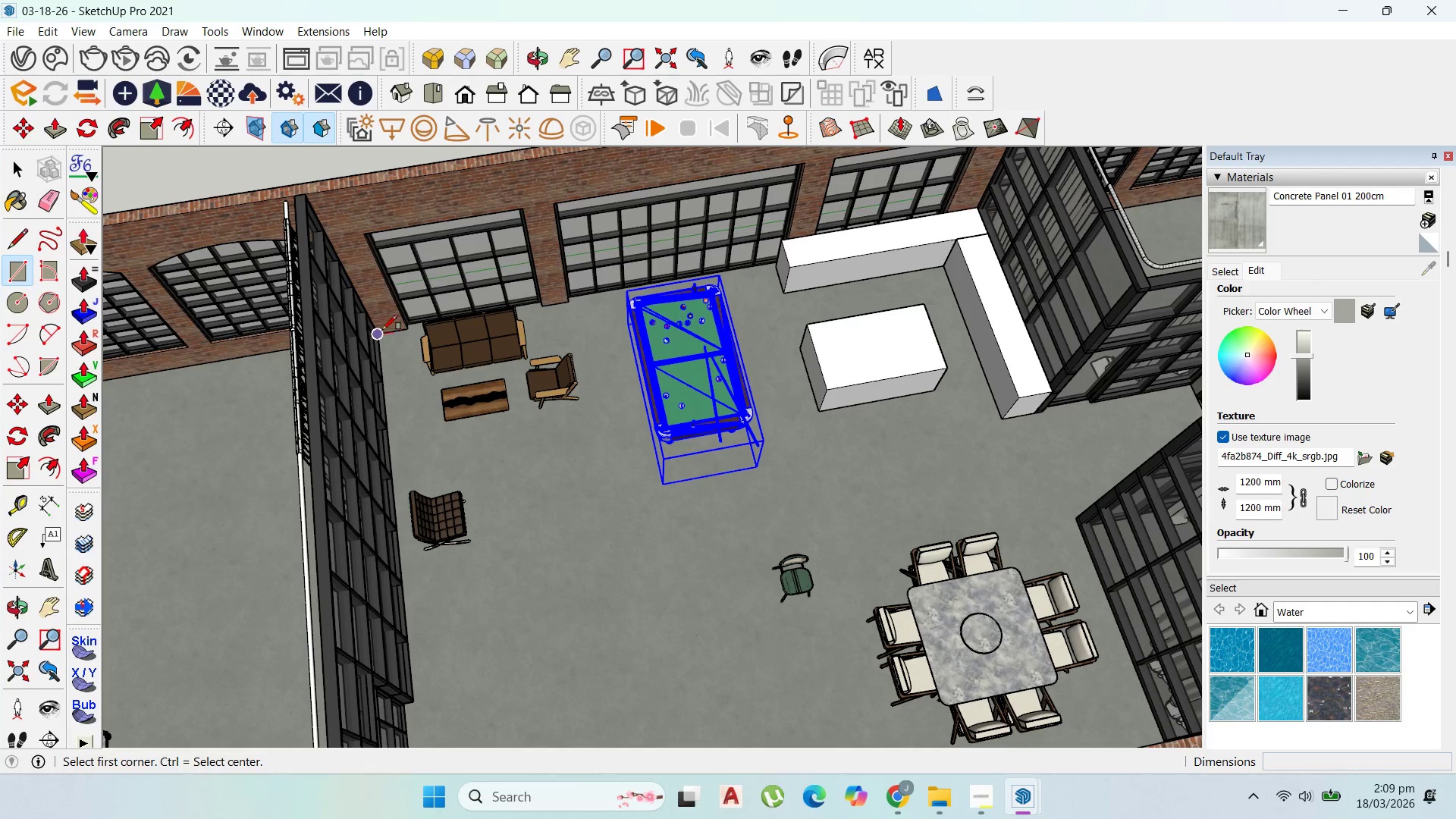 
left_click([382, 332])
 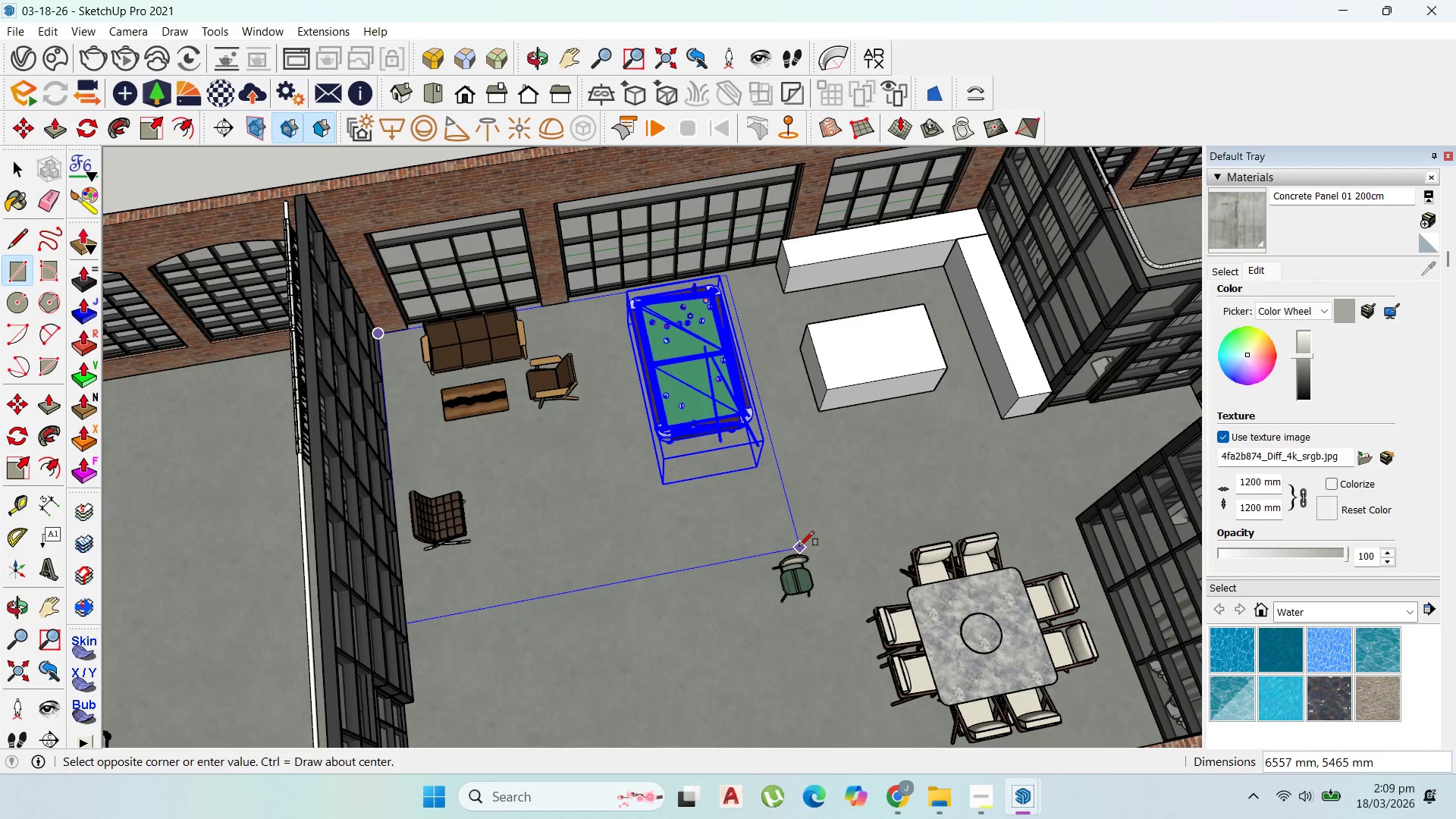 
key(ArrowRight)
 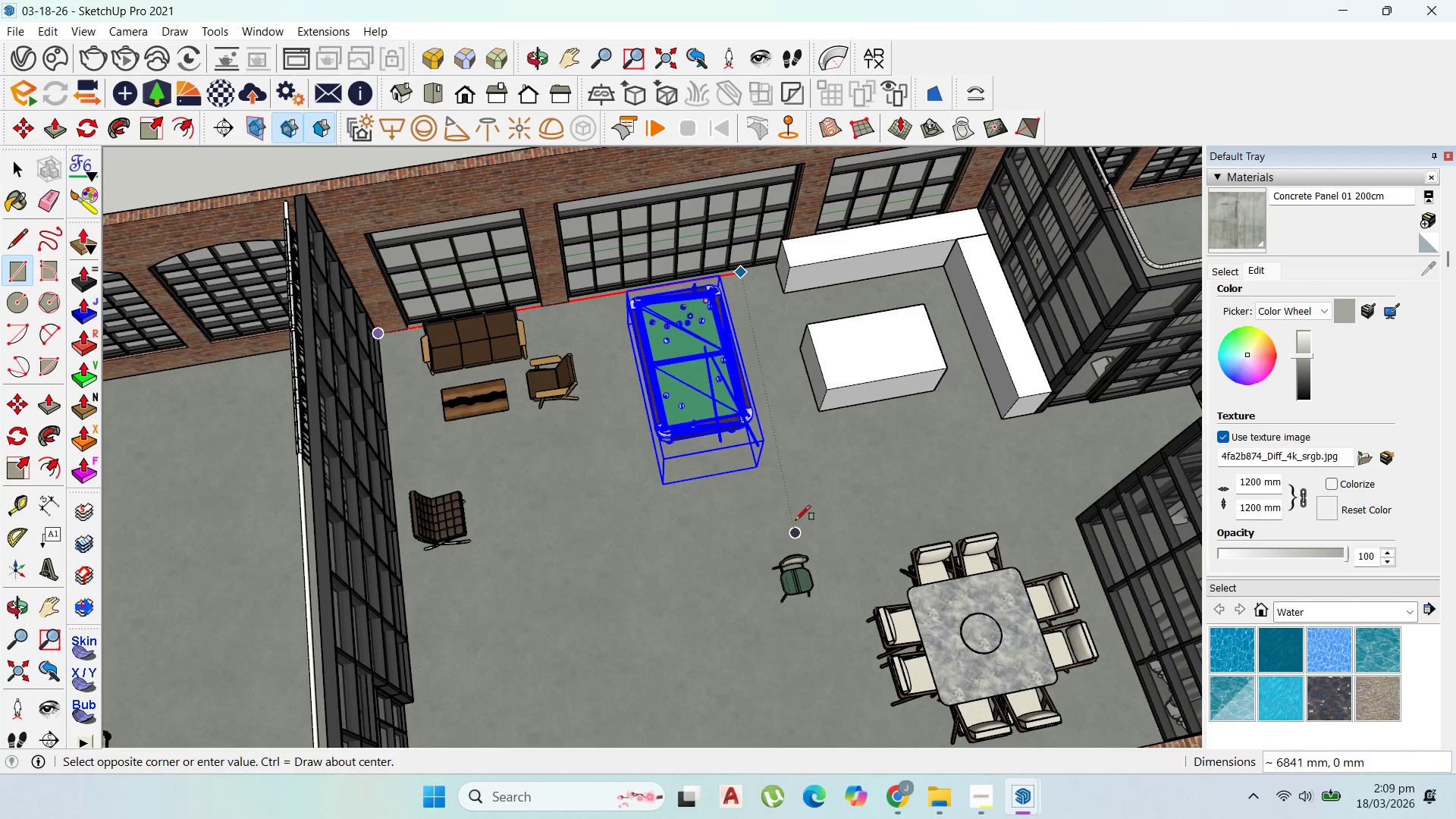 
key(ArrowLeft)
 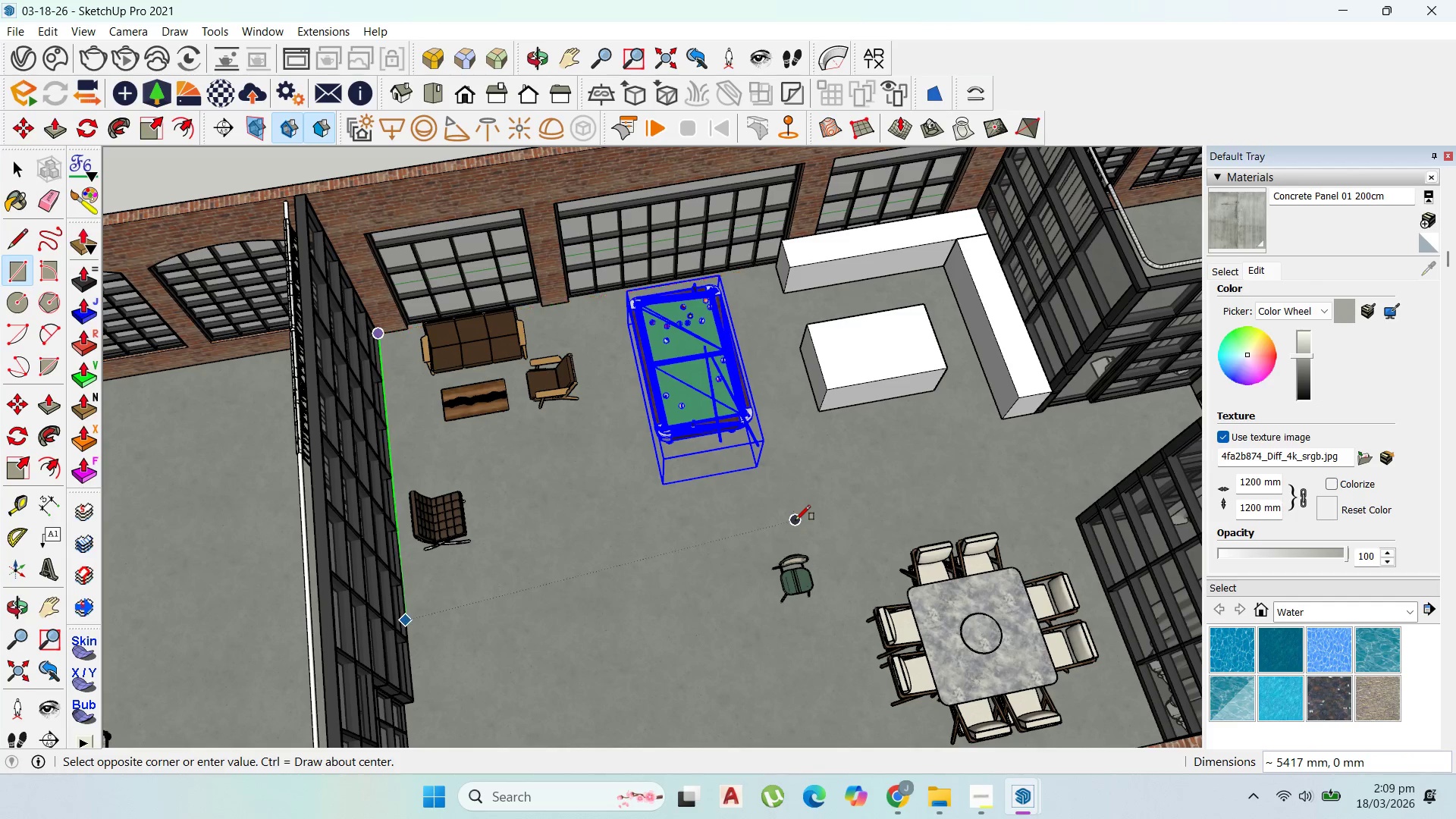 
key(ArrowRight)
 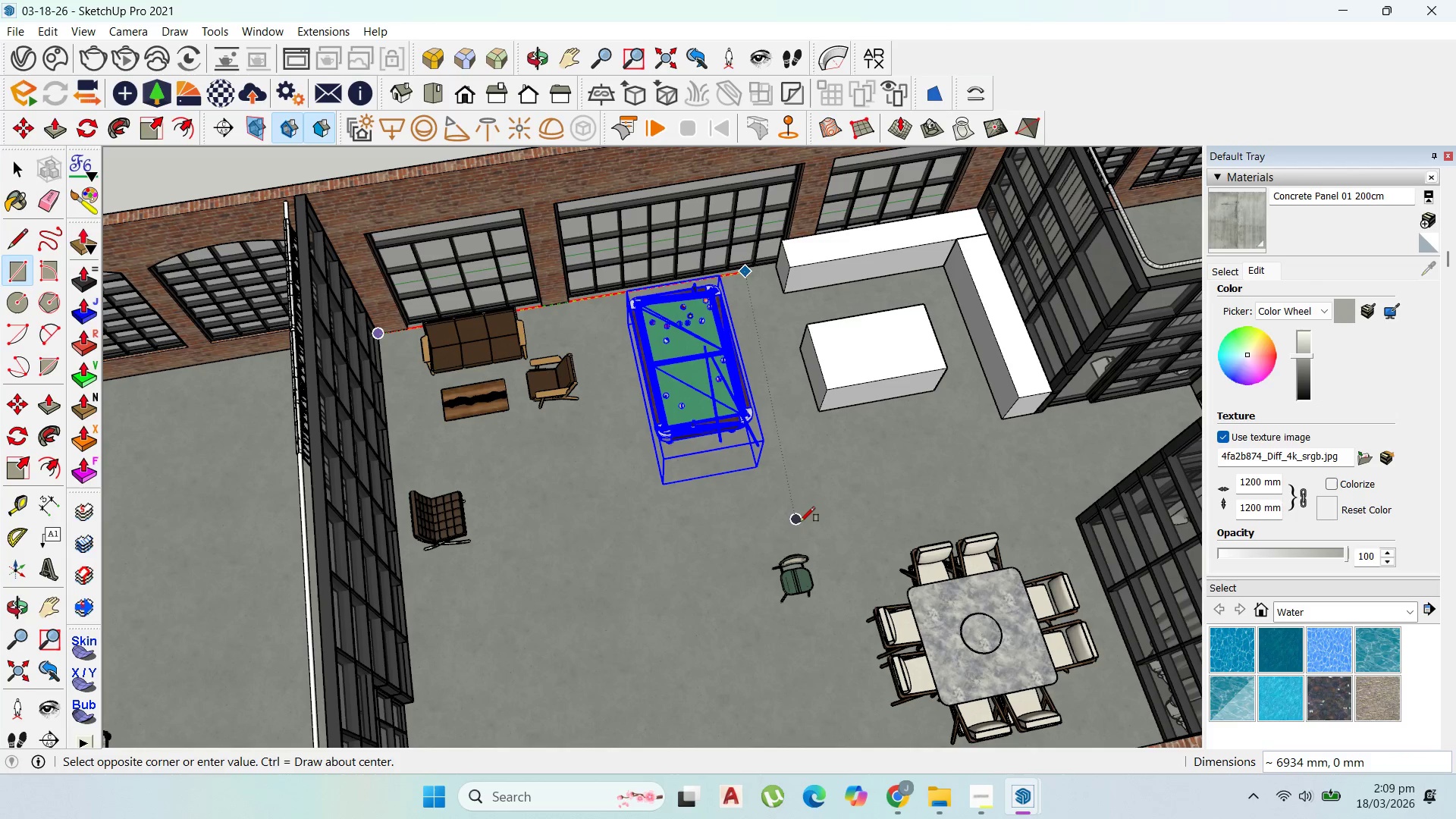 
key(ArrowUp)
 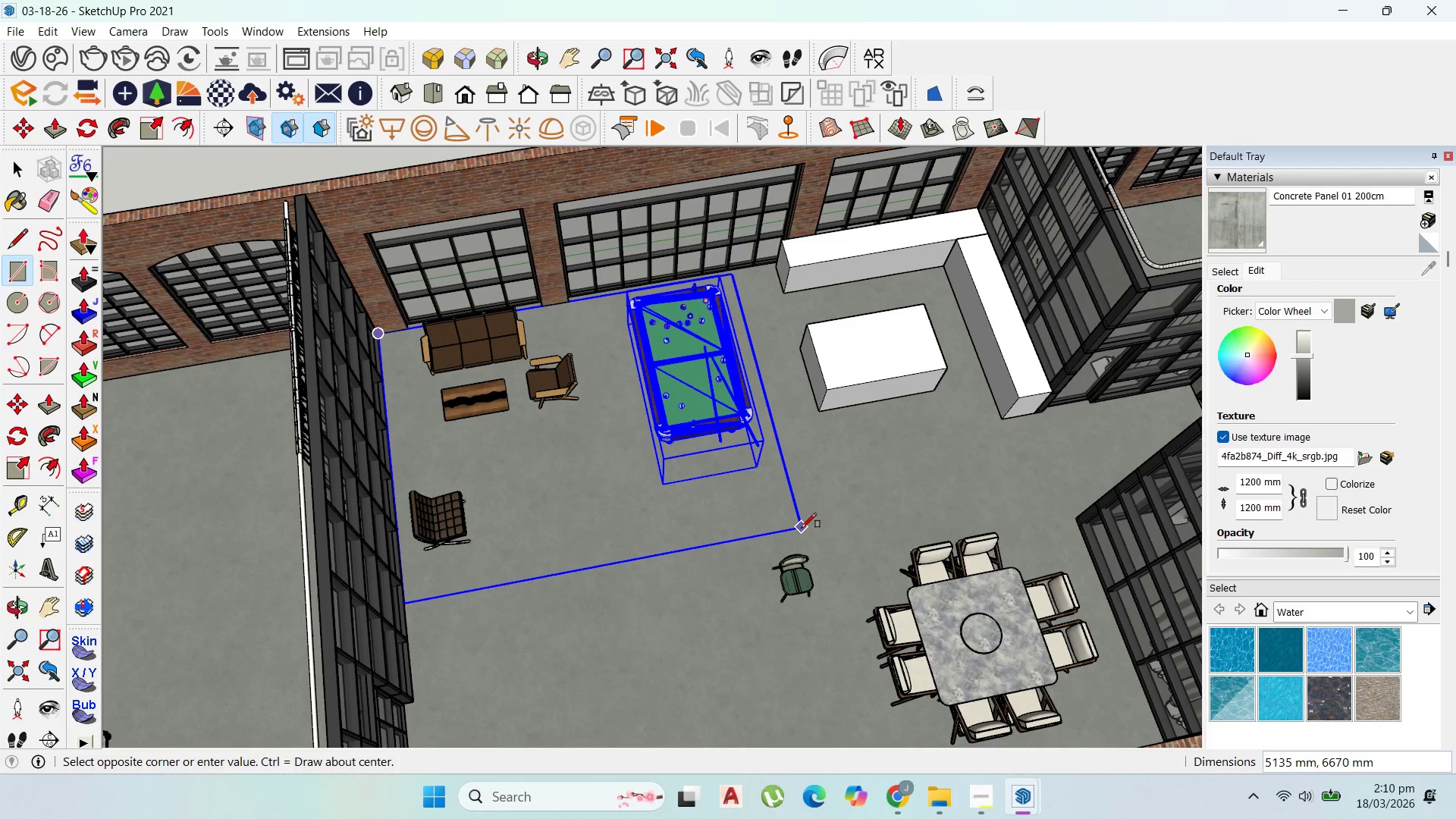 
left_click([799, 528])
 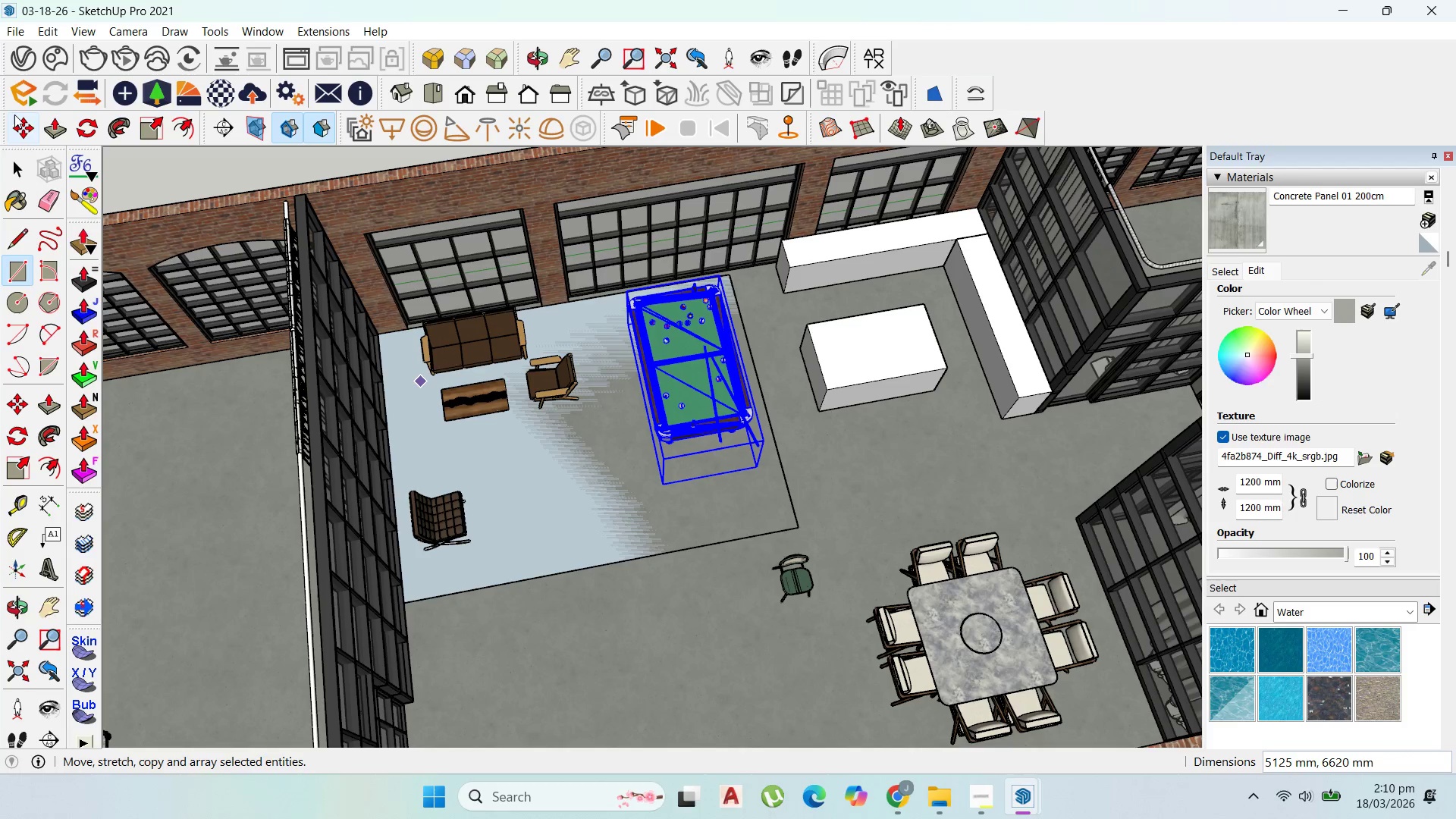 
left_click([15, 165])
 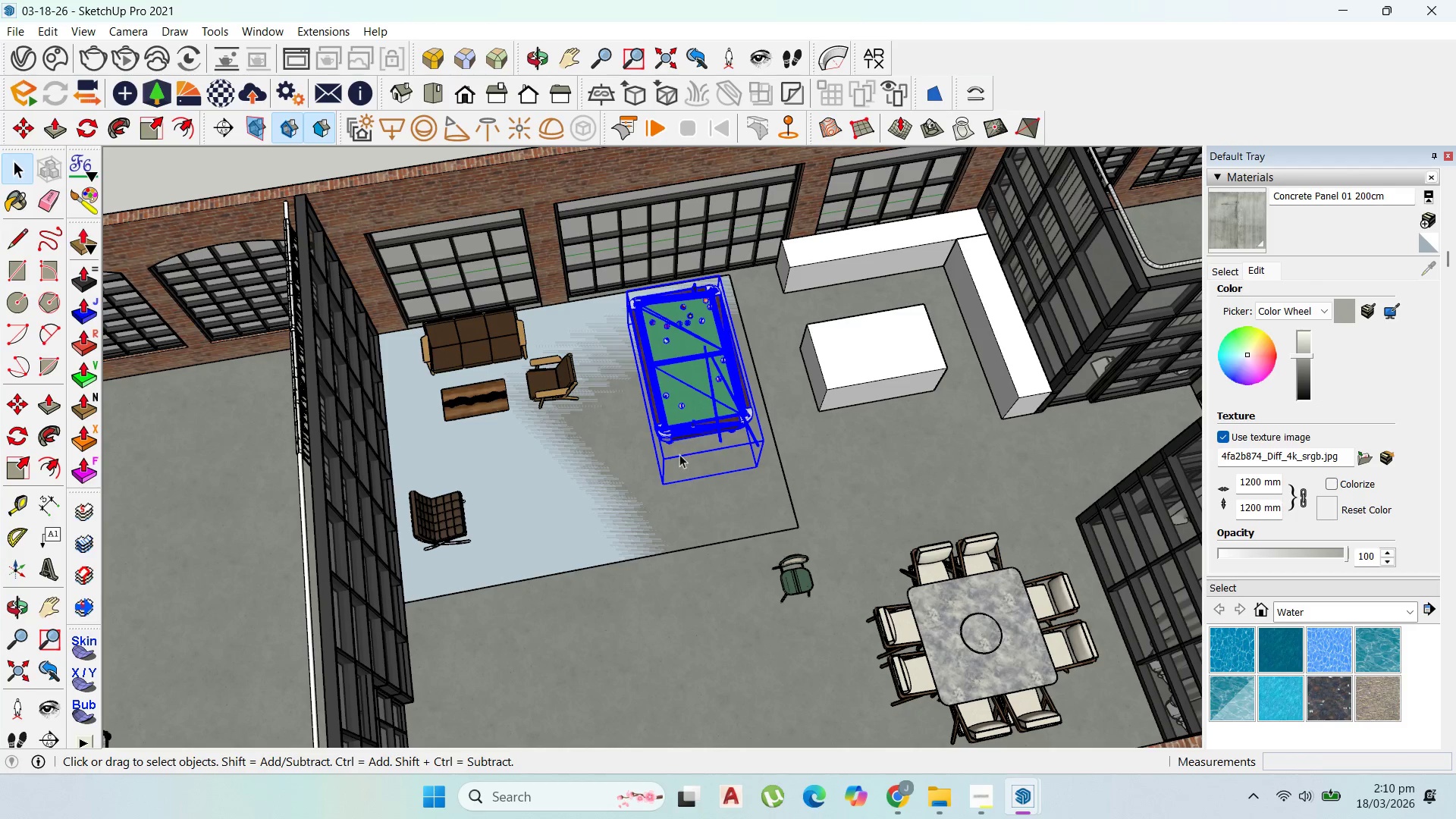 
scroll: coordinate [665, 472], scroll_direction: up, amount: 1.0
 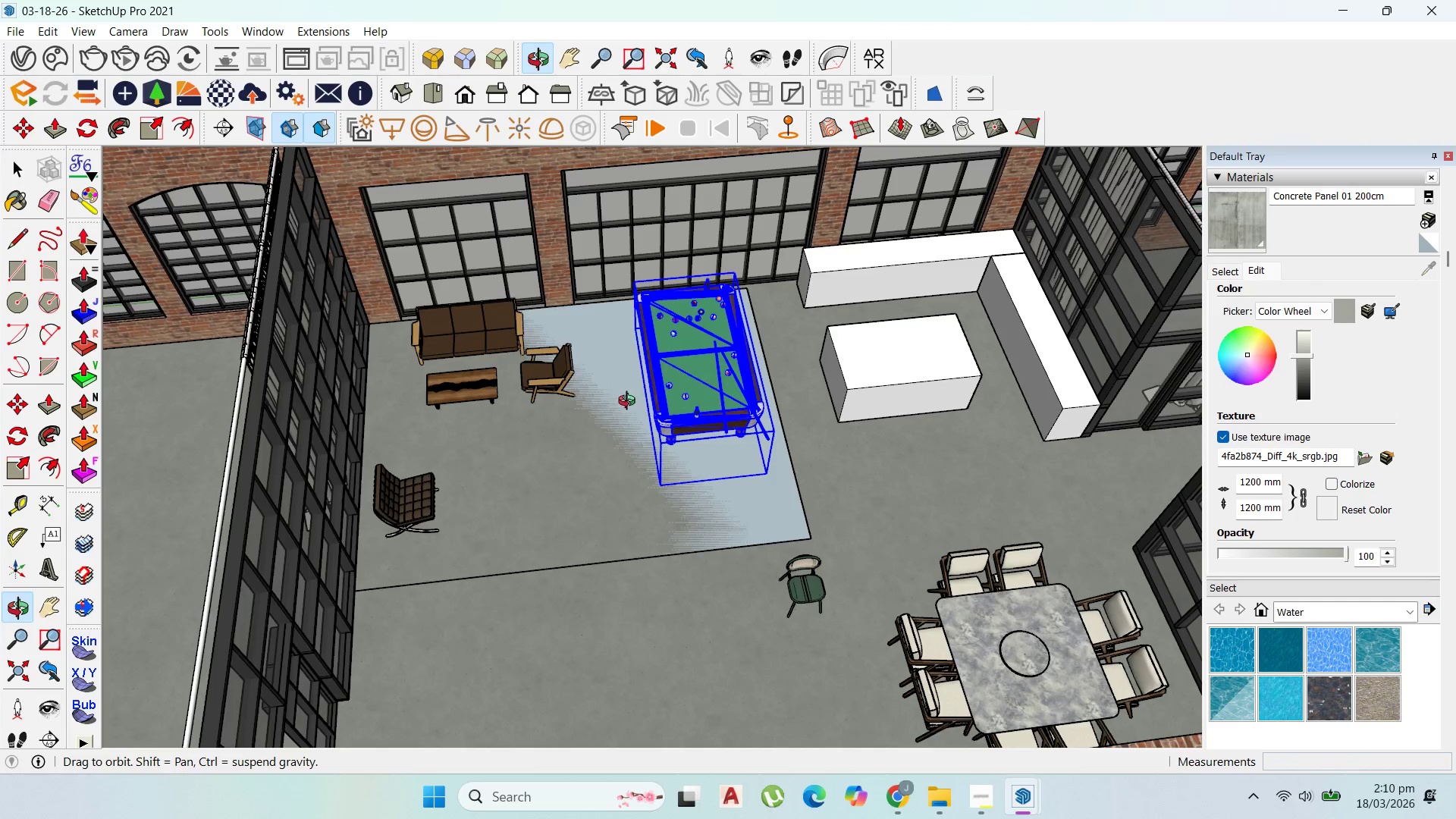 
scroll: coordinate [817, 402], scroll_direction: down, amount: 9.0
 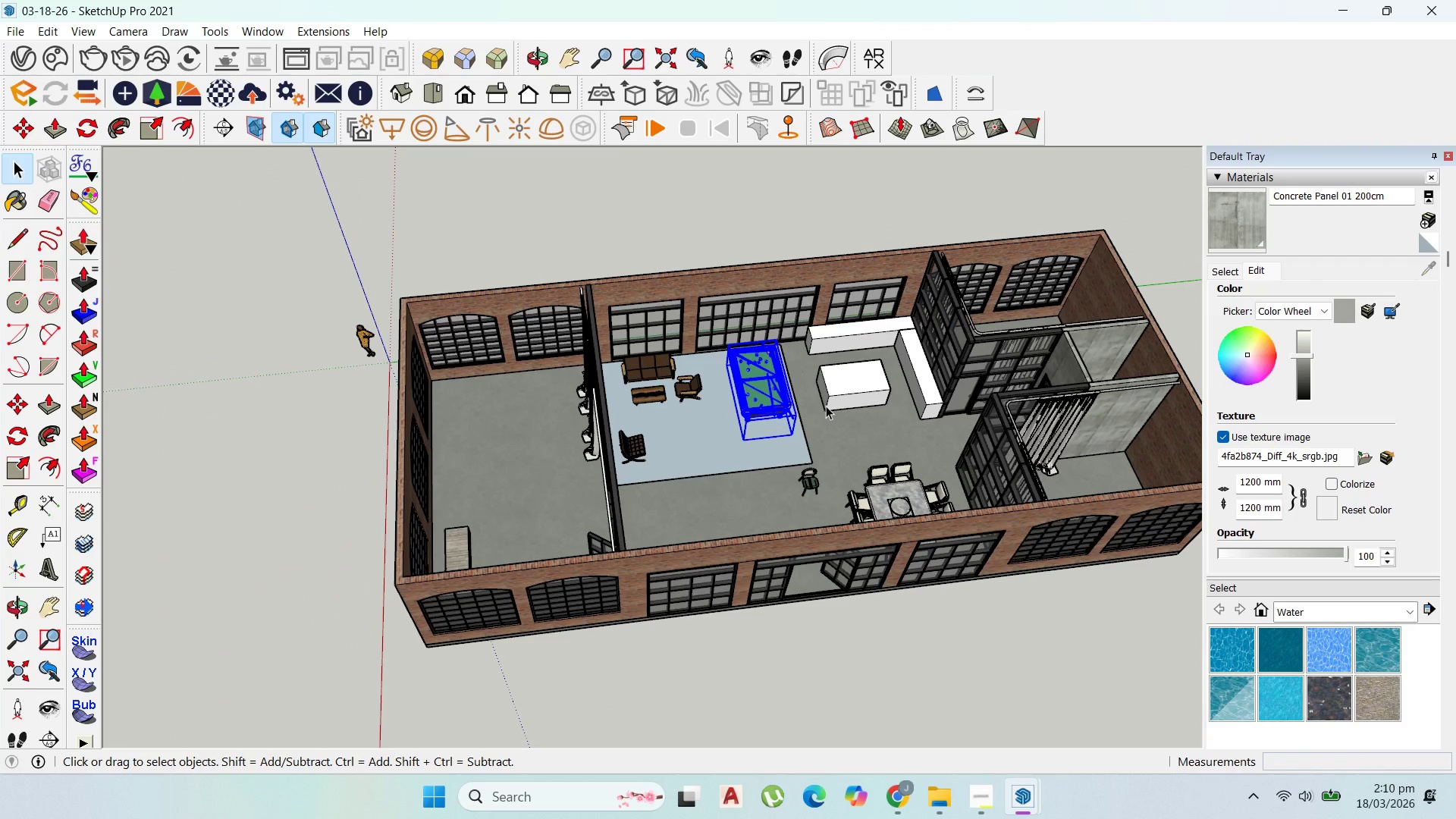 
wait(6.28)
 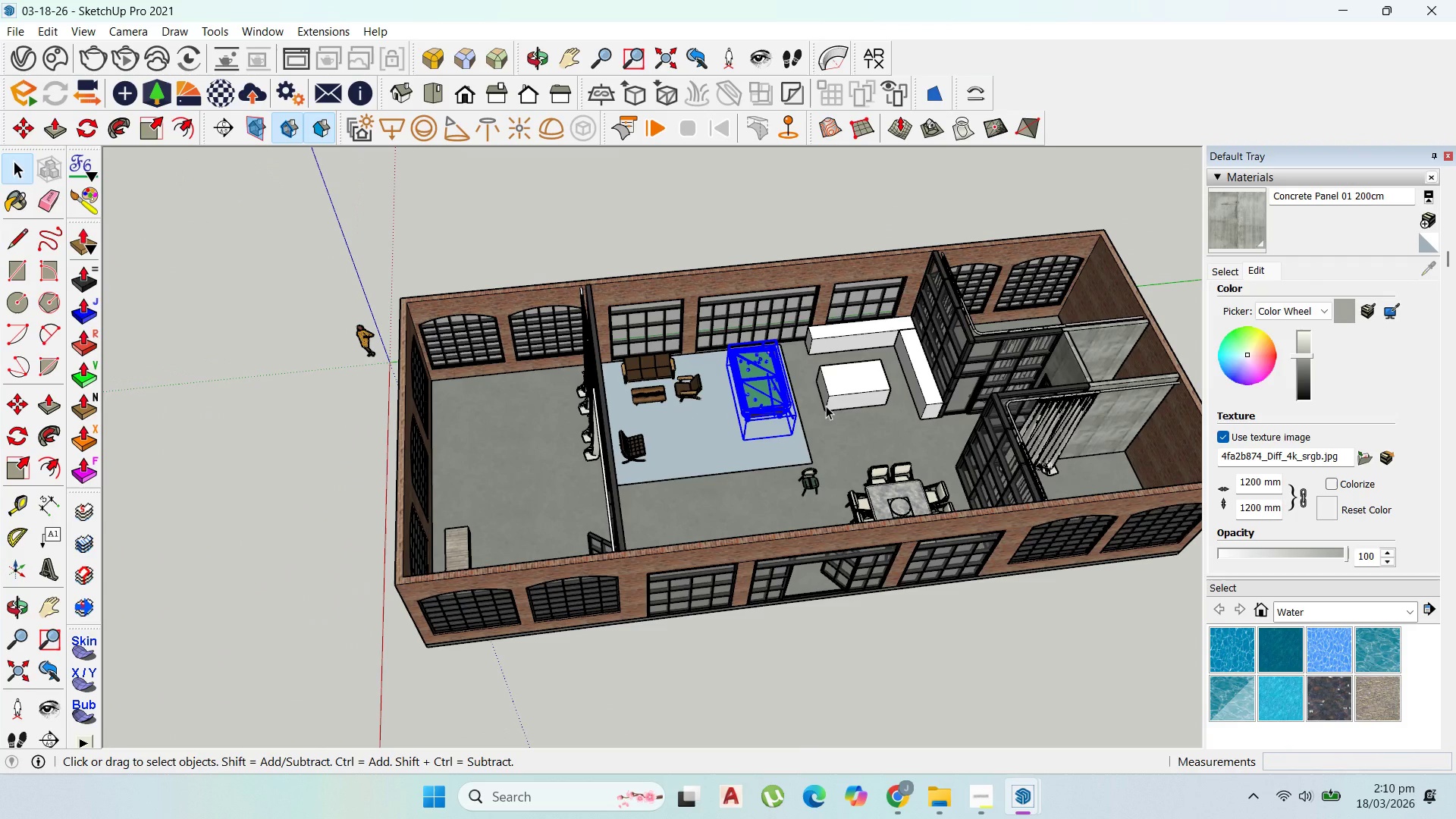 
scroll: coordinate [743, 327], scroll_direction: up, amount: 21.0
 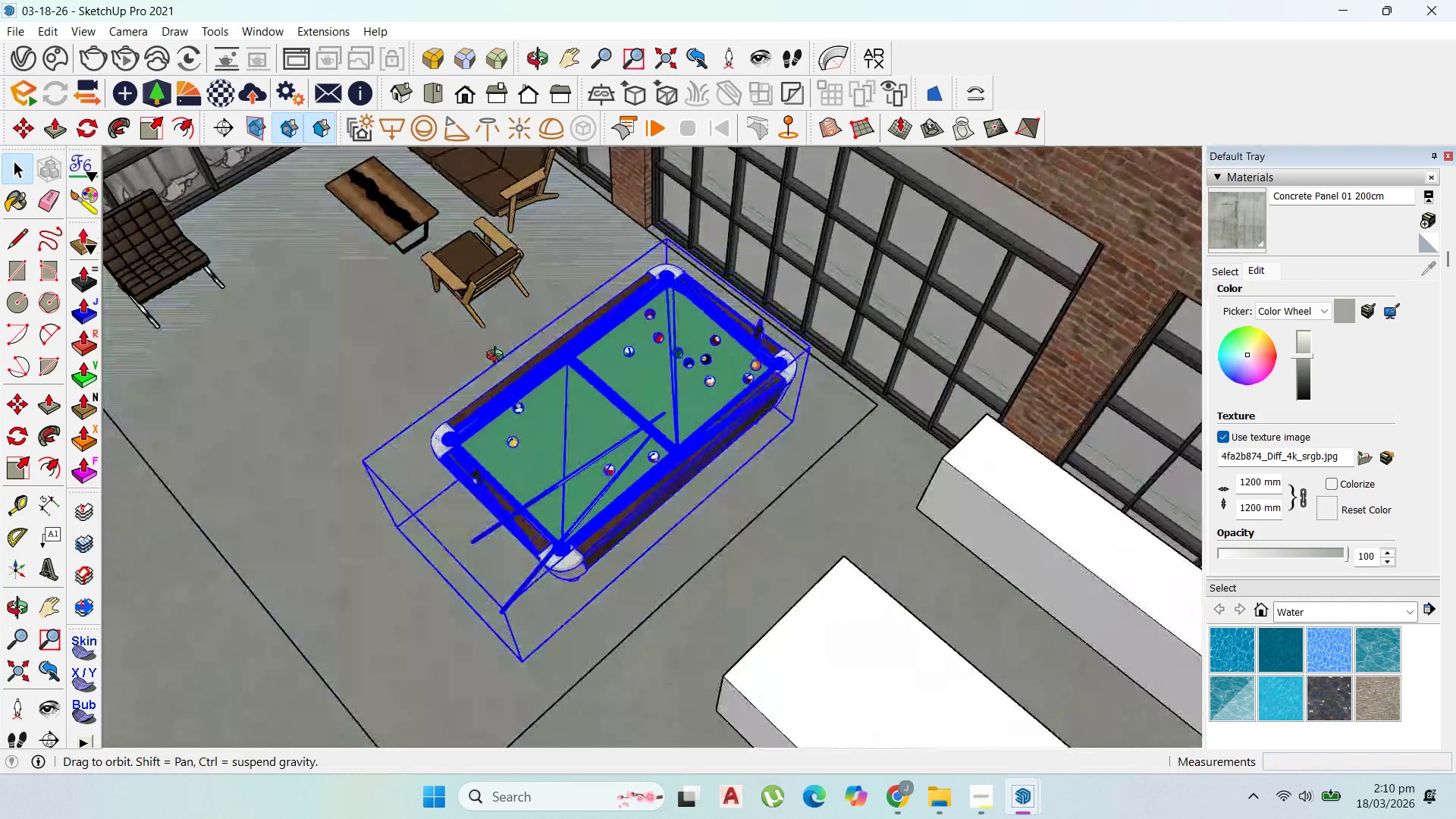 
scroll: coordinate [811, 370], scroll_direction: down, amount: 13.0
 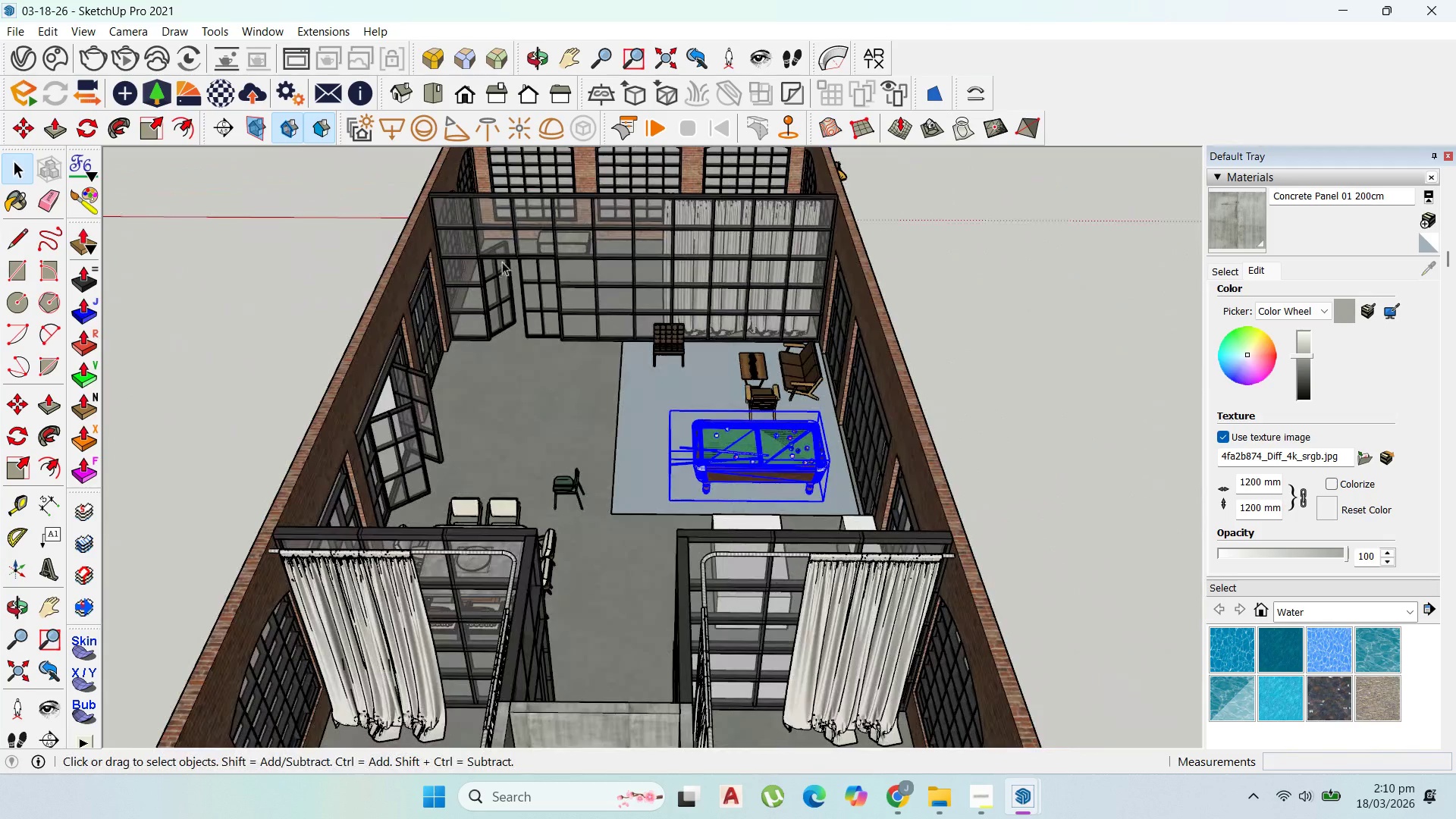 
scroll: coordinate [535, 209], scroll_direction: up, amount: 9.0
 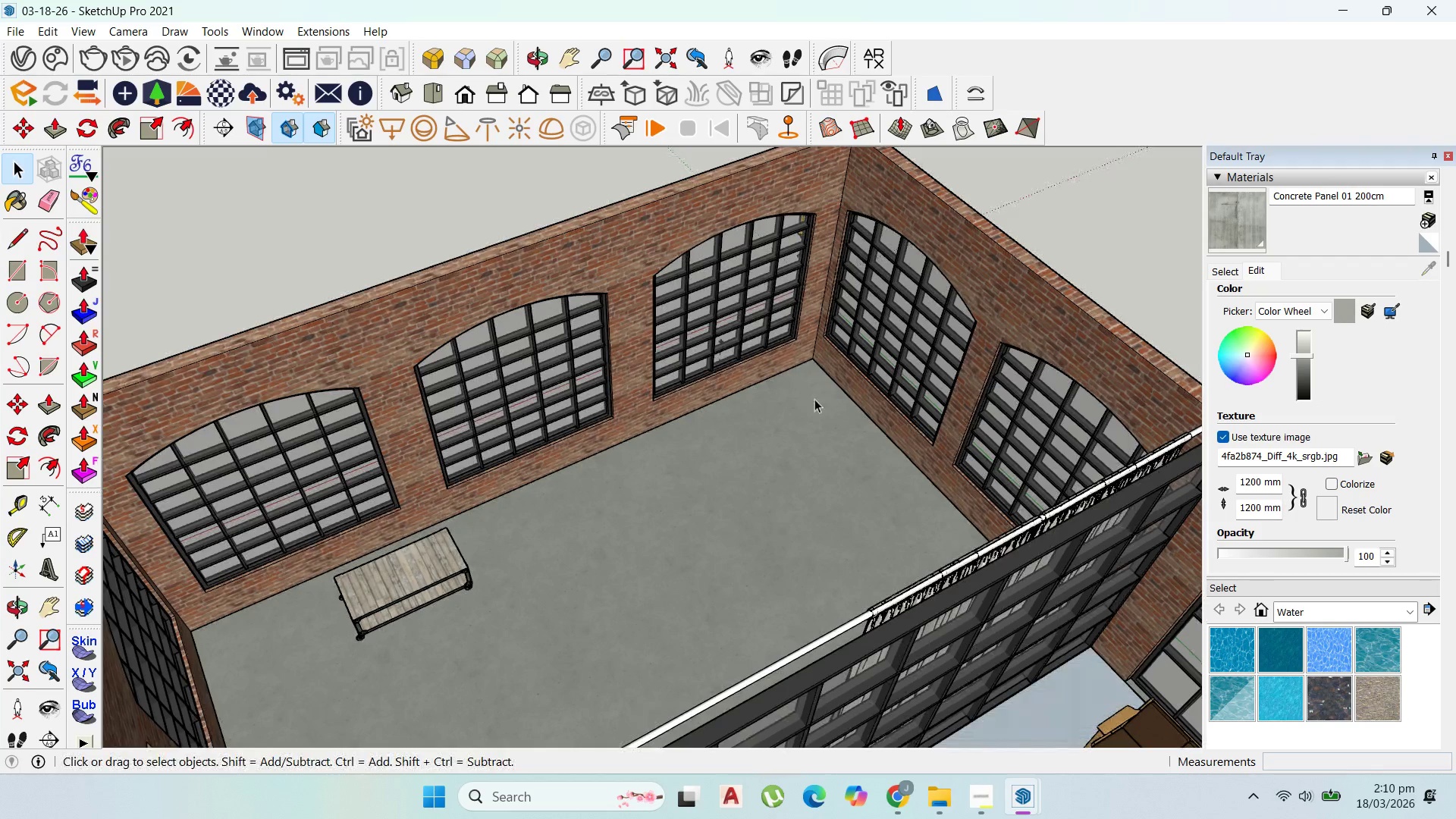 
scroll: coordinate [804, 410], scroll_direction: down, amount: 1.0
 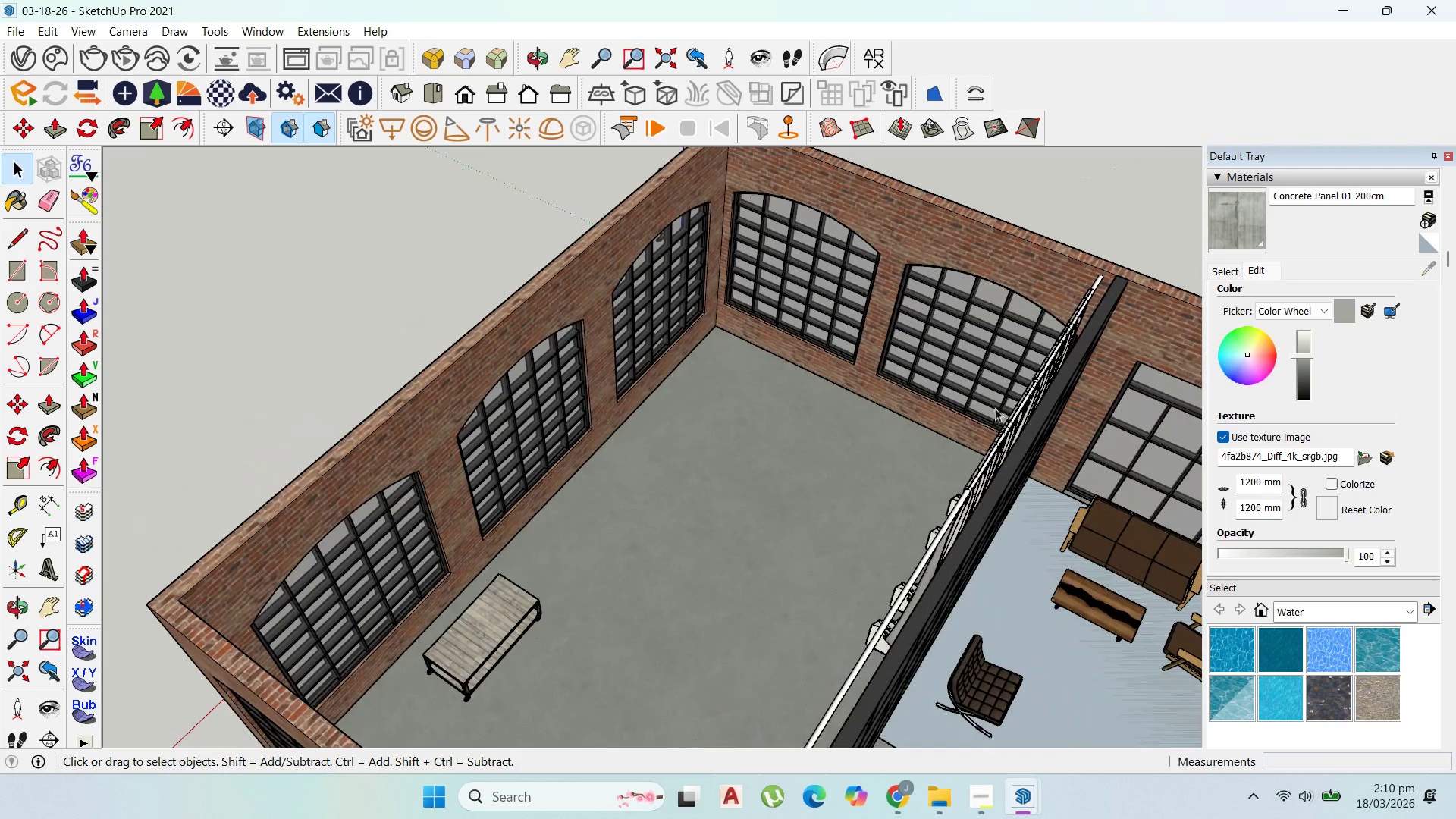 
scroll: coordinate [1015, 372], scroll_direction: up, amount: 6.0
 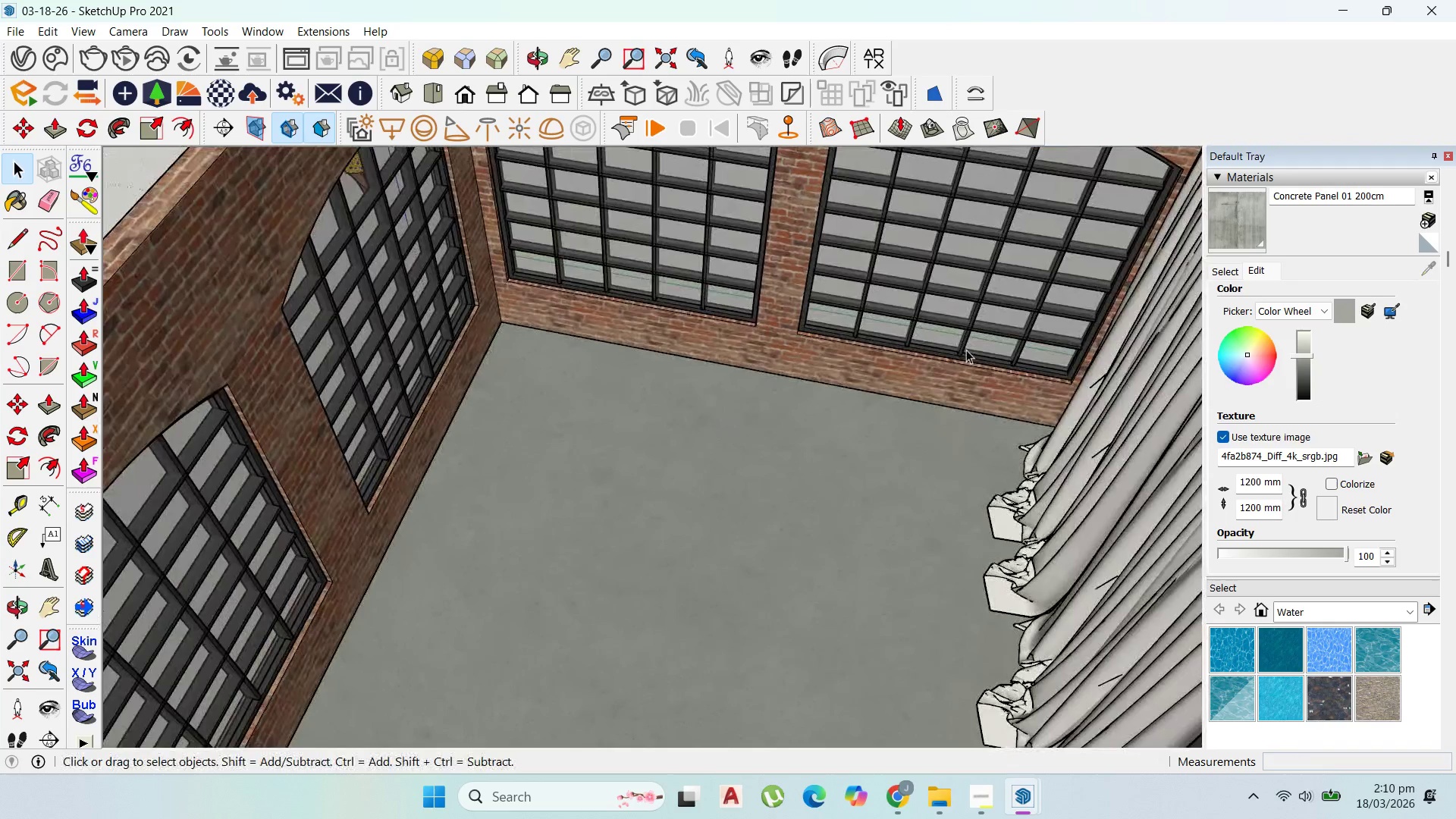 
scroll: coordinate [836, 352], scroll_direction: down, amount: 10.0
 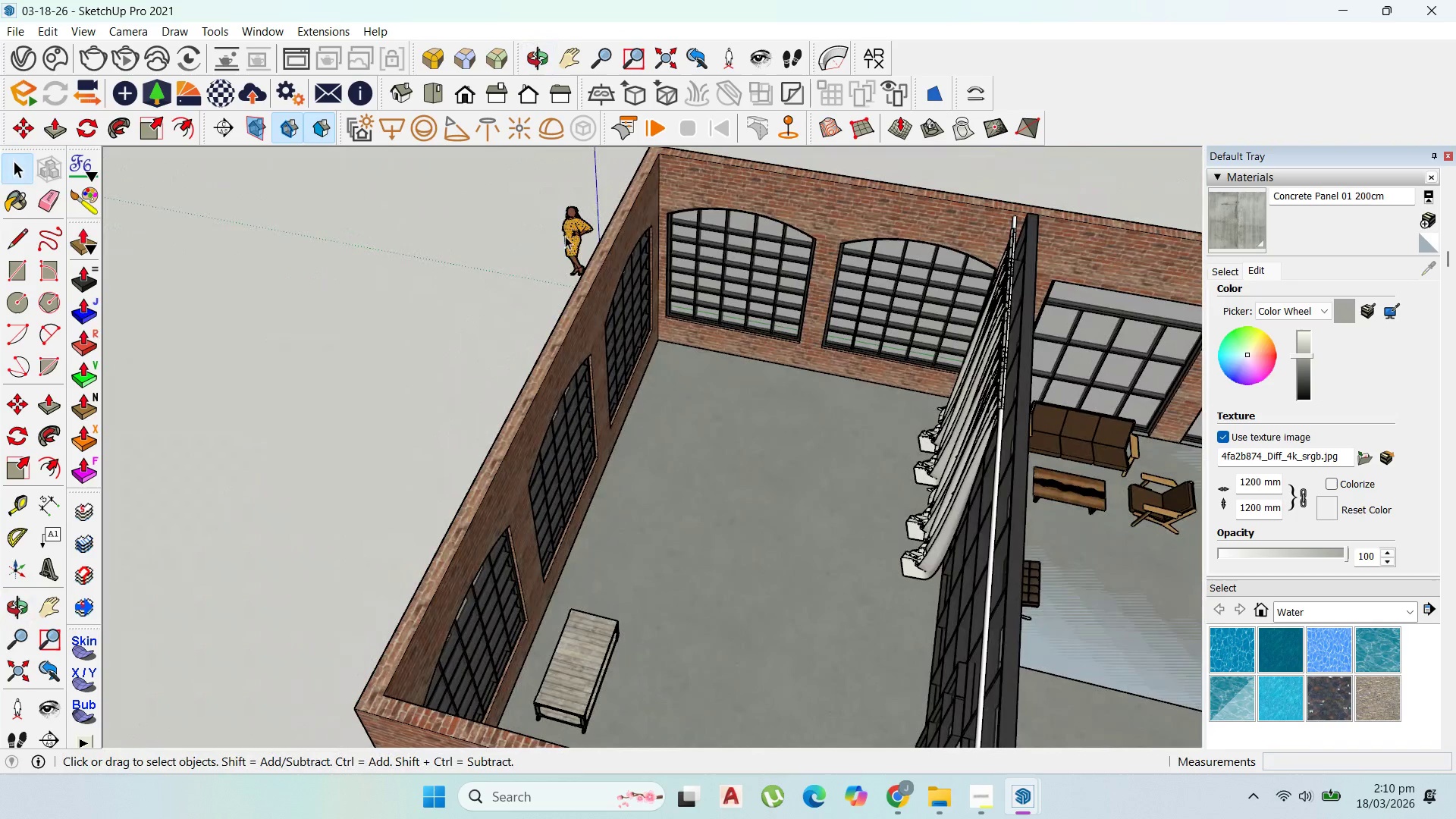 
left_click([579, 234])
 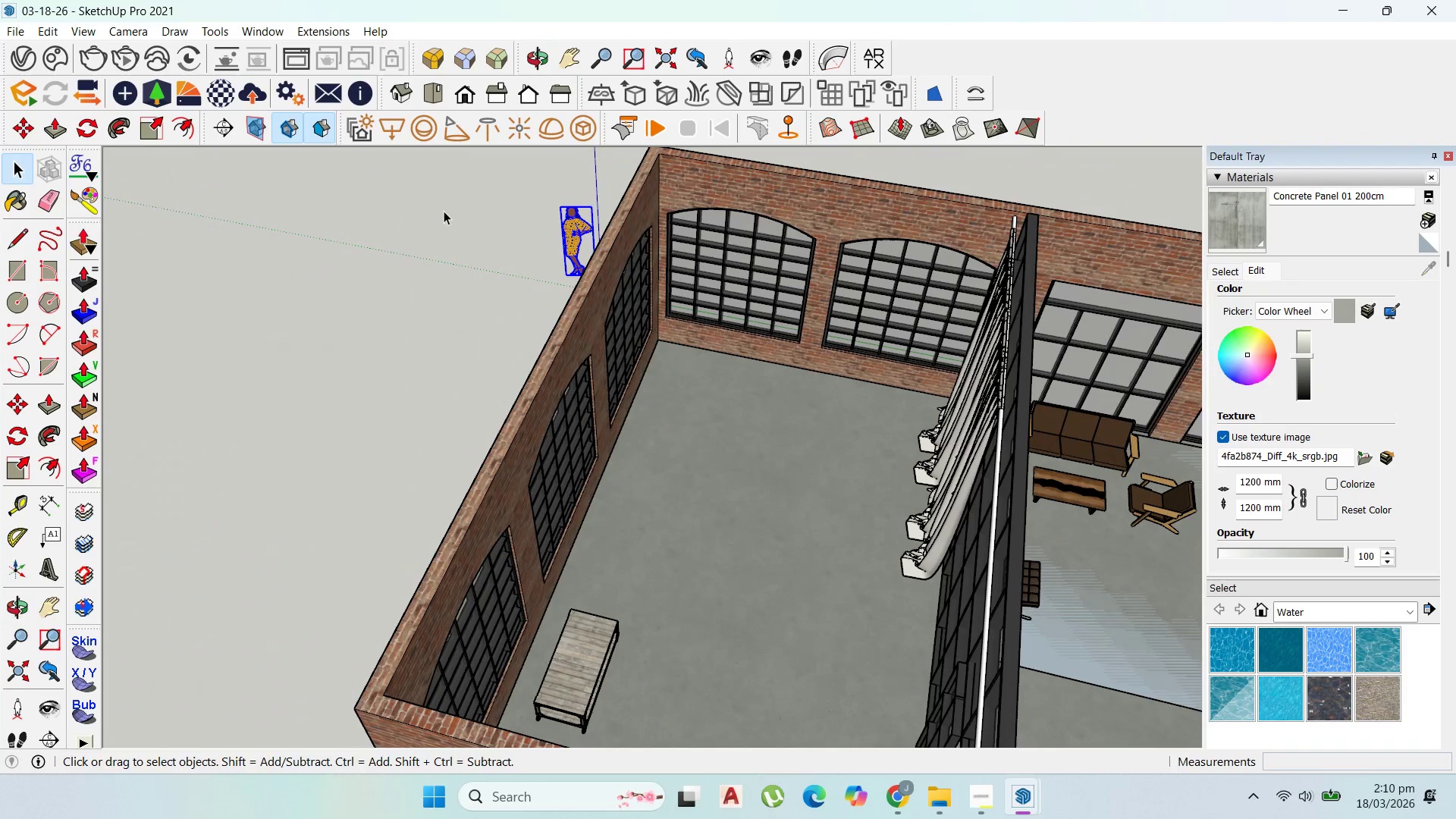 
key(Delete)
 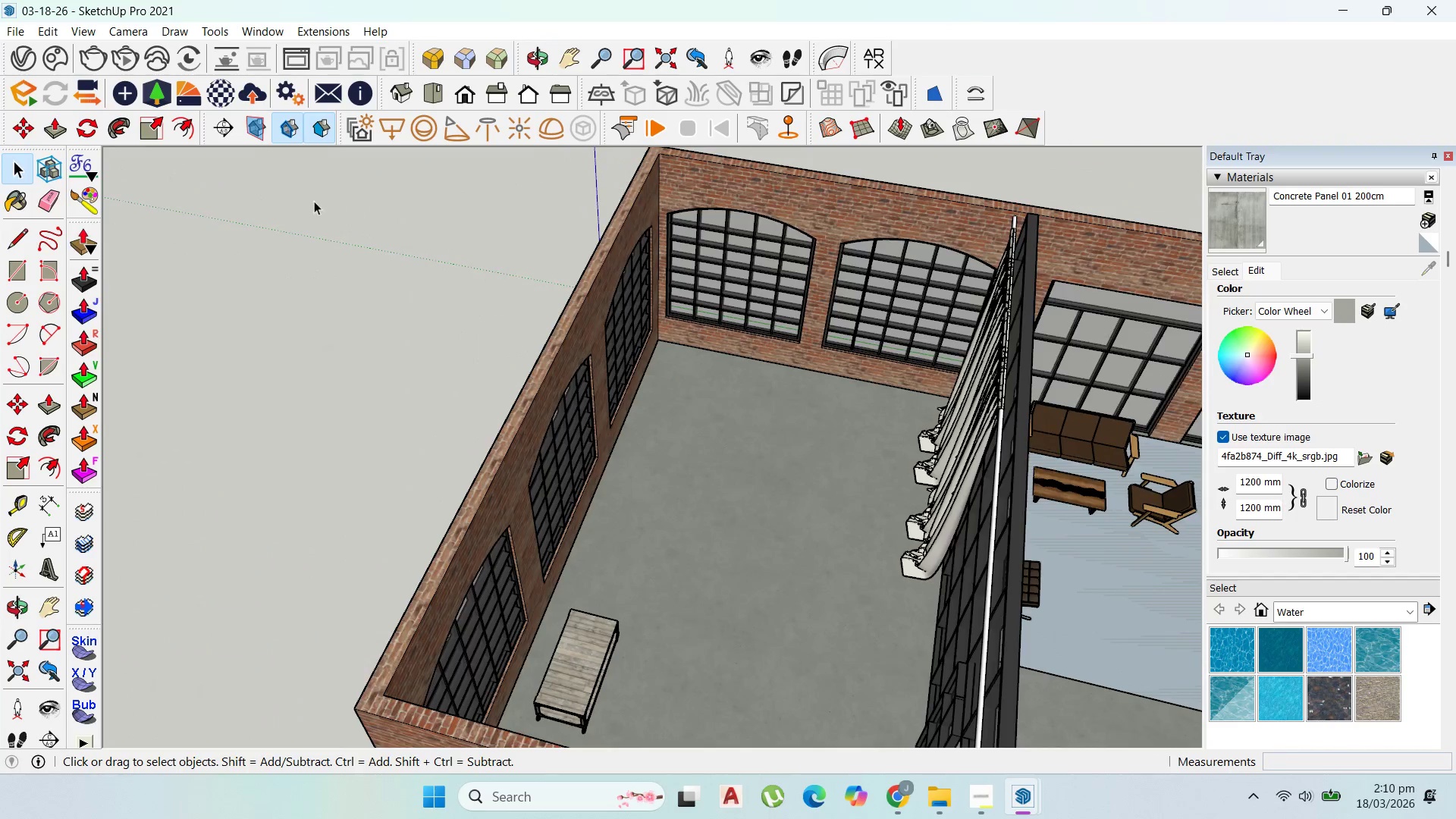 
scroll: coordinate [325, 277], scroll_direction: down, amount: 9.0
 